 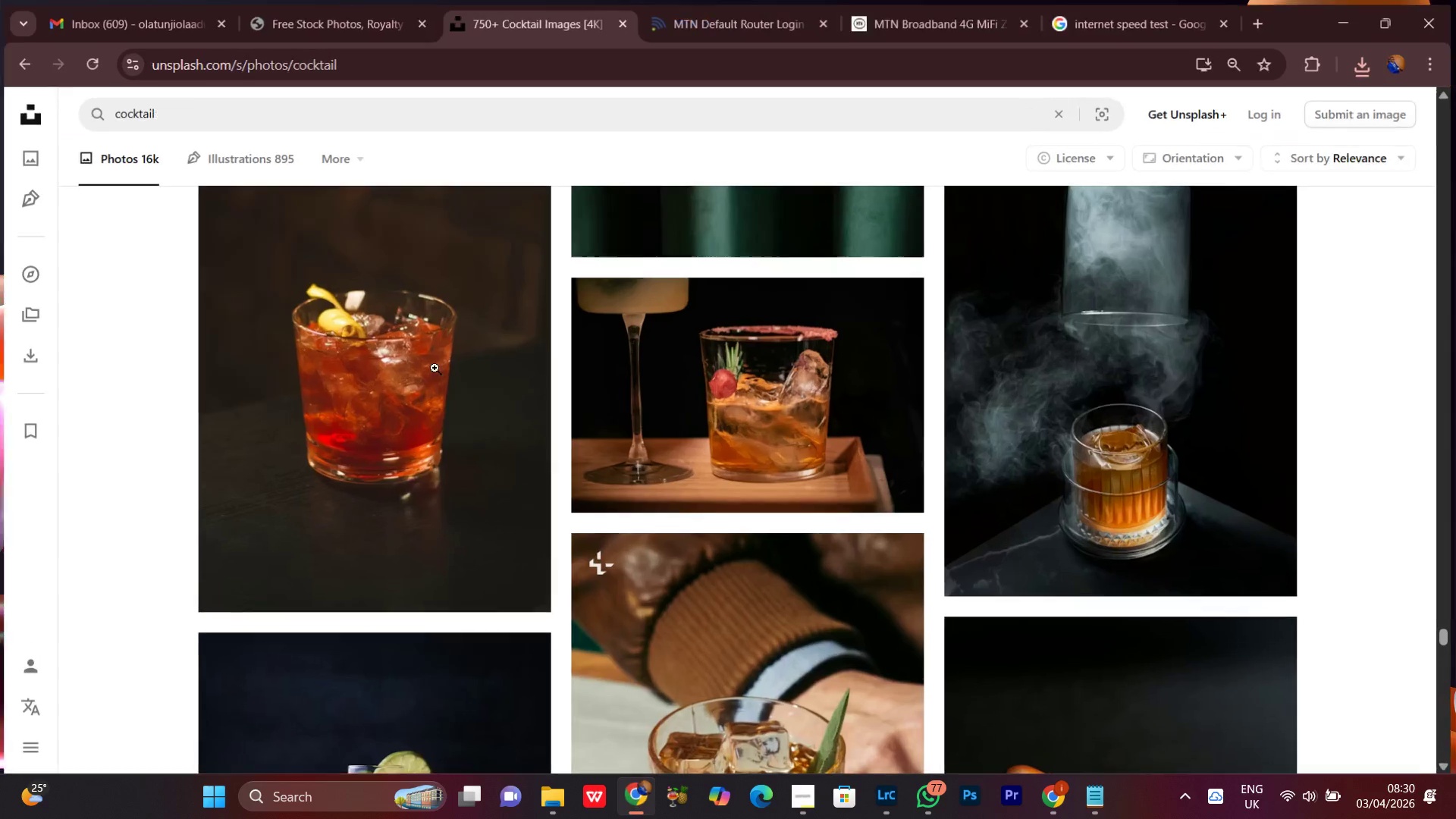 
left_click_drag(start_coordinate=[184, 108], to_coordinate=[60, 118])
 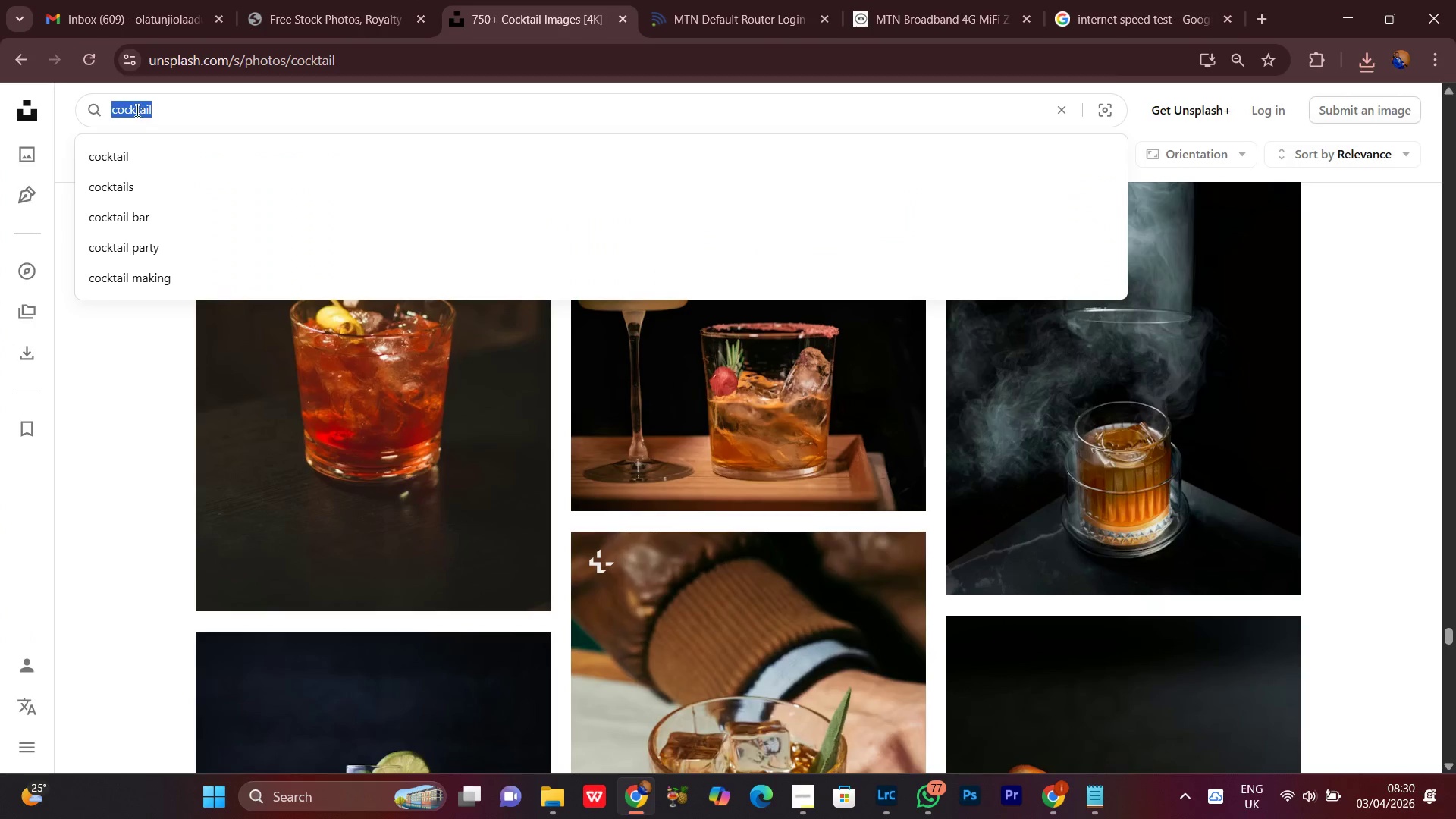 
right_click([133, 110])
 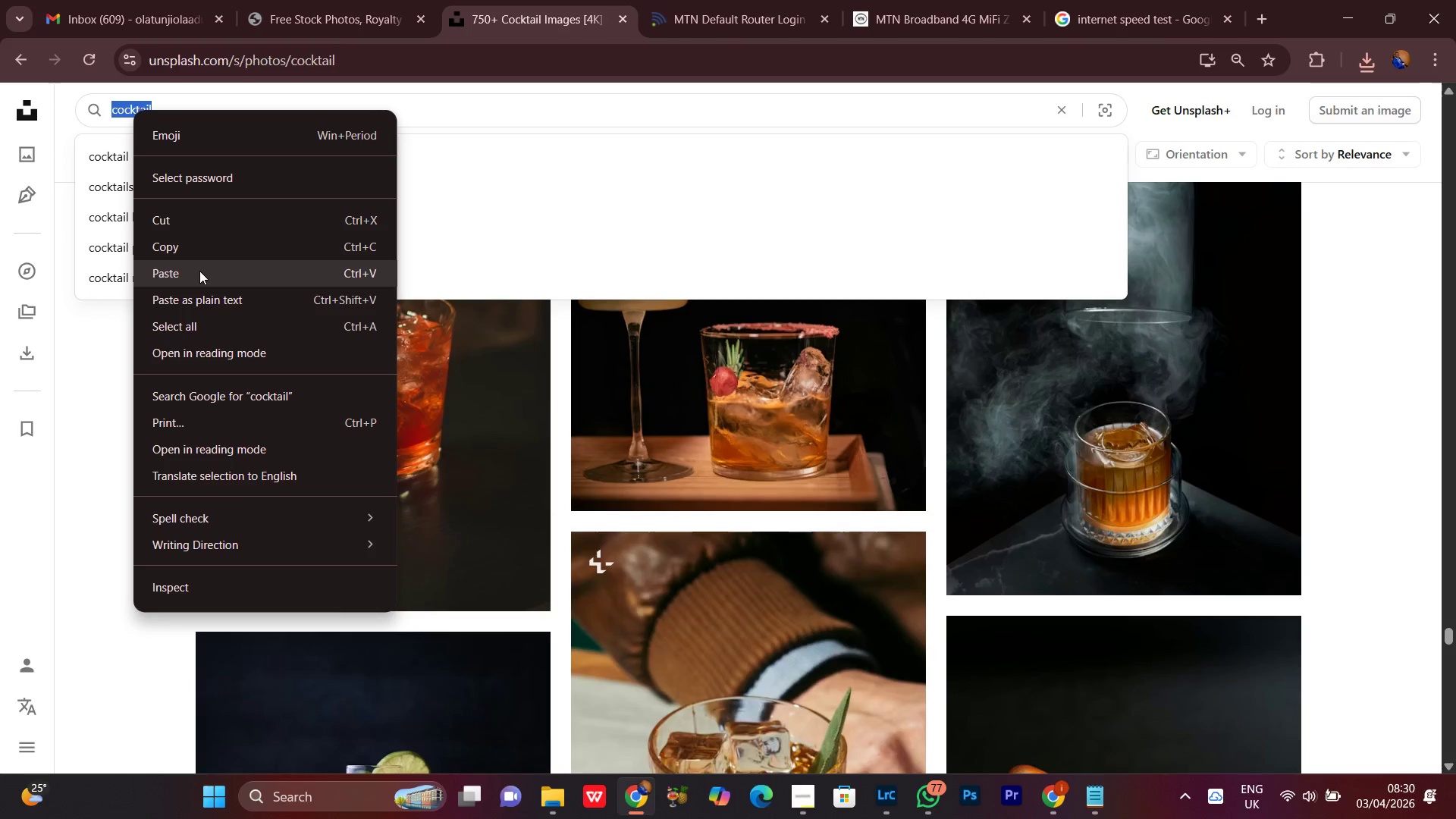 
left_click([199, 270])
 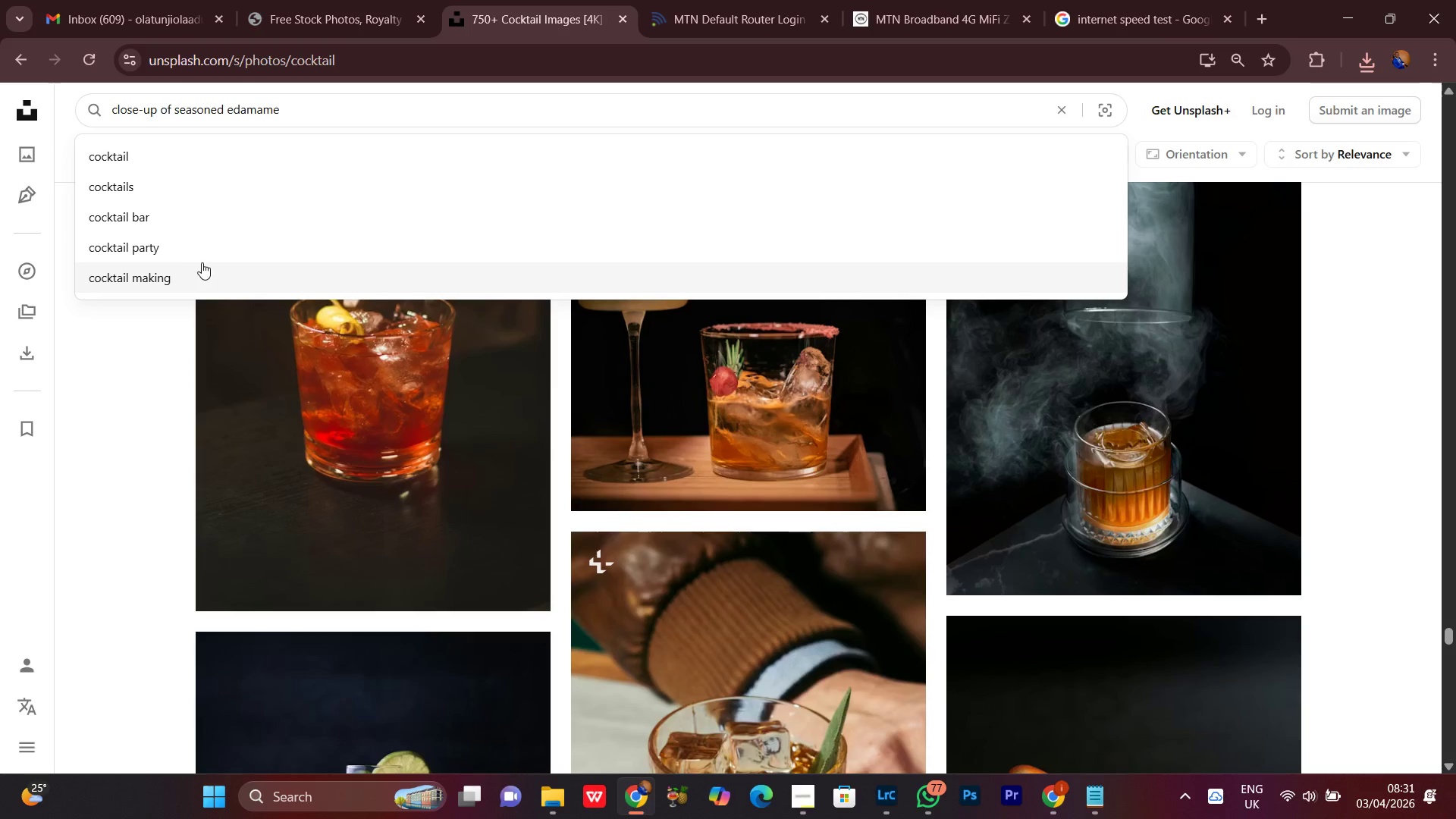 
key(Enter)
 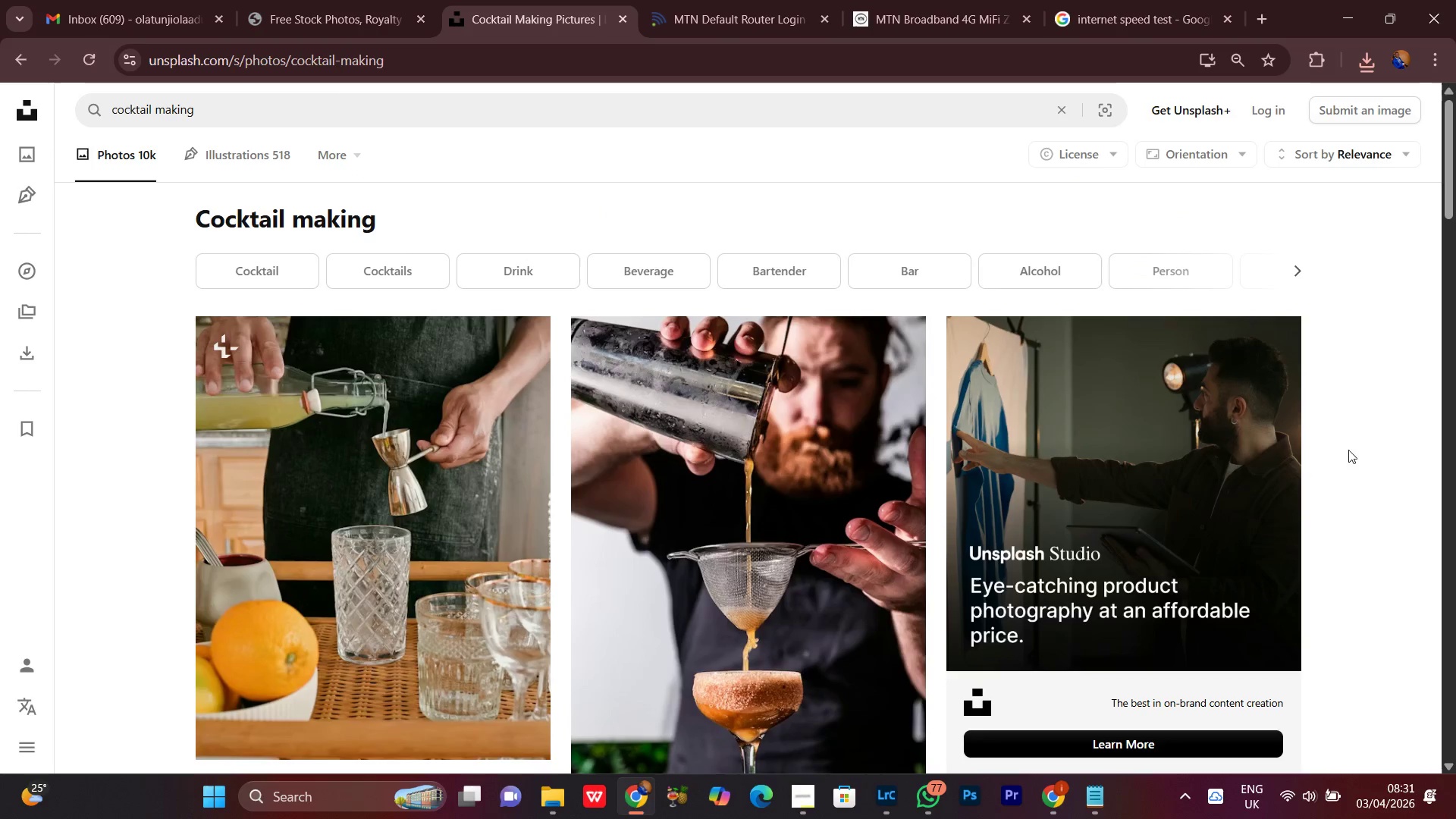 
left_click_drag(start_coordinate=[225, 115], to_coordinate=[74, 124])
 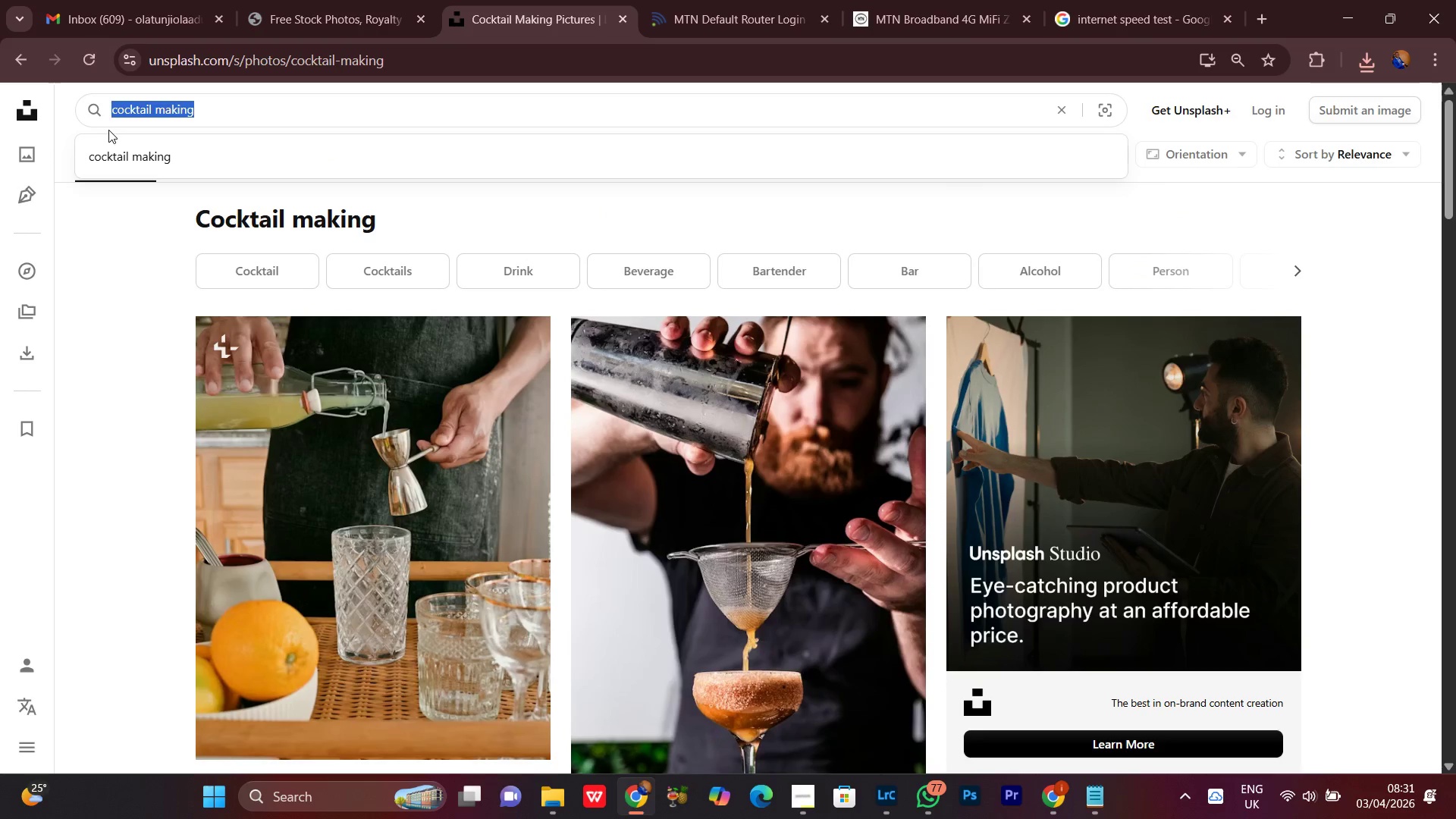 
key(Control+V)
 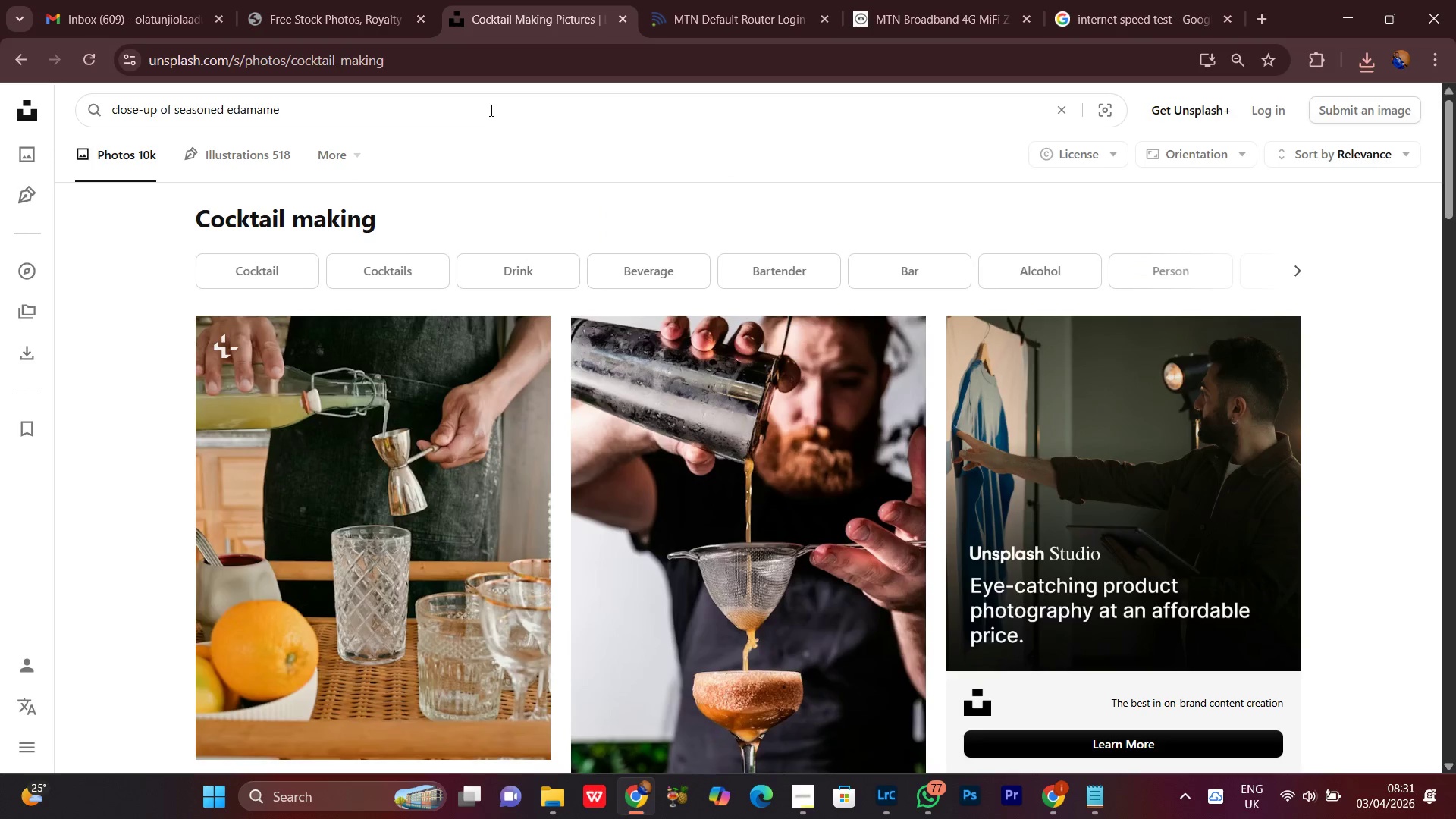 
key(Enter)
 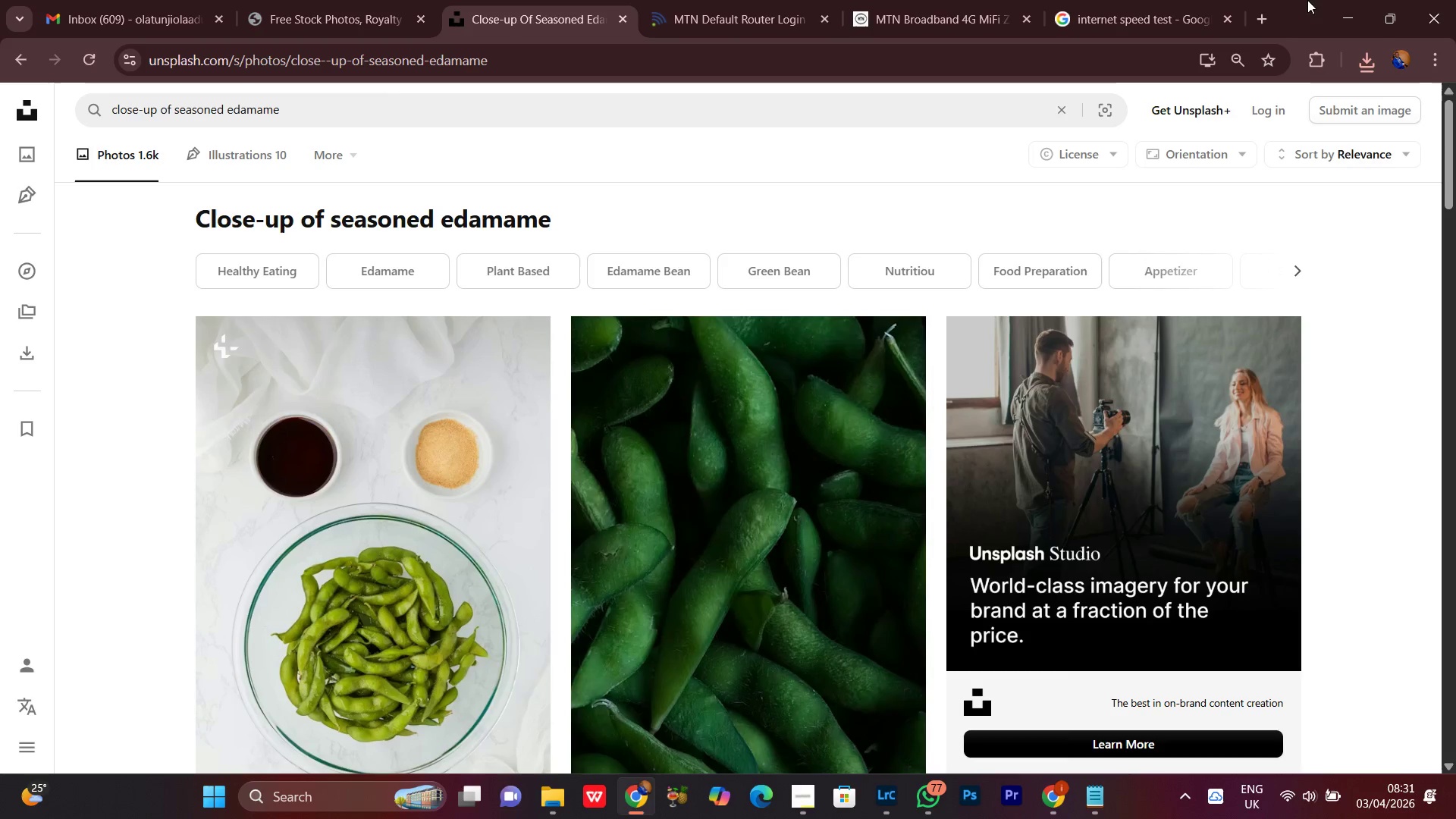 
left_click([1353, 5])
 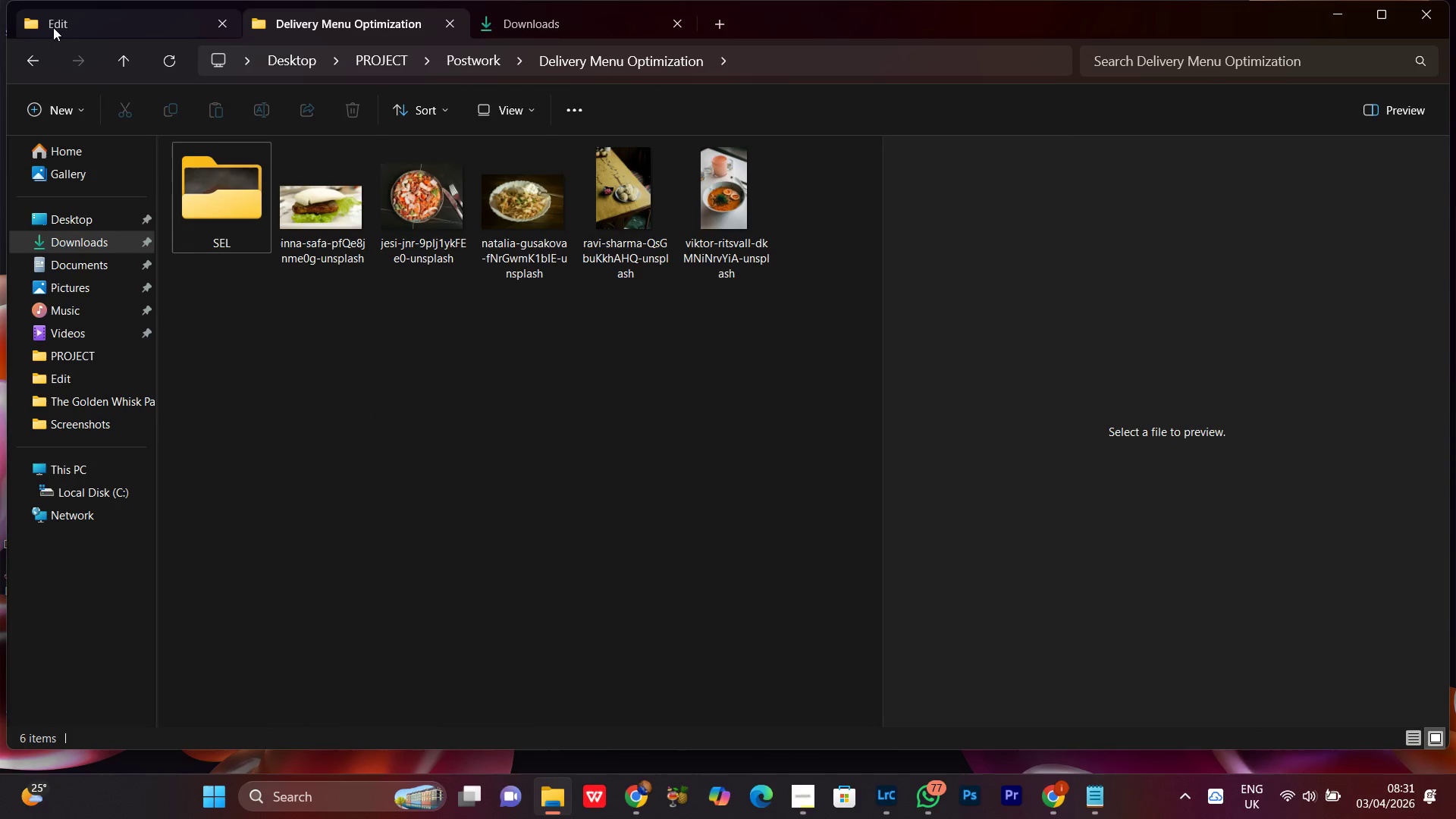 
left_click([553, 21])
 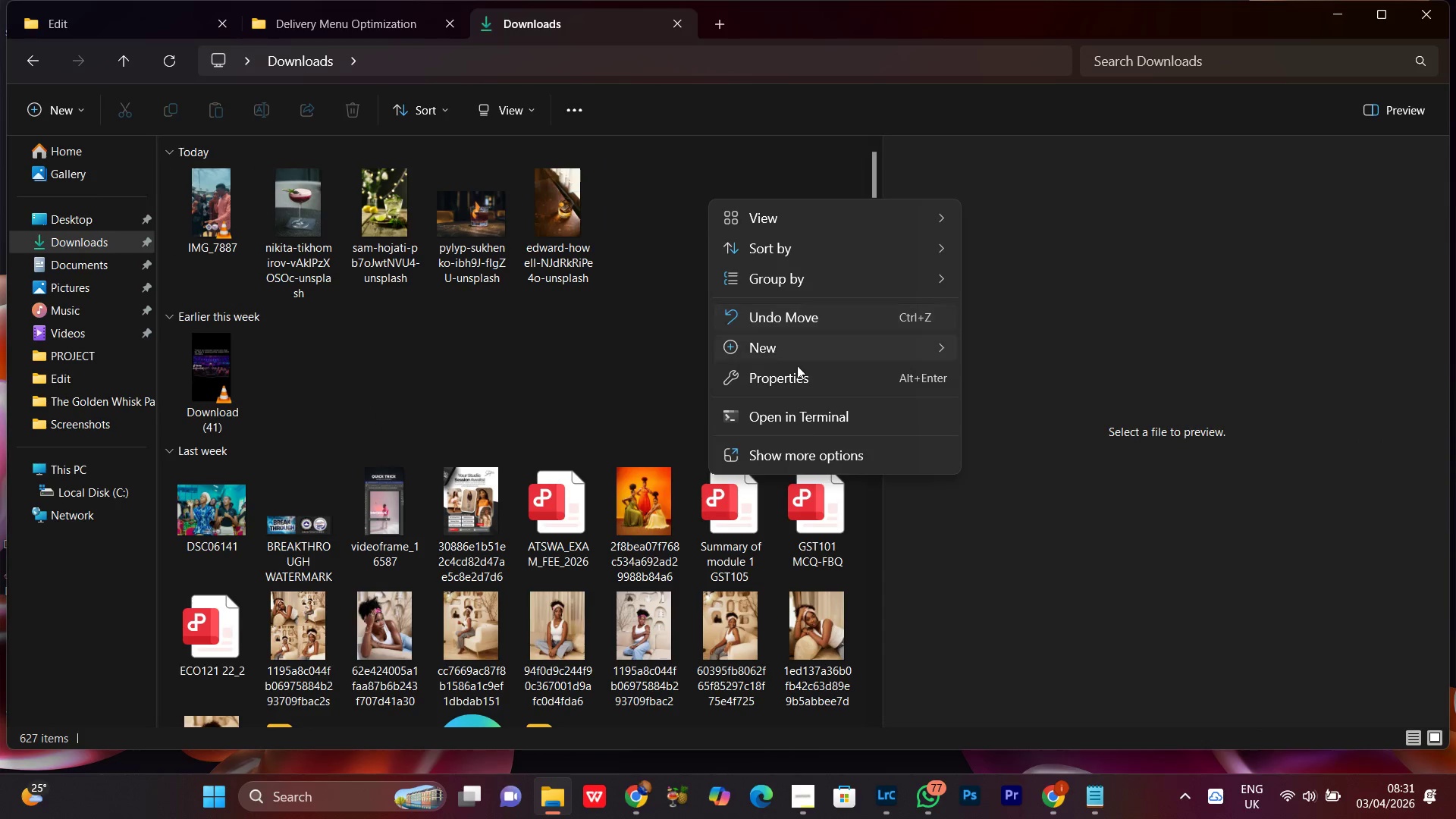 
left_click([795, 460])
 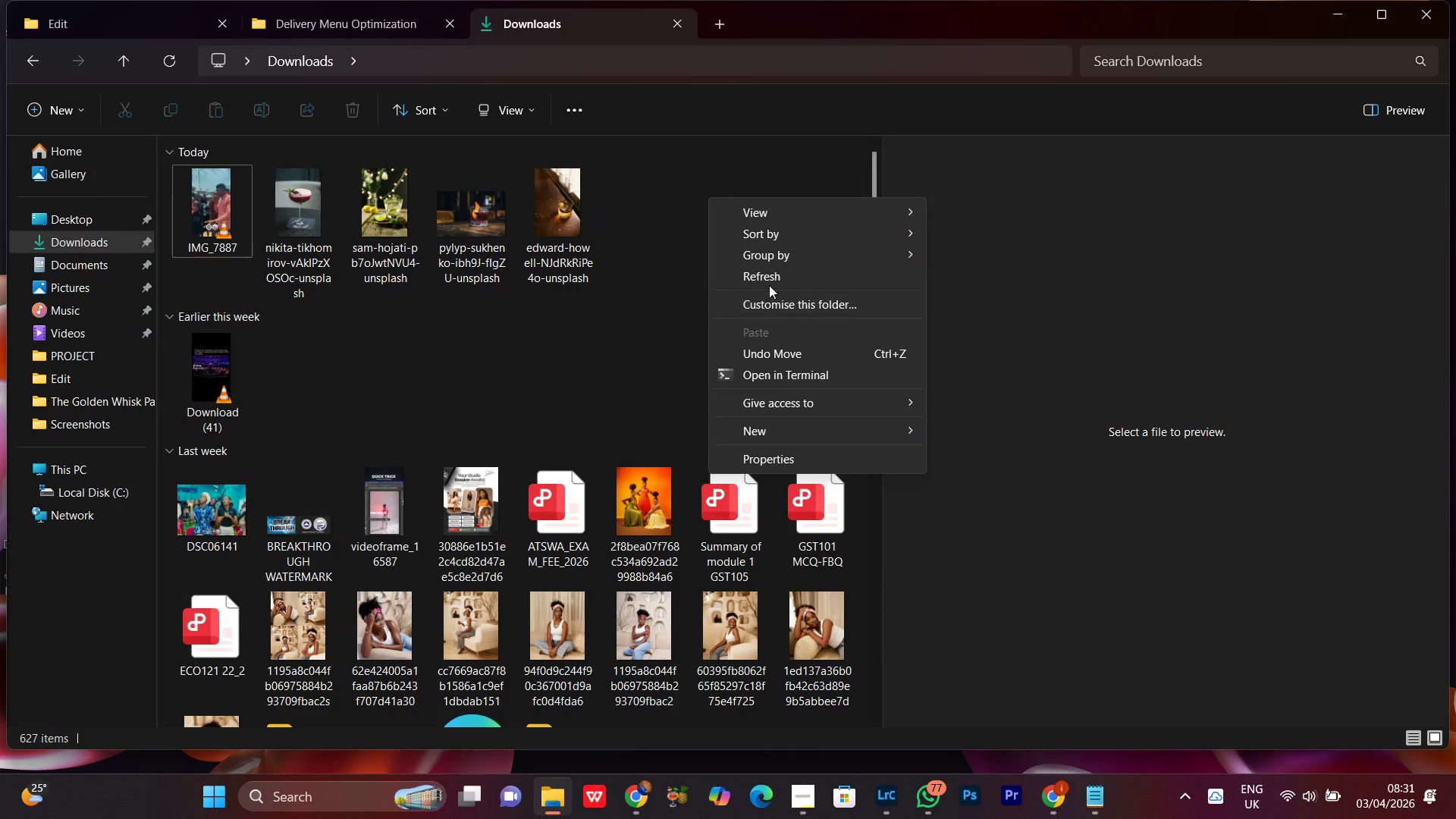 
left_click([768, 273])
 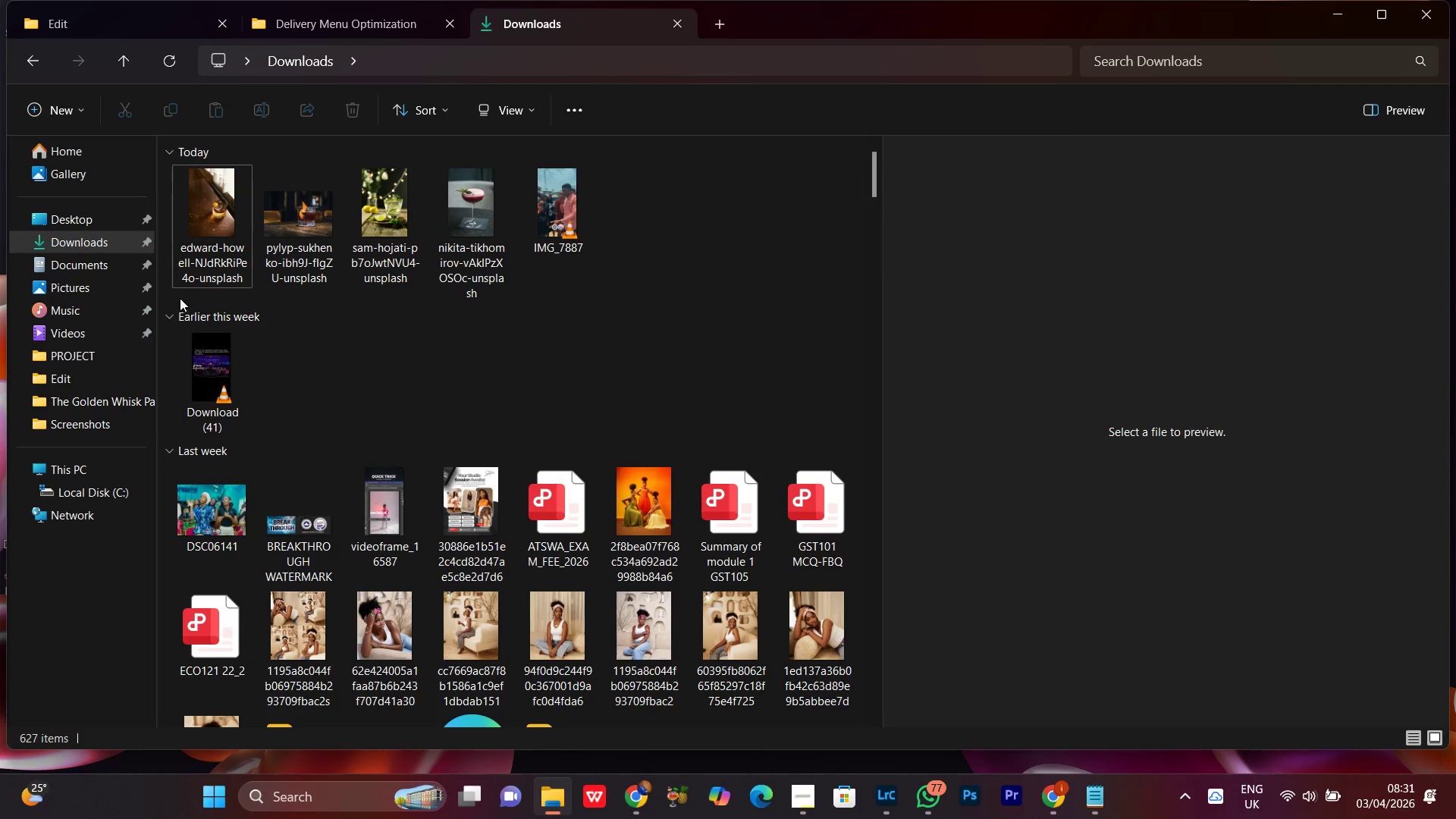 
left_click_drag(start_coordinate=[168, 297], to_coordinate=[456, 205])
 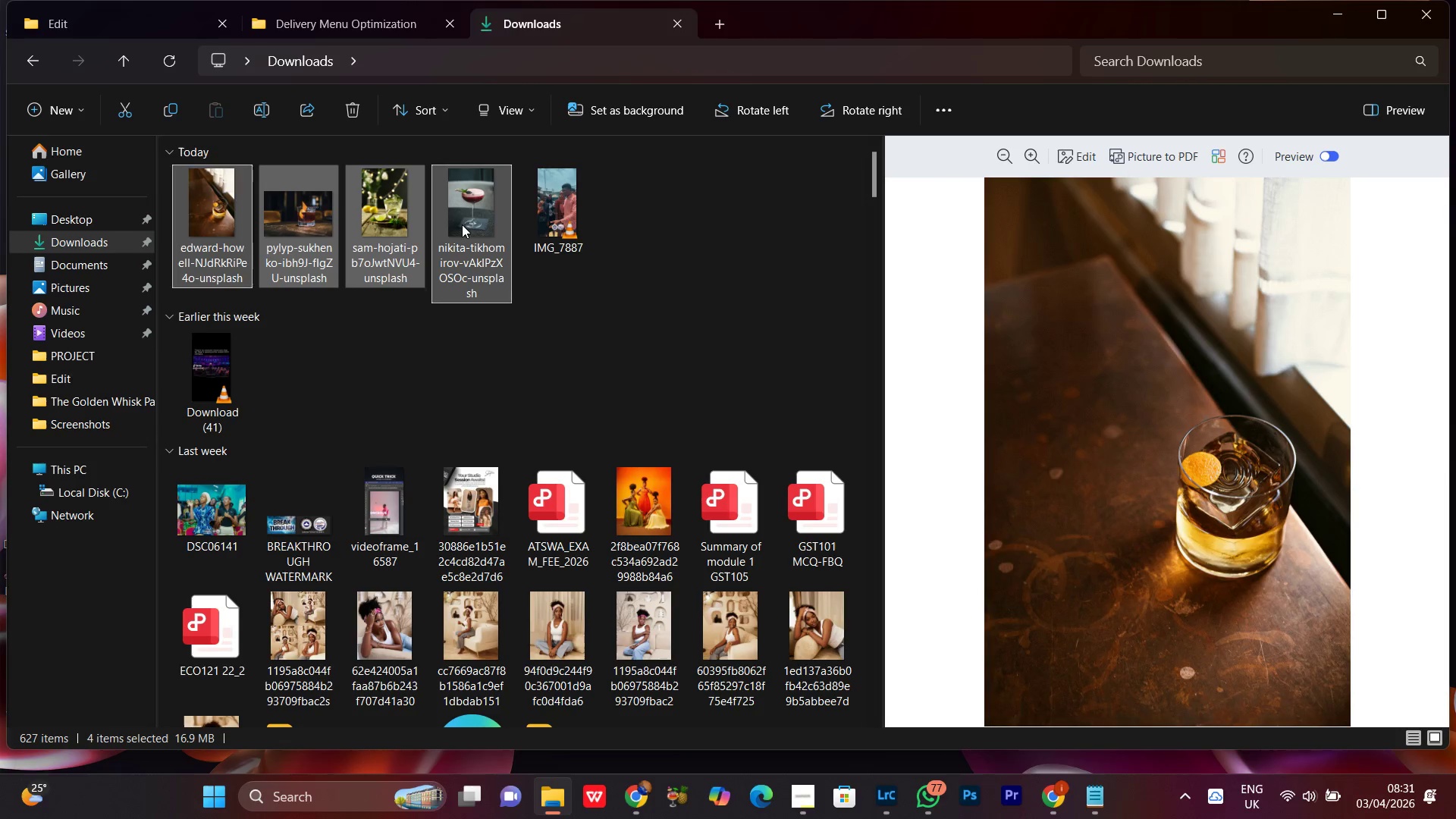 
right_click([462, 224])
 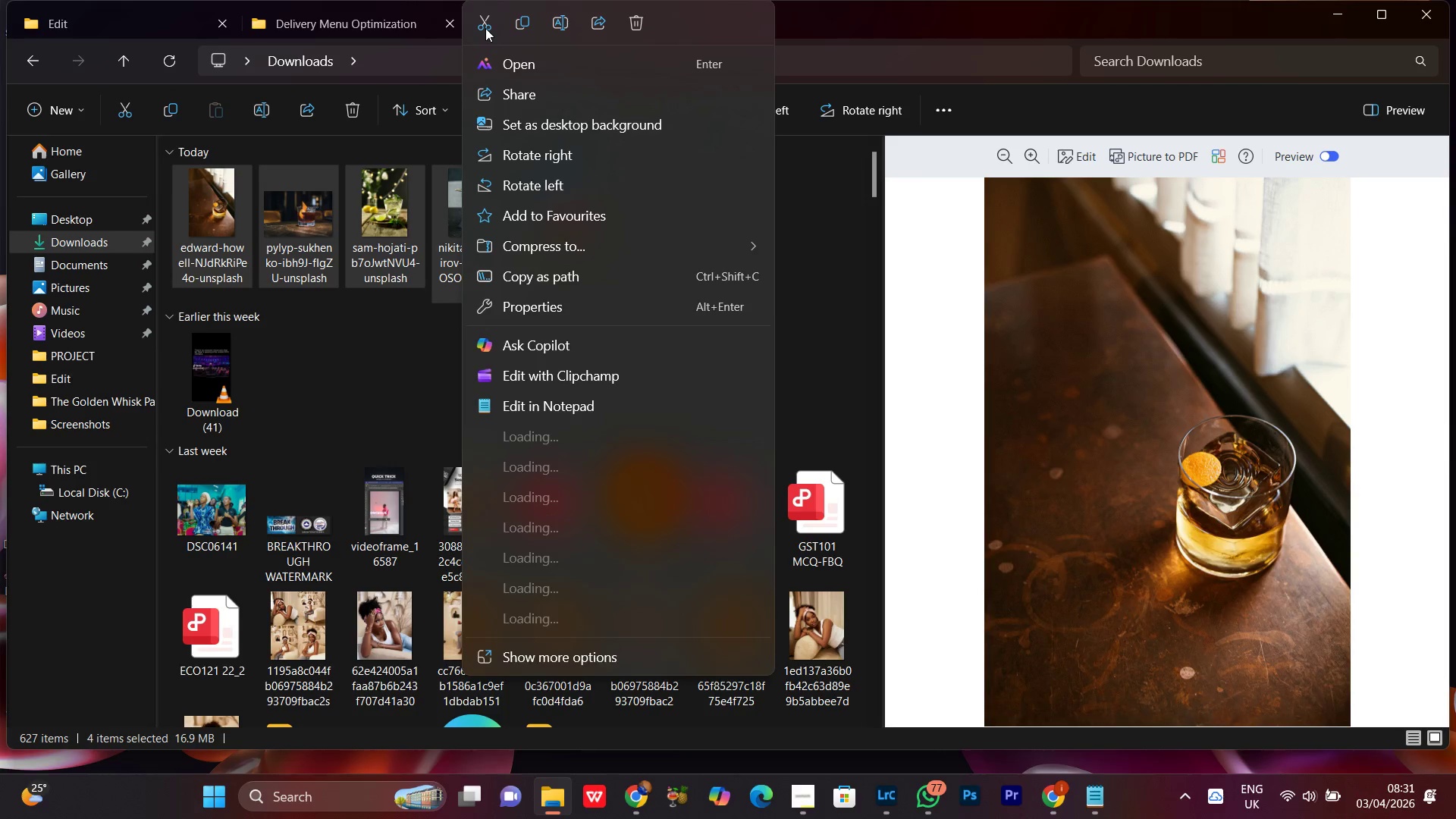 
left_click([485, 28])
 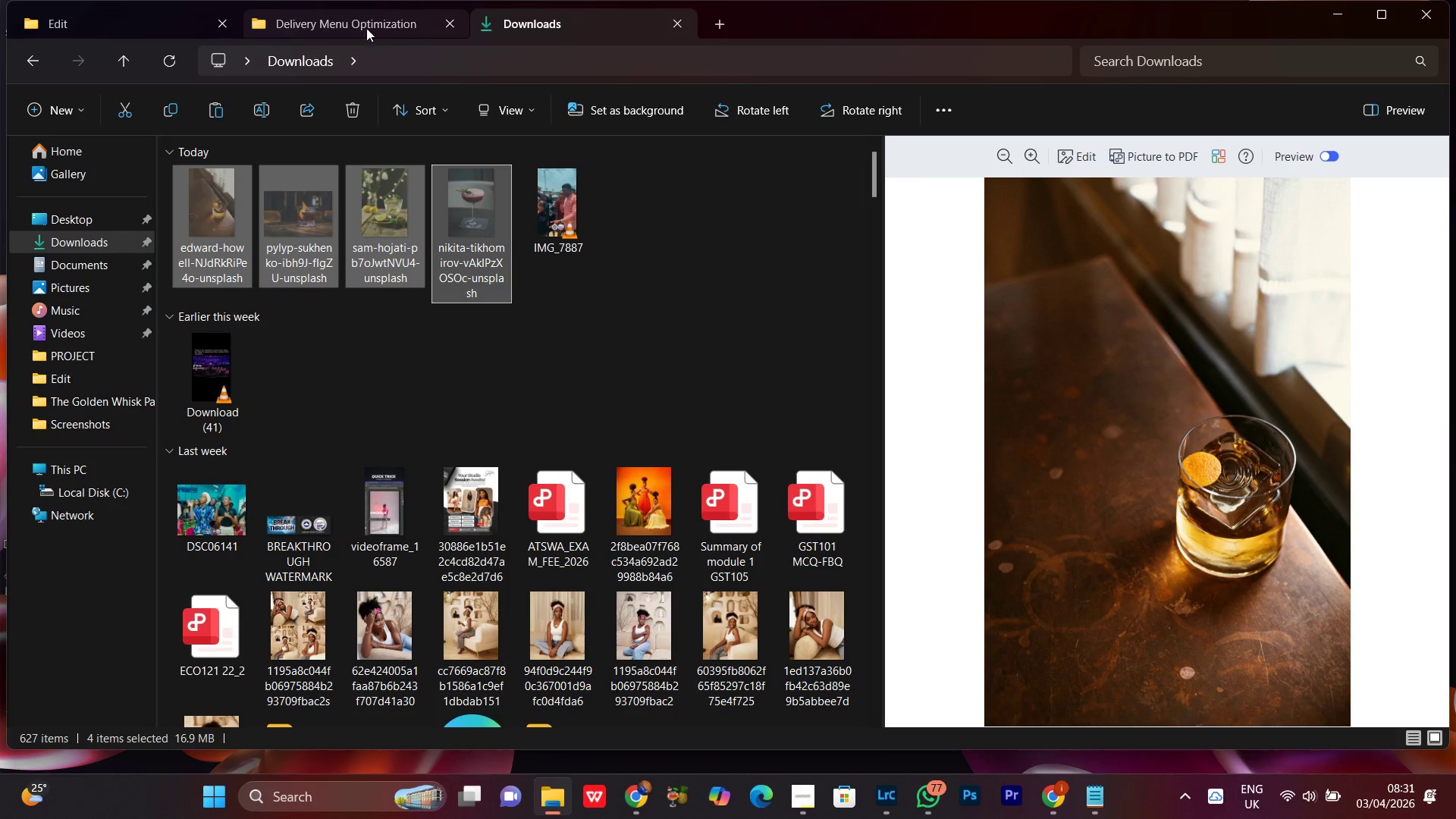 
left_click([362, 24])
 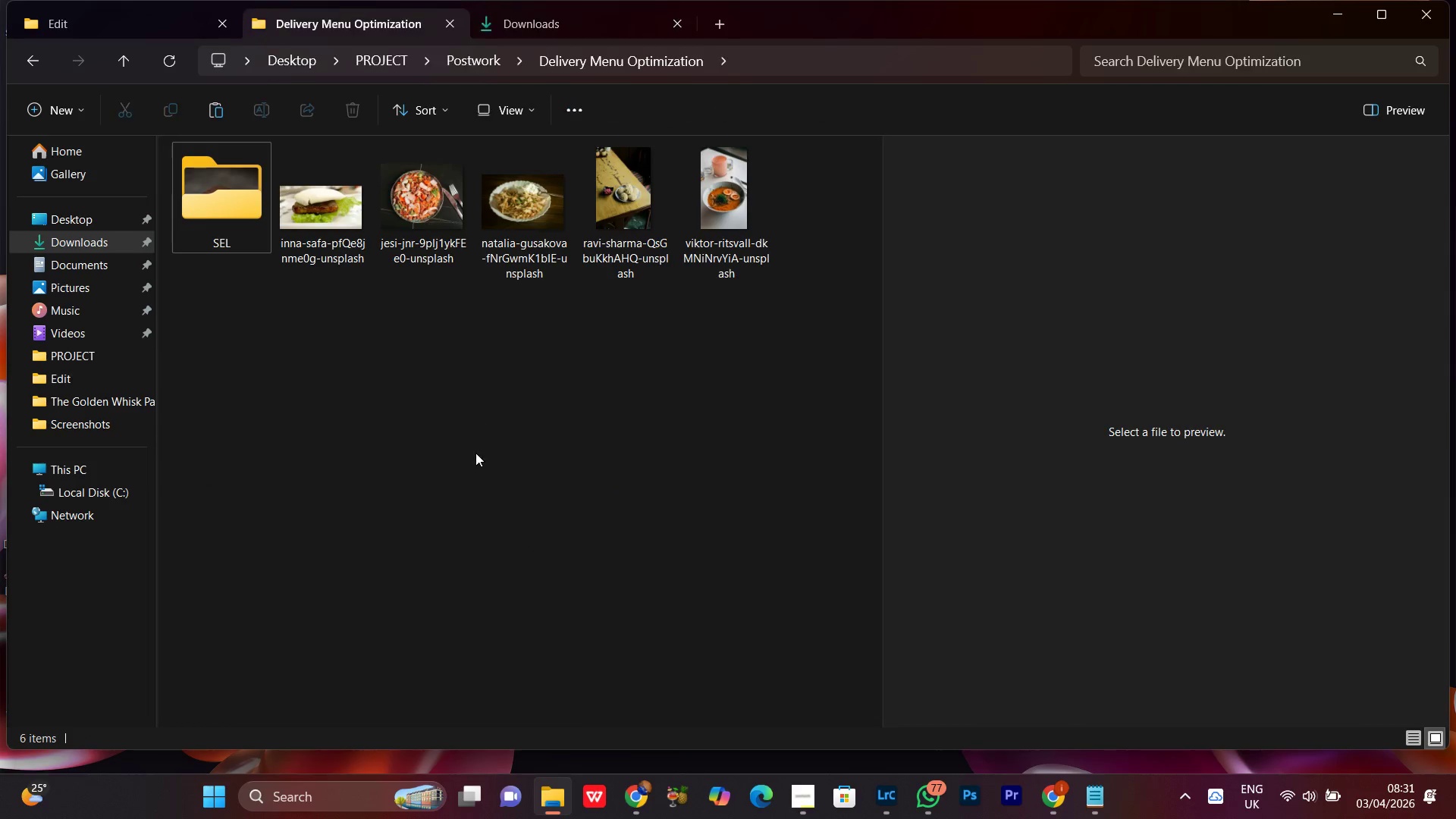 
left_click([472, 453])
 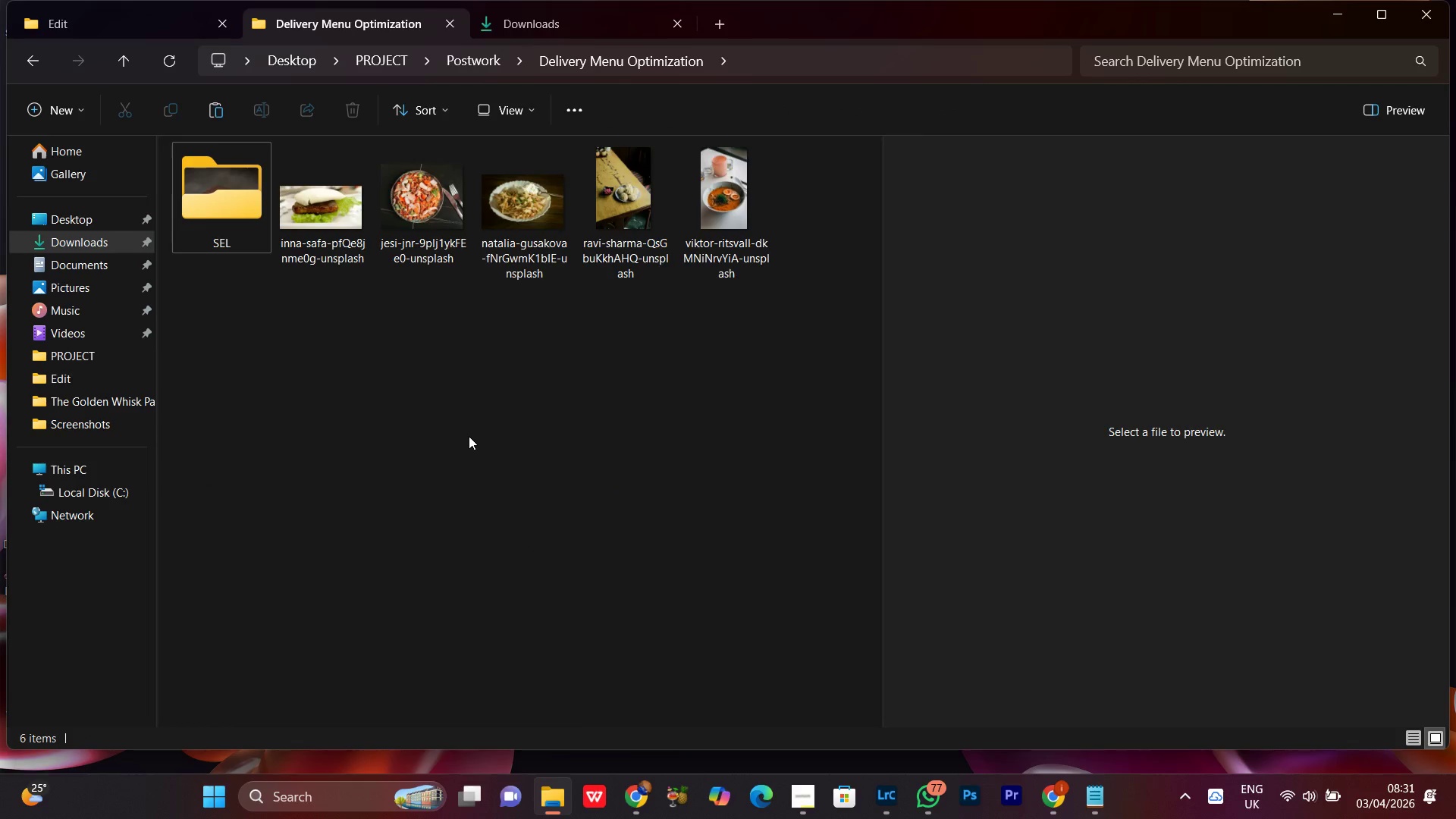 
right_click([469, 436])
 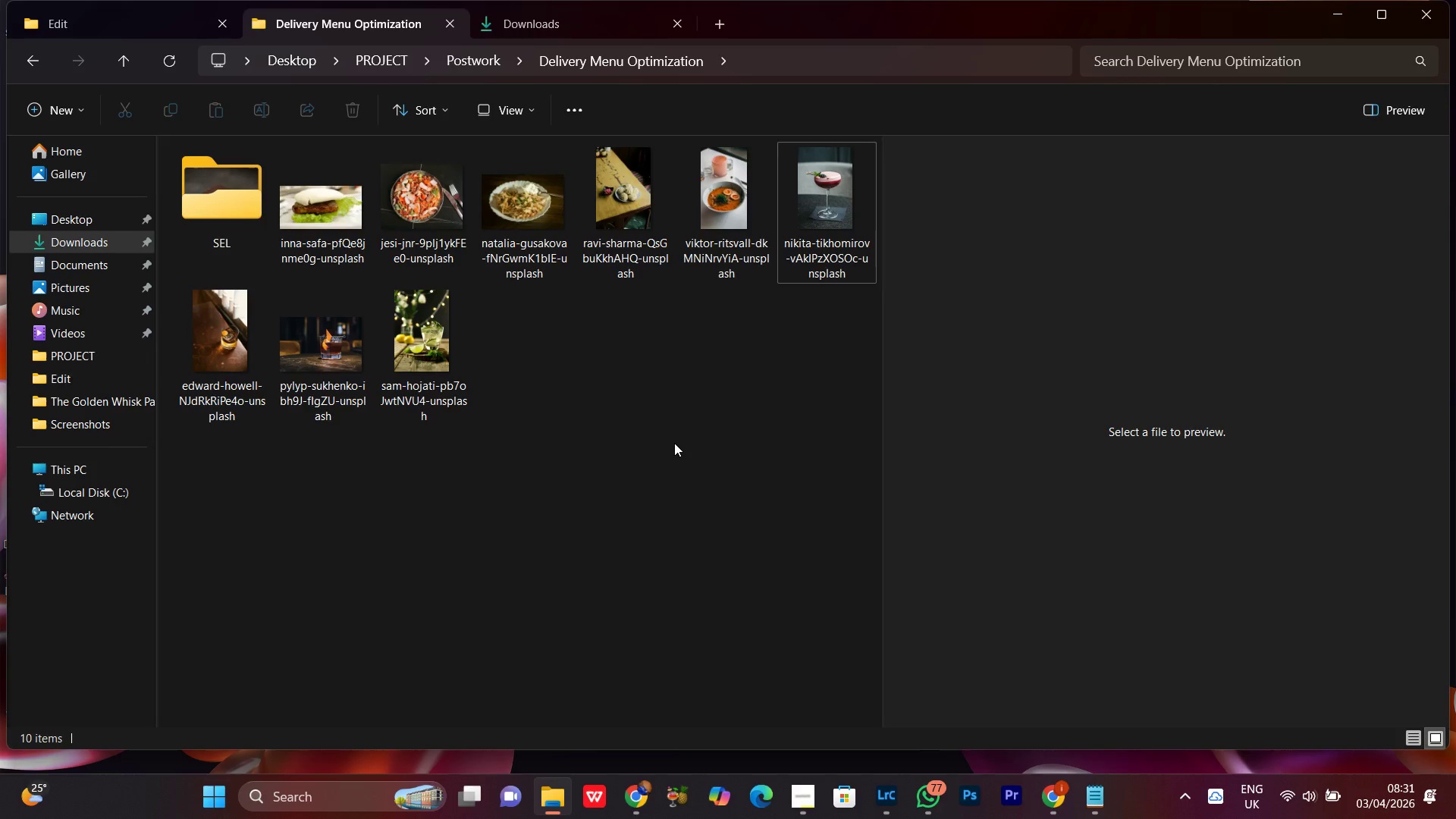 
wait(6.8)
 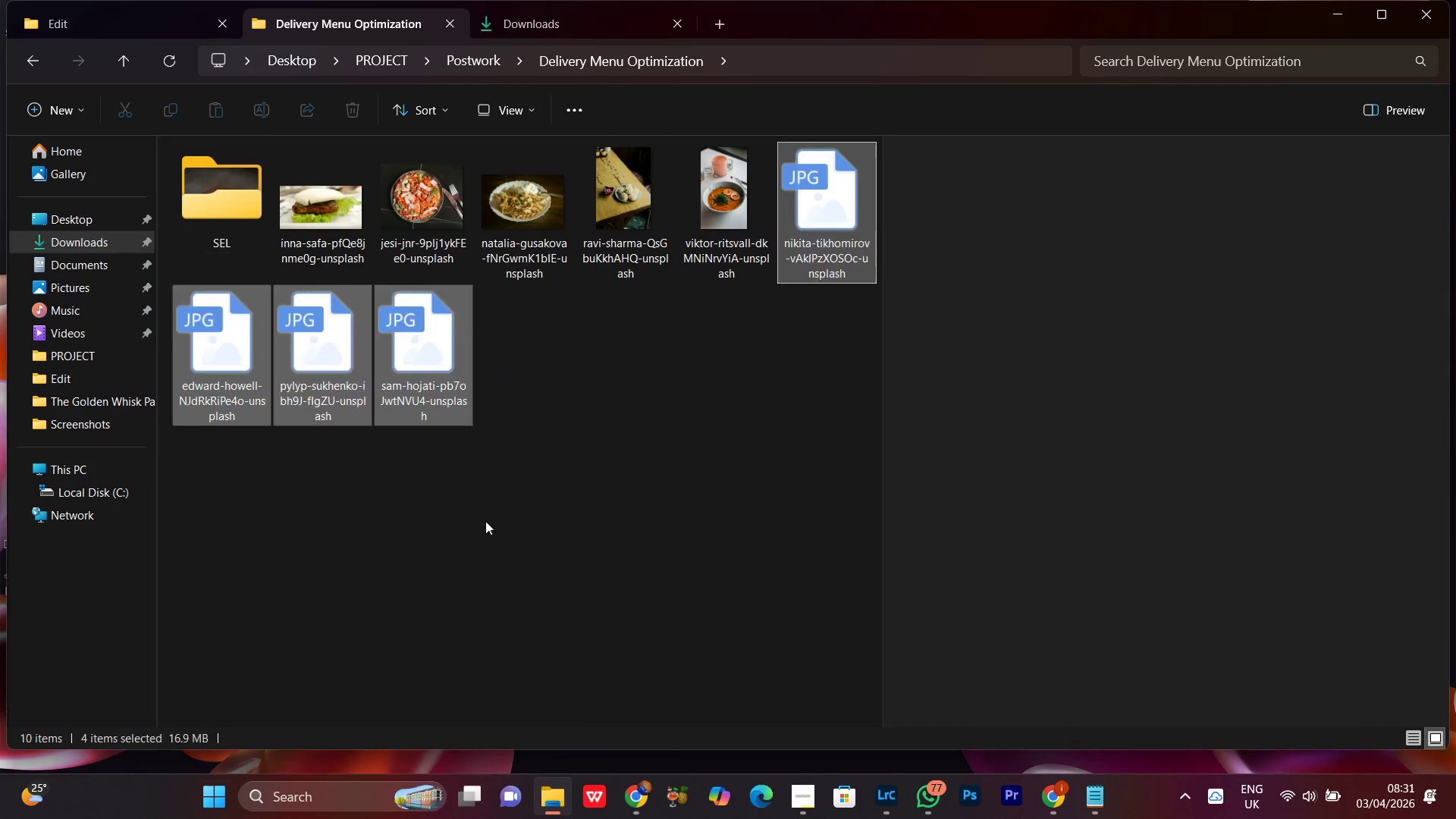 
mouse_move([483, 388])
 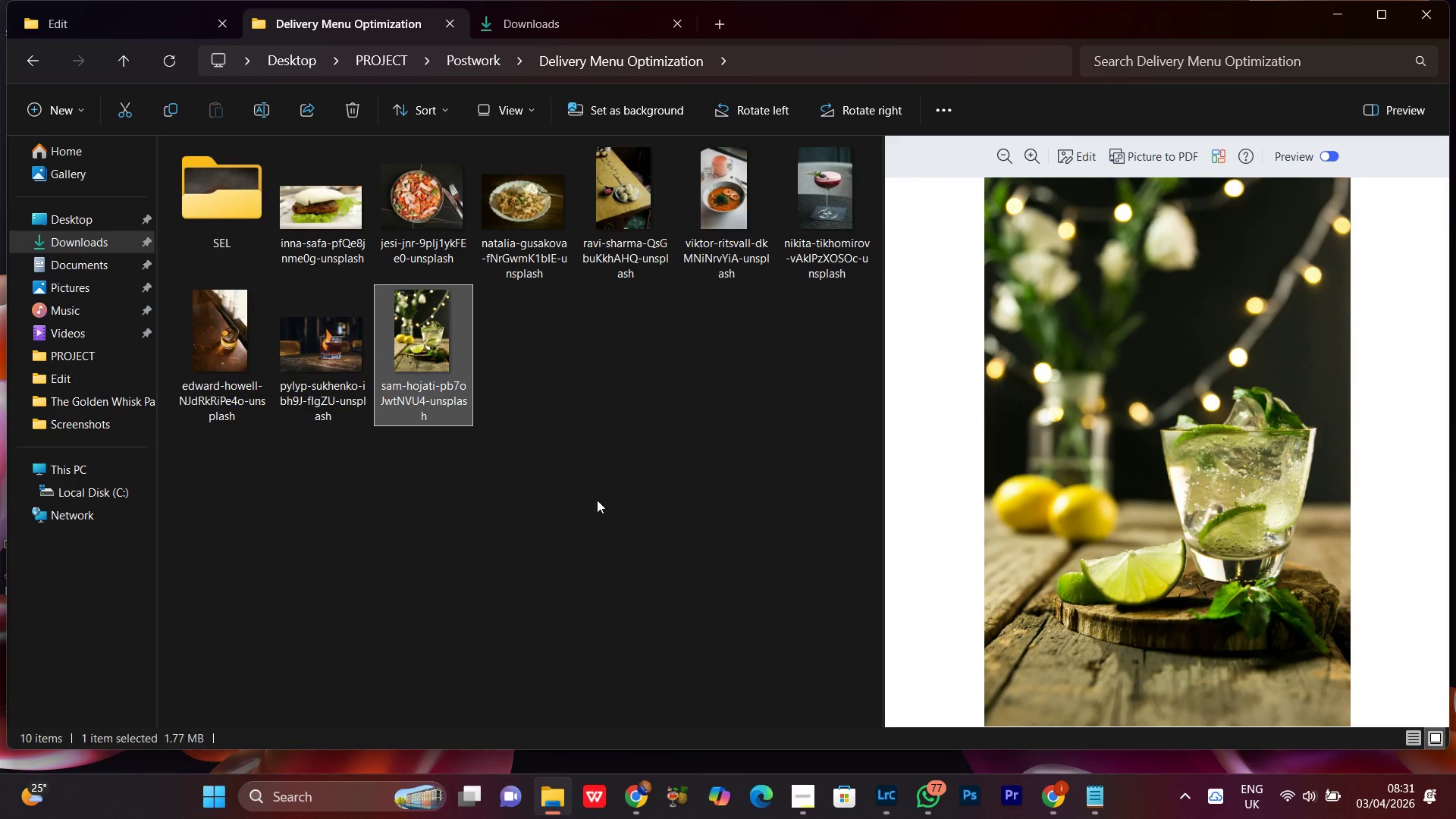 
left_click([551, 500])
 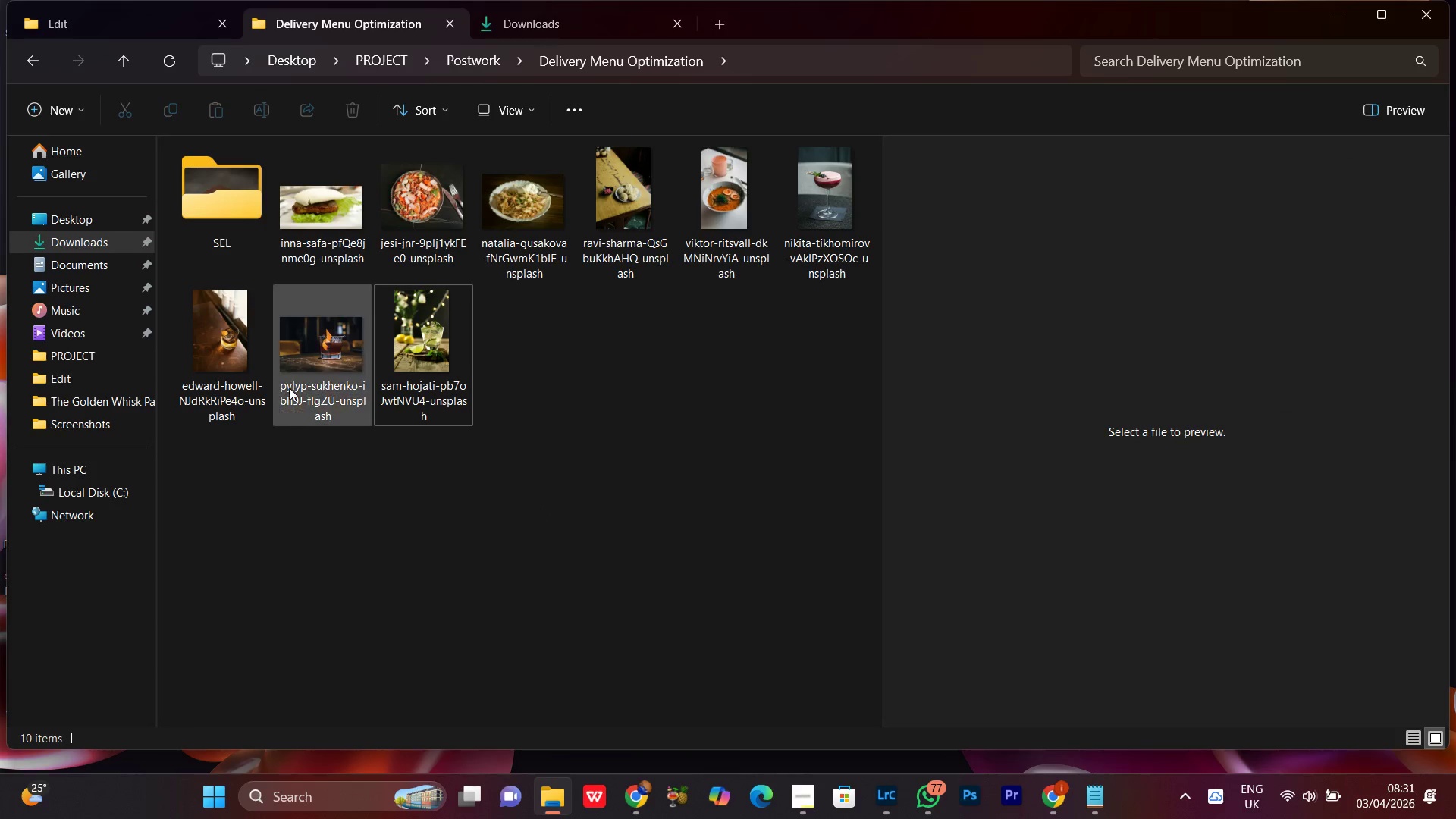 
left_click([290, 355])
 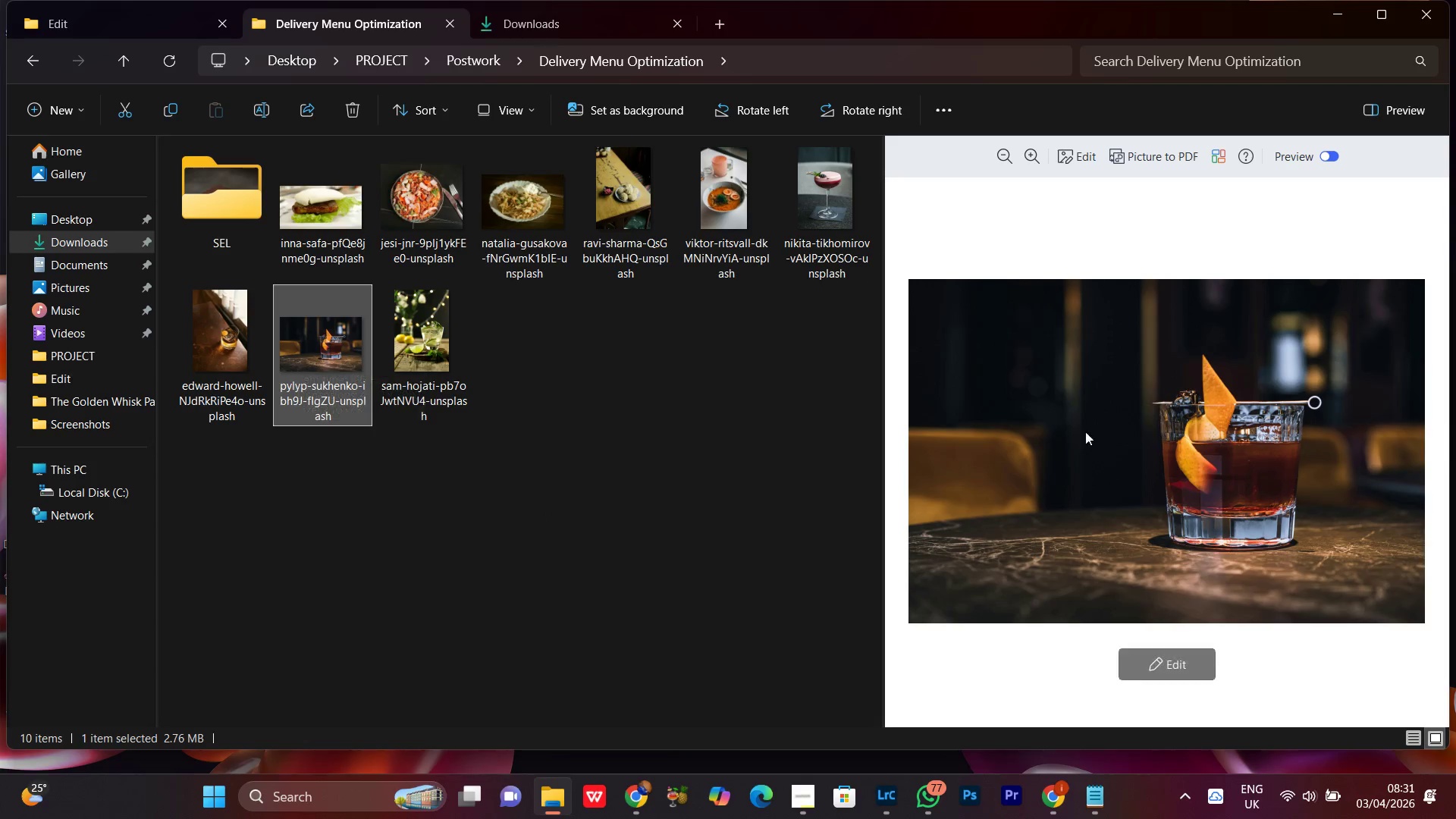 
scroll: coordinate [1266, 446], scroll_direction: down, amount: 3.0
 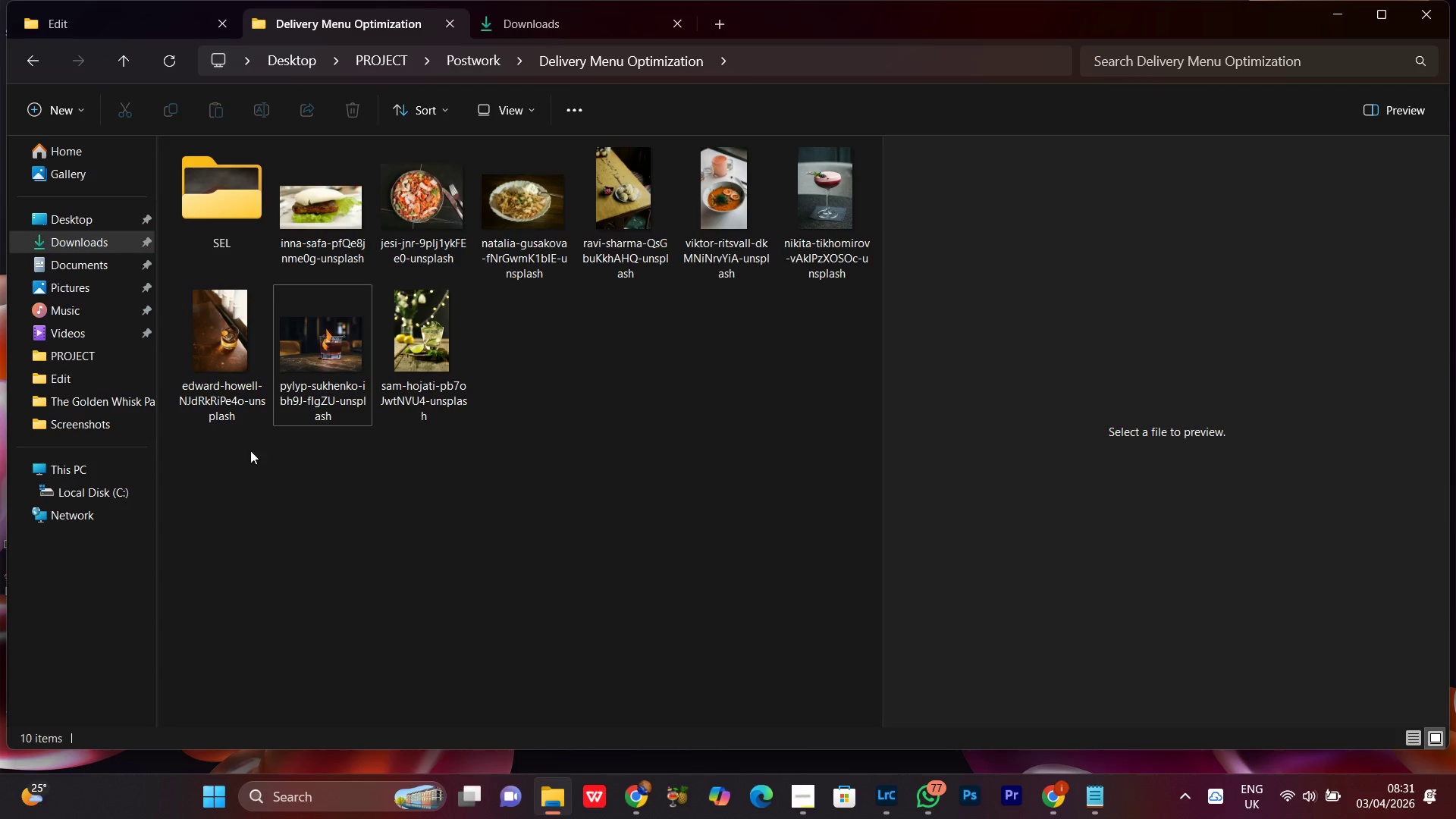 
left_click([234, 361])
 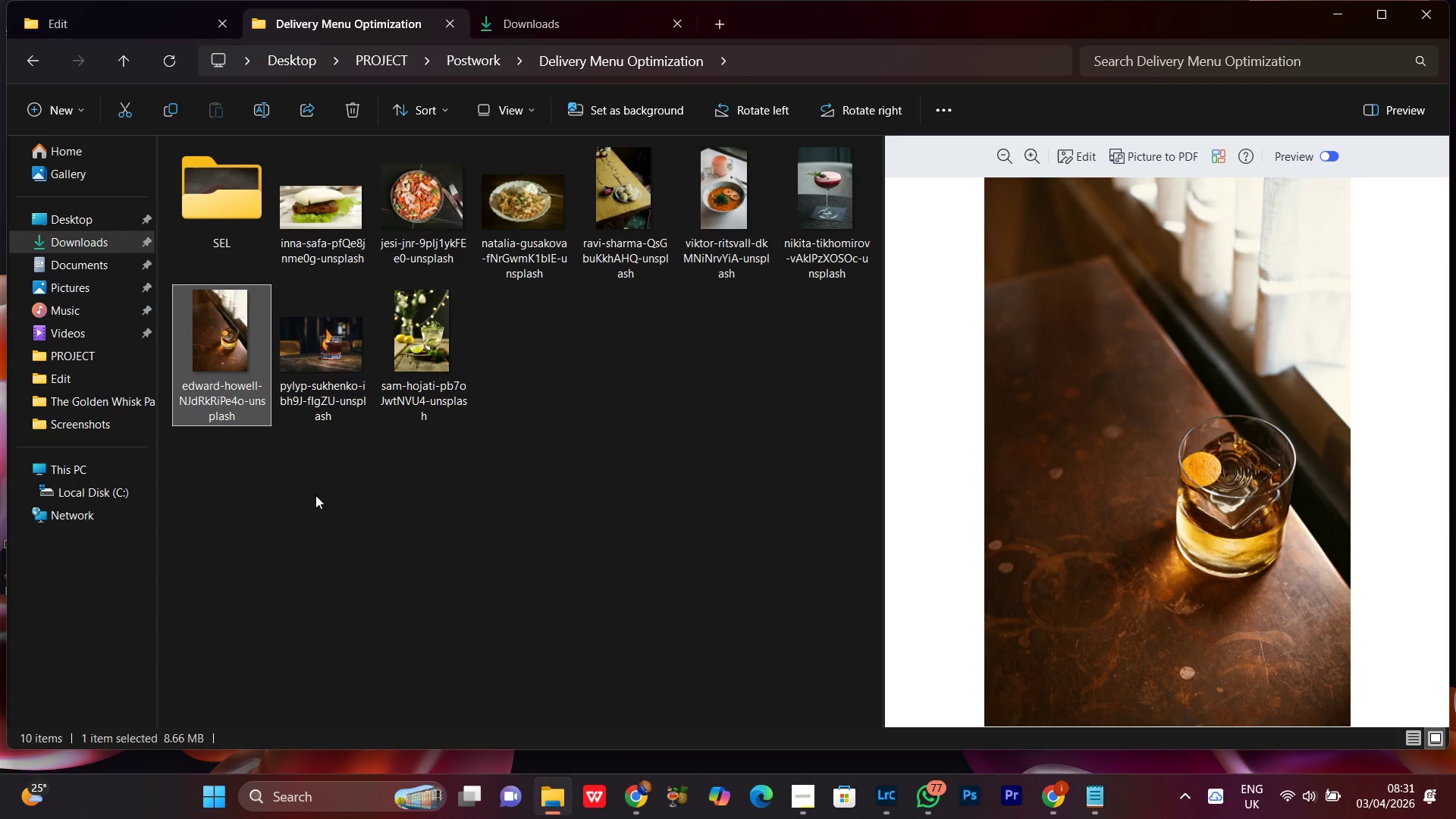 
scroll: coordinate [1272, 518], scroll_direction: down, amount: 5.0
 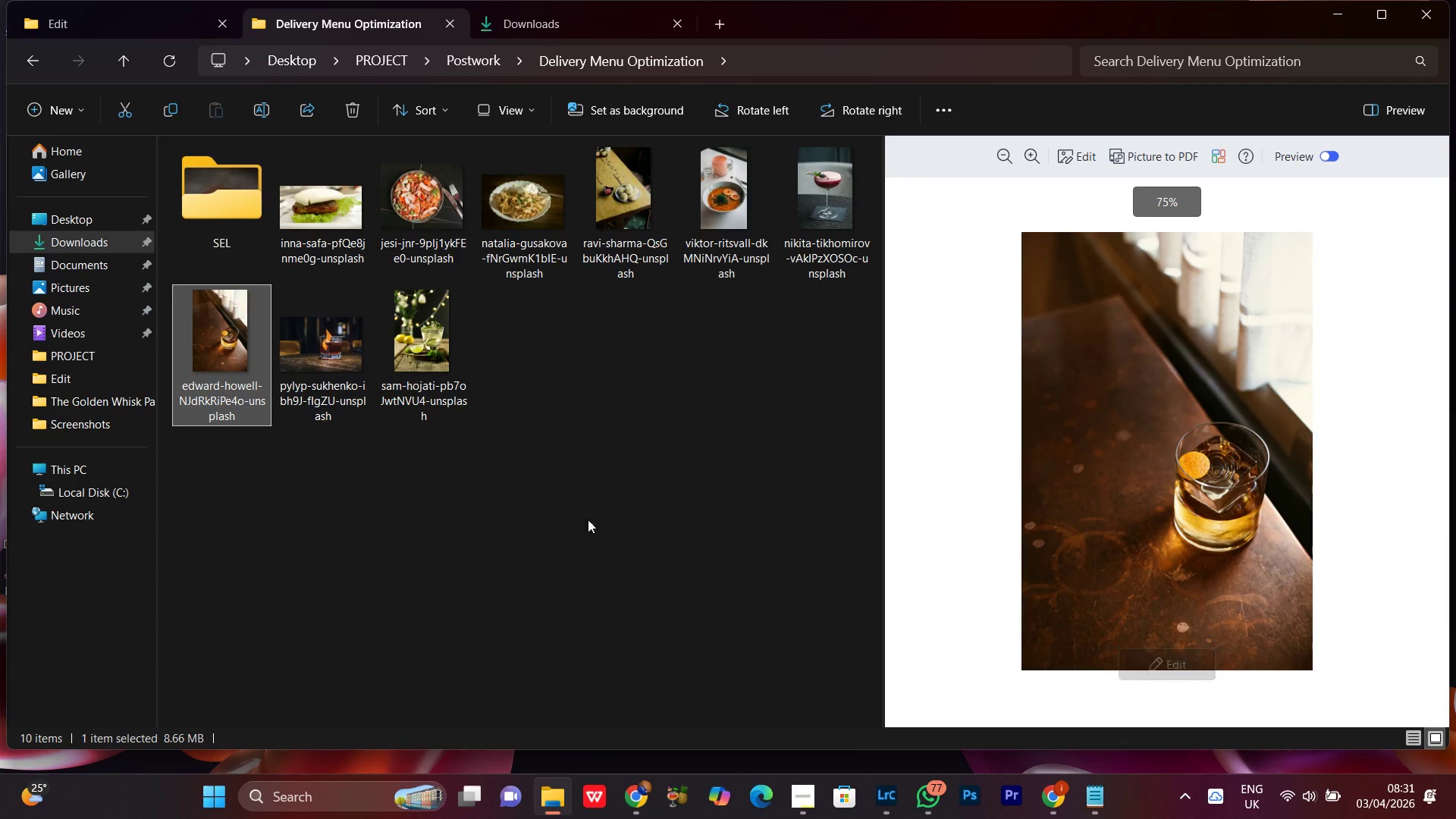 
left_click([533, 529])
 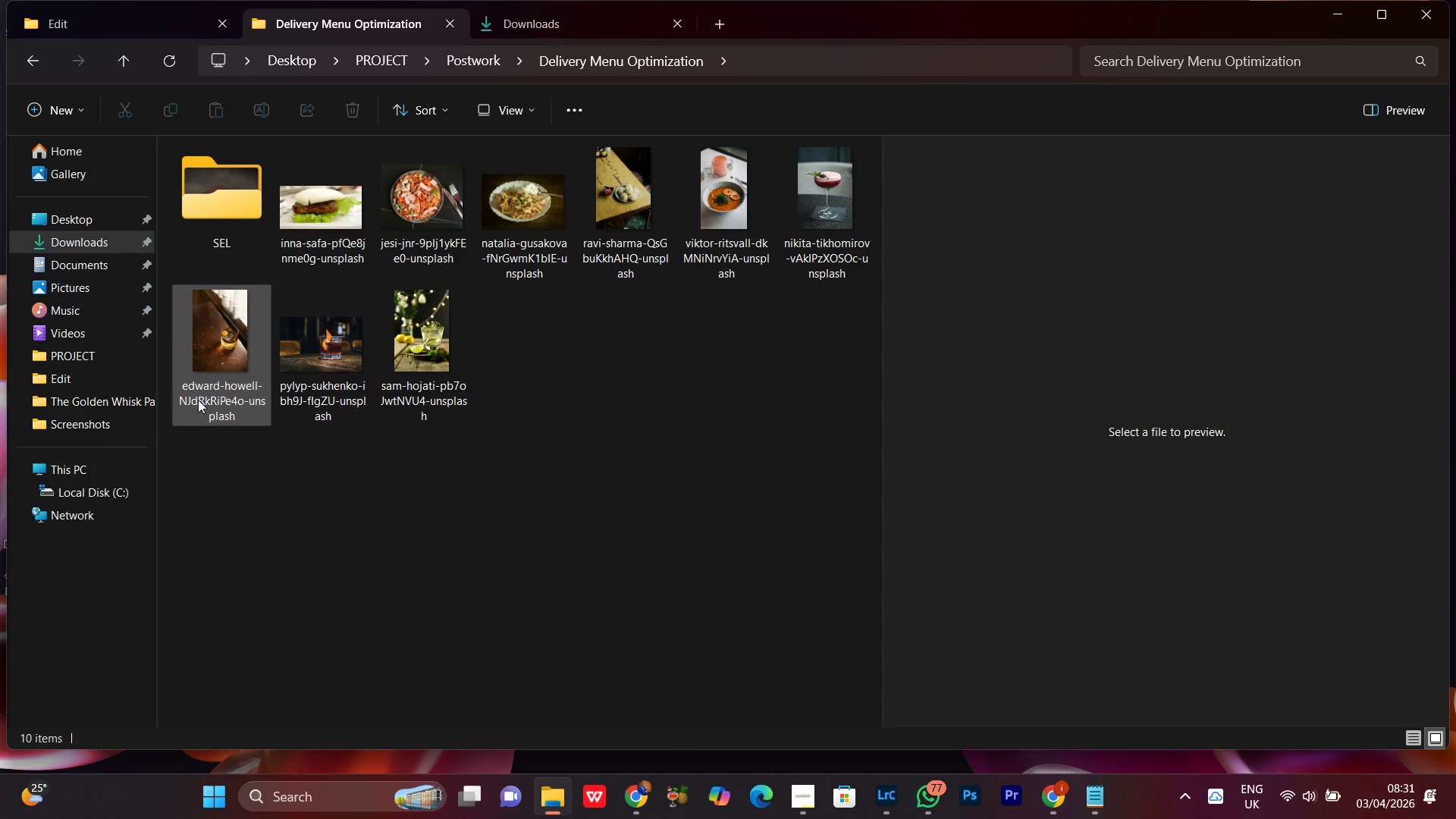 
left_click([209, 372])
 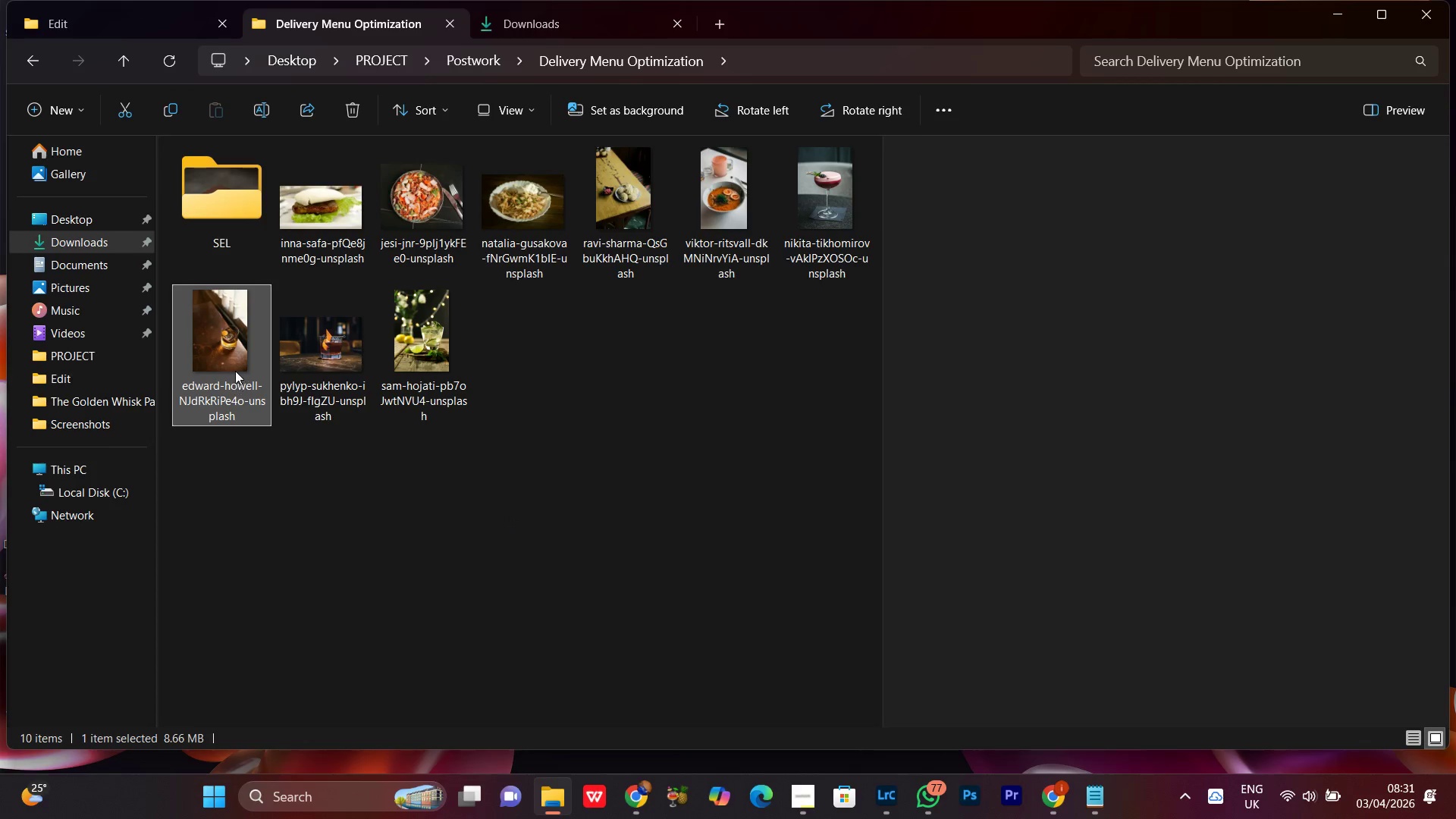 
left_click_drag(start_coordinate=[199, 384], to_coordinate=[197, 164])
 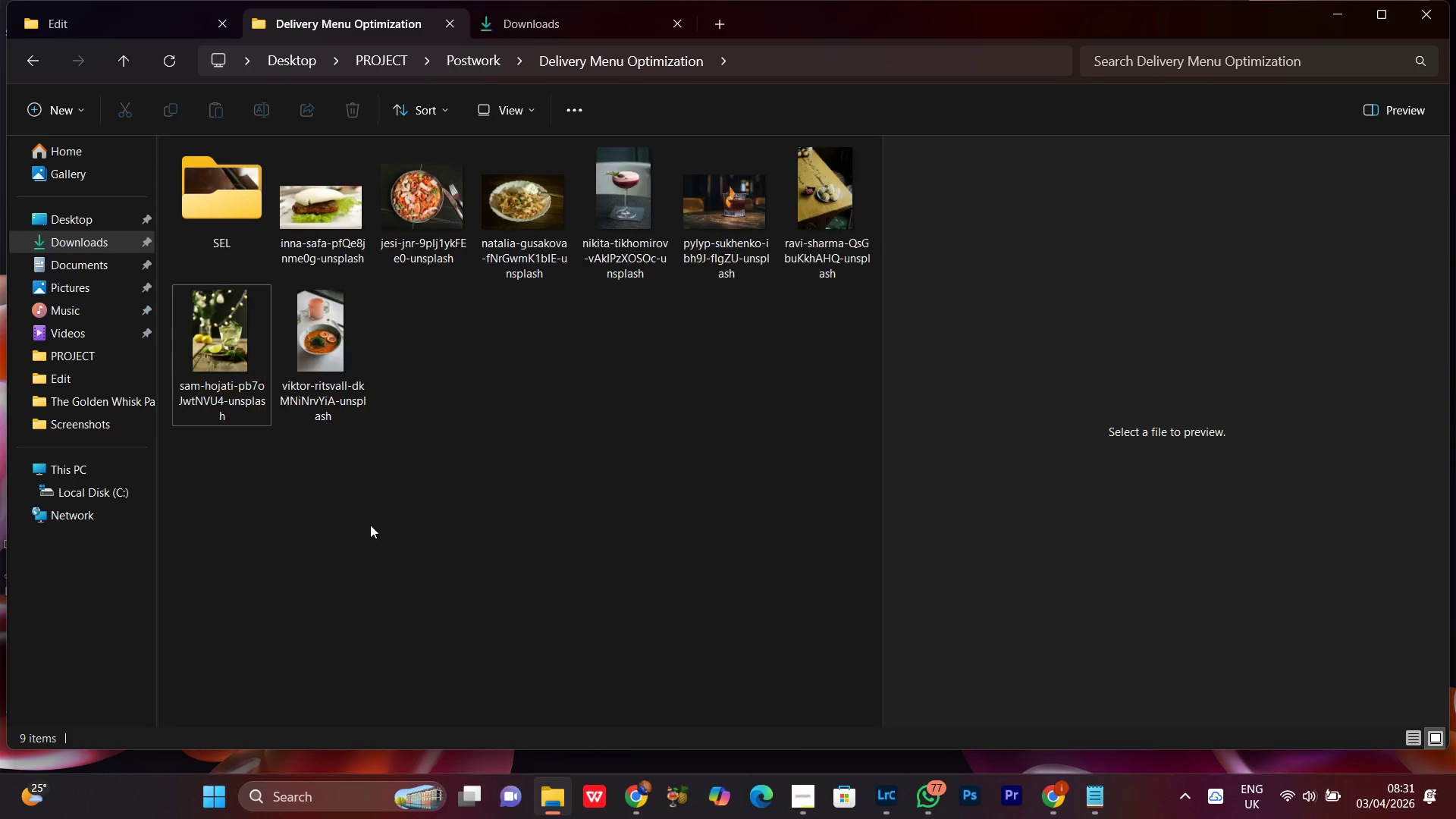 
left_click([368, 541])
 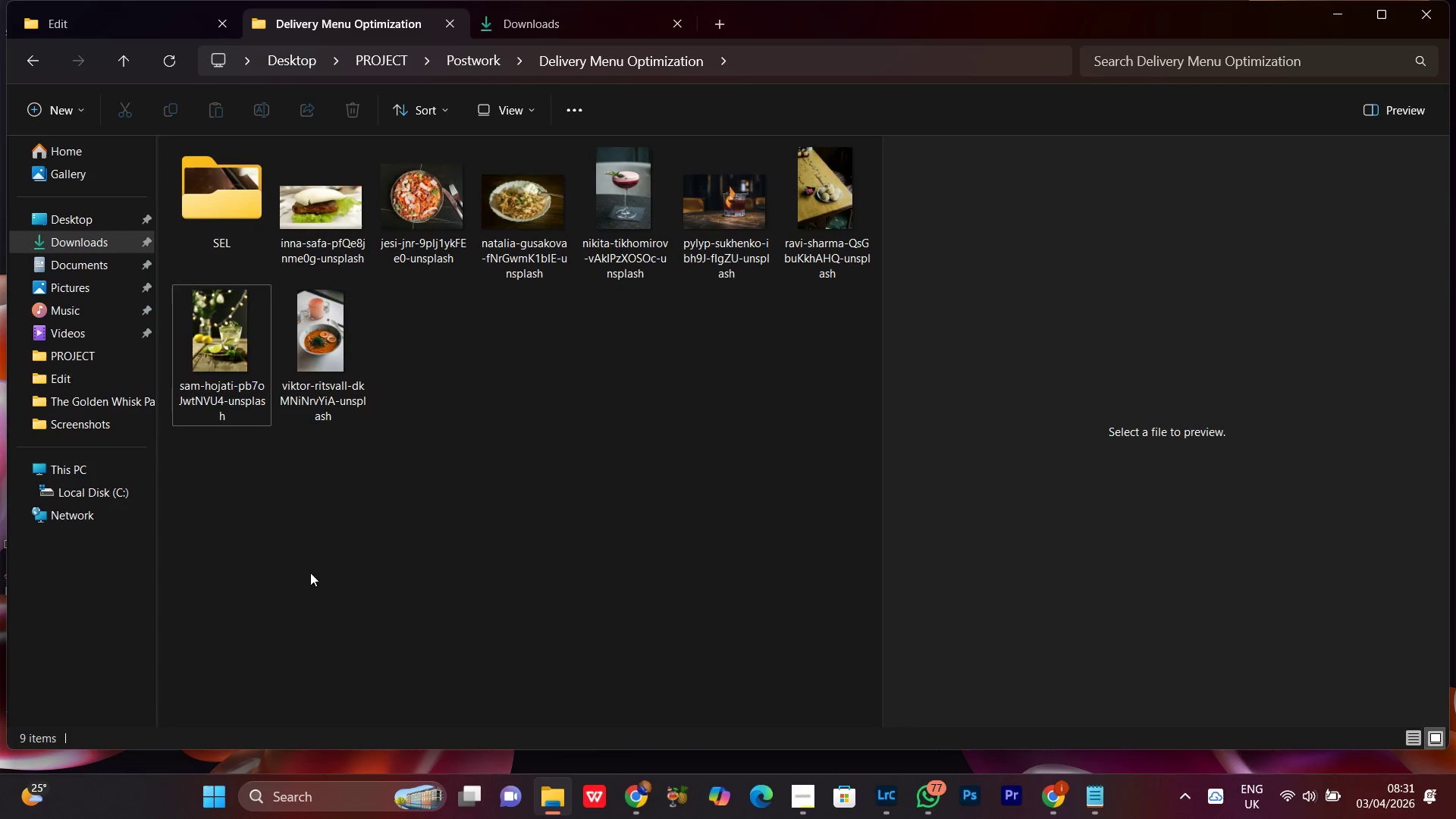 
double_click([224, 196])
 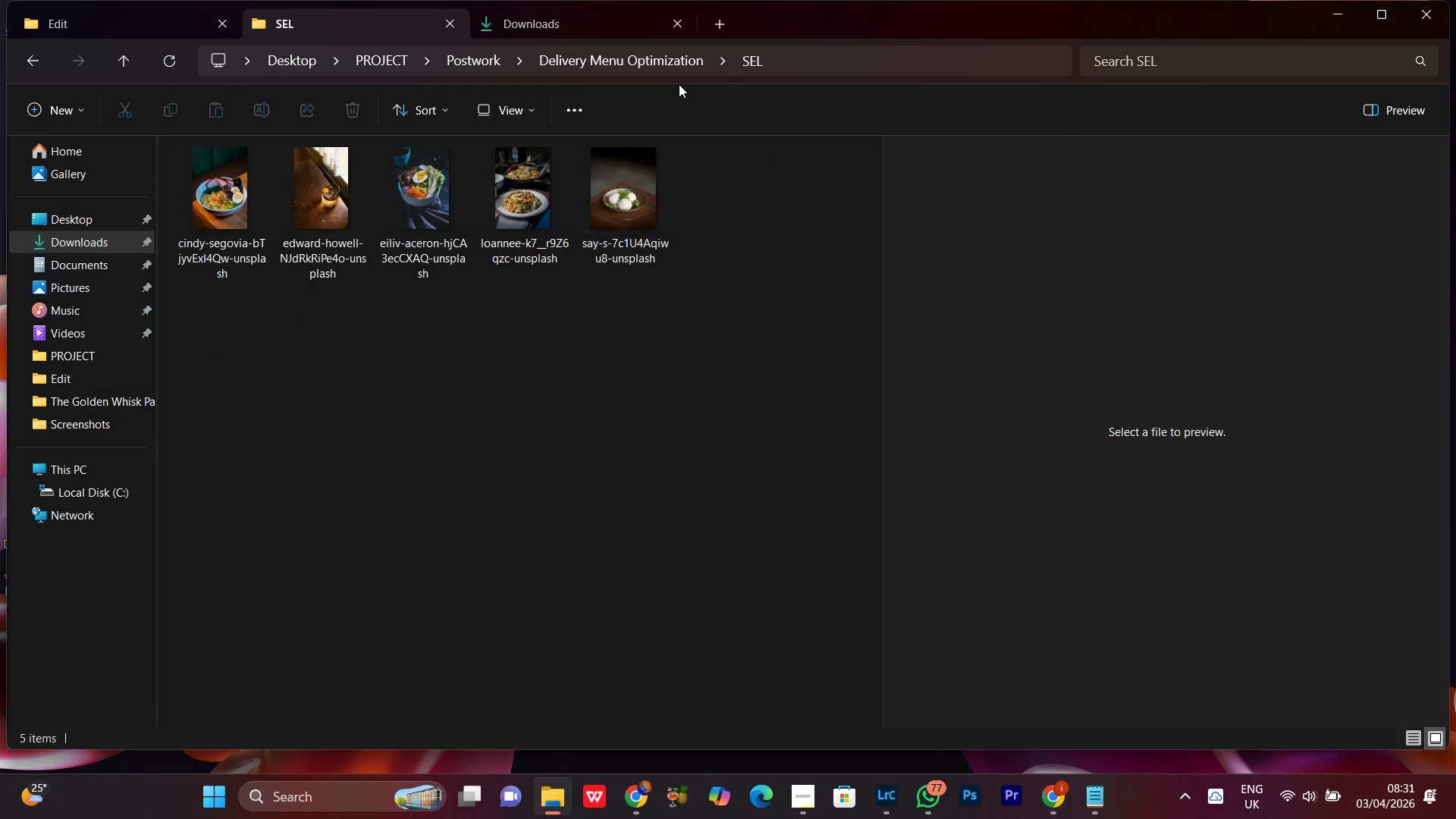 
left_click([660, 65])
 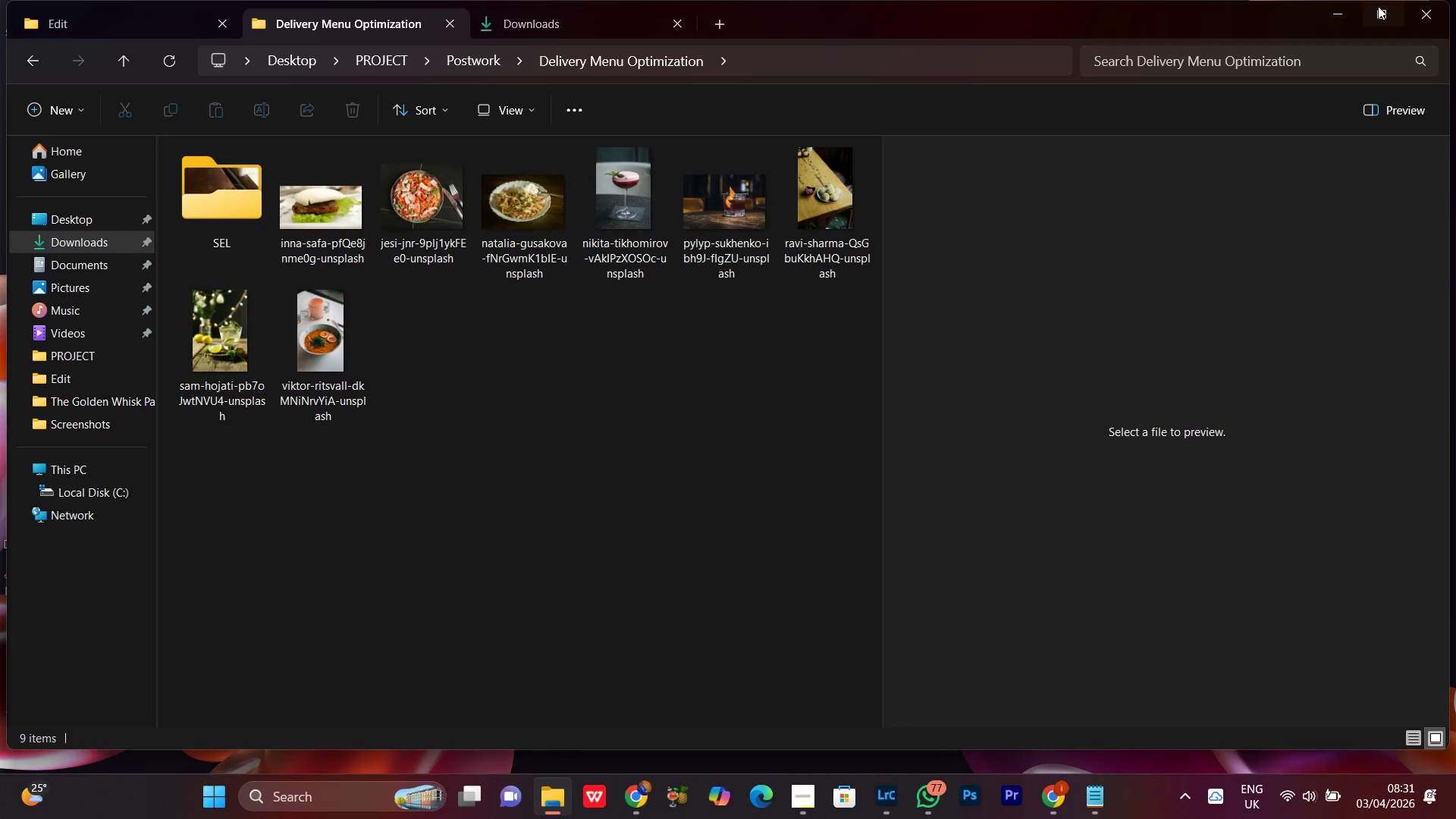 
left_click([1335, 14])
 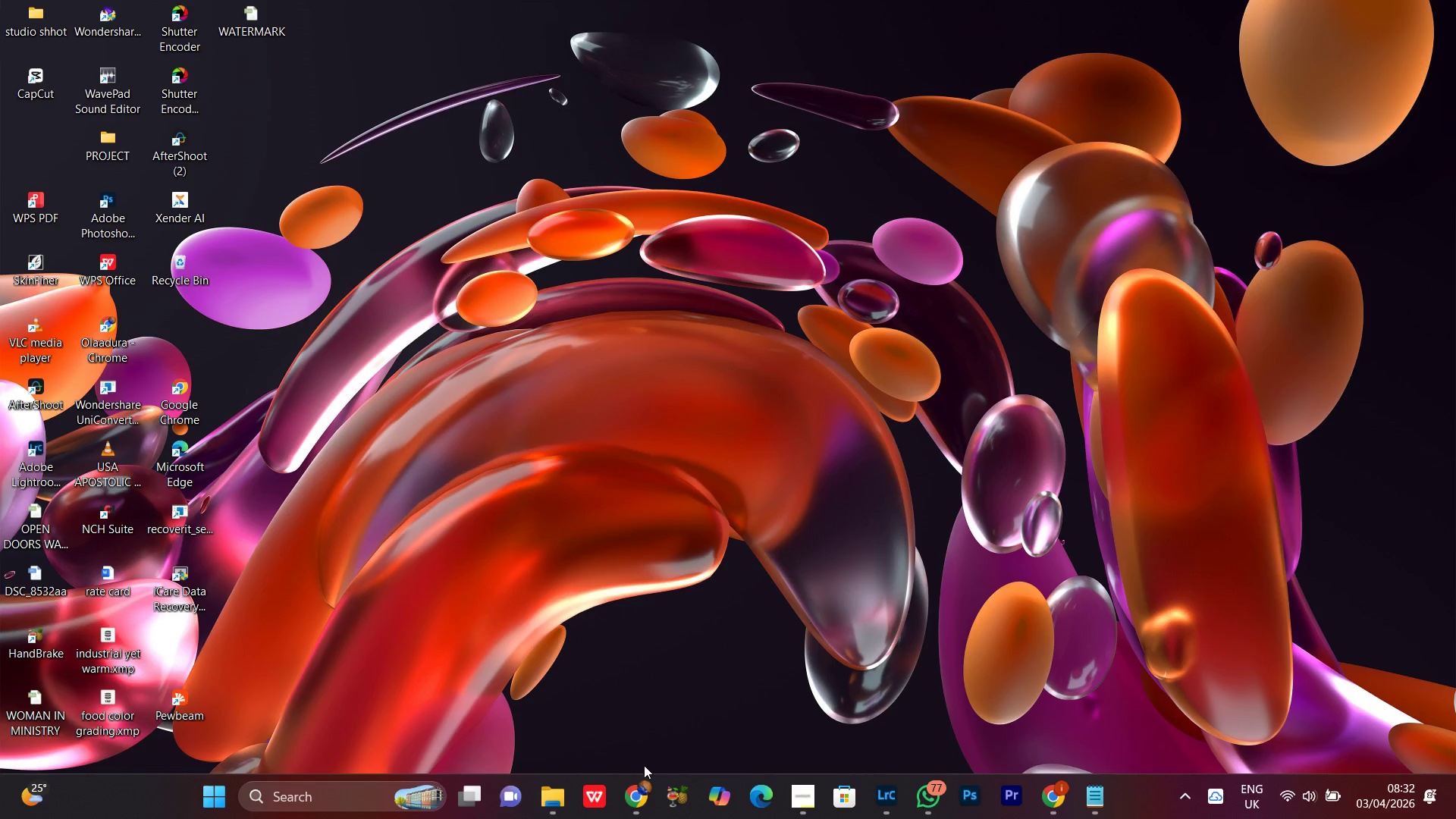 
left_click([634, 810])
 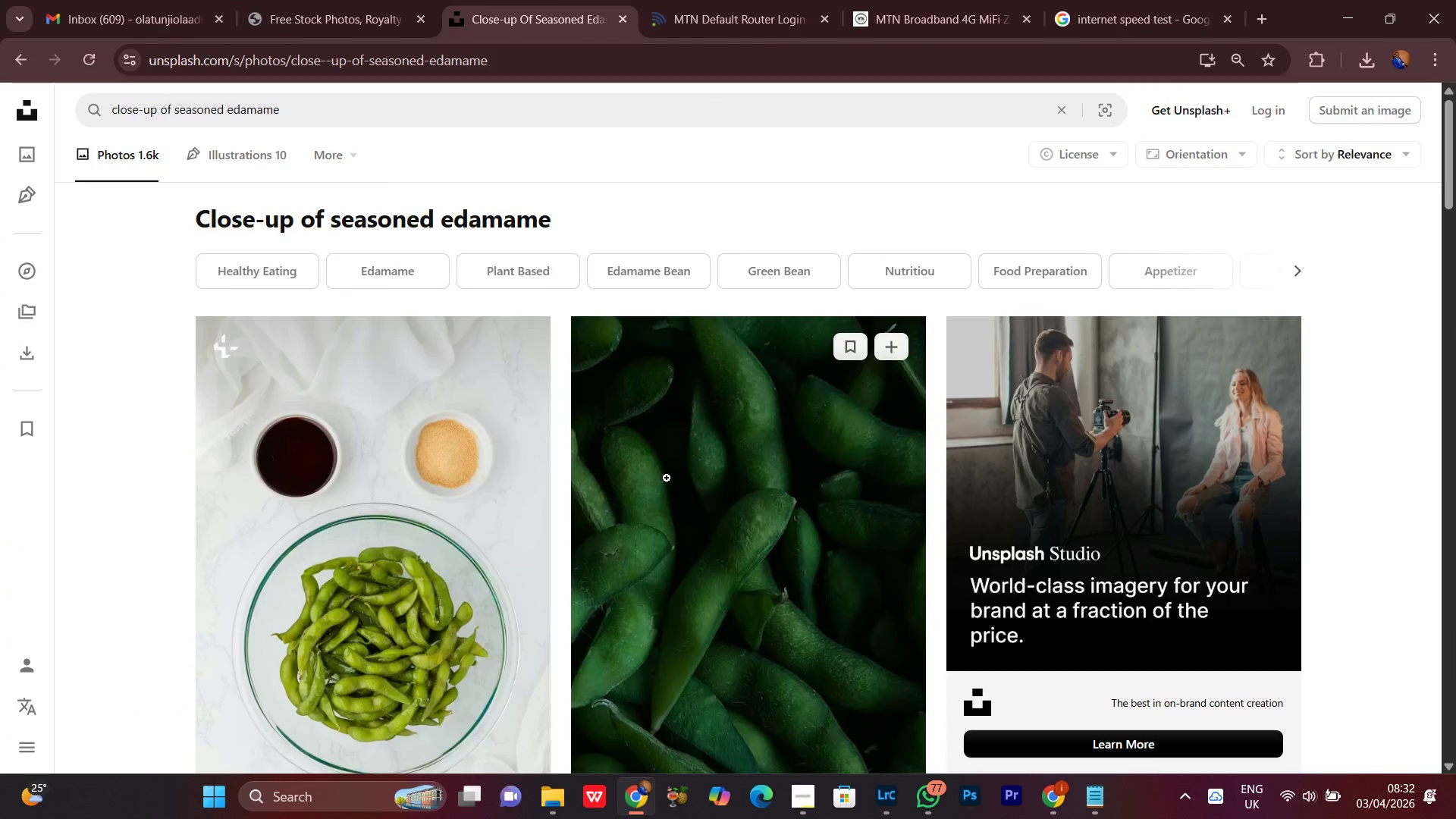 
scroll: coordinate [1388, 520], scroll_direction: down, amount: 31.0
 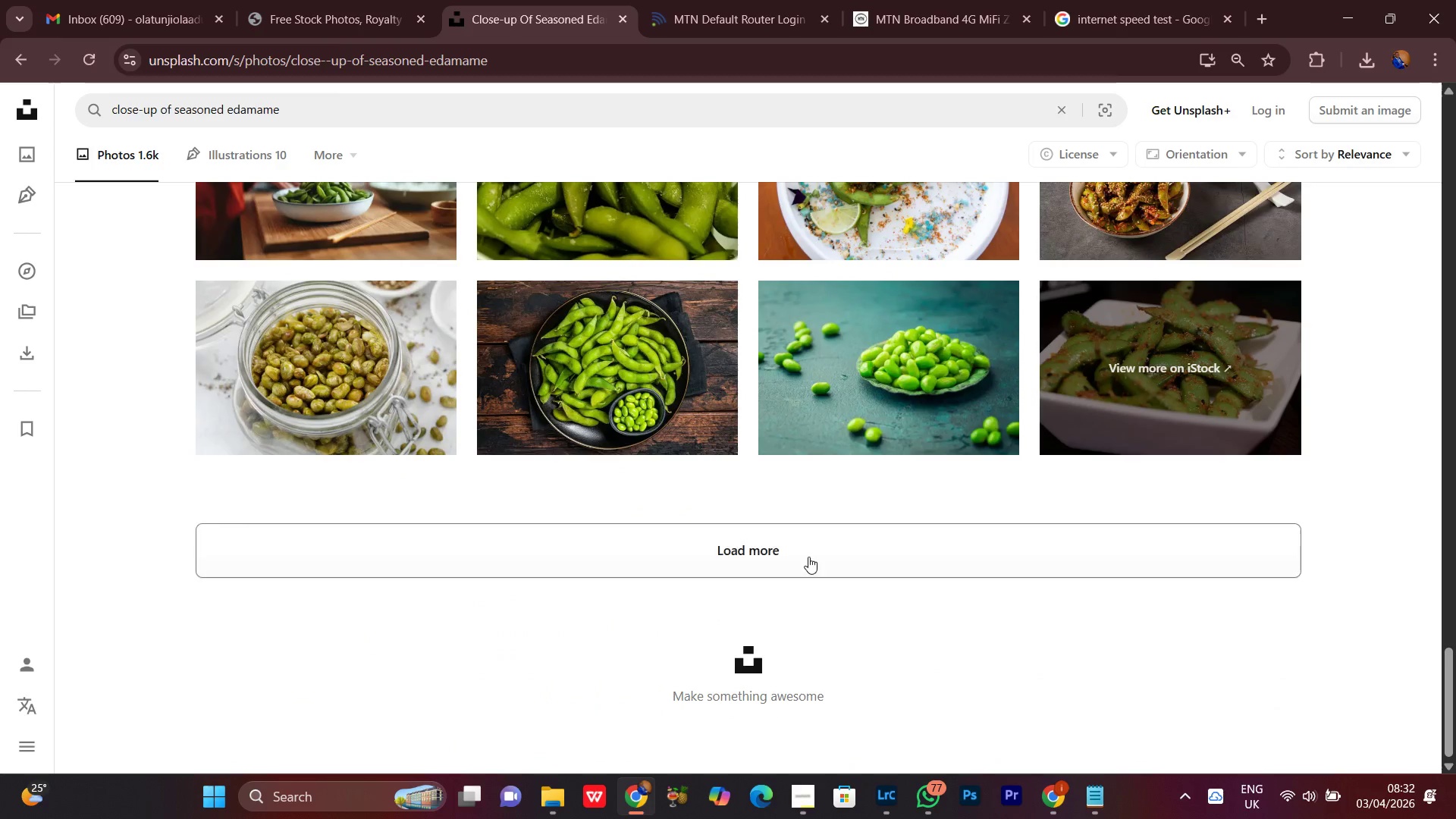 
left_click([803, 540])
 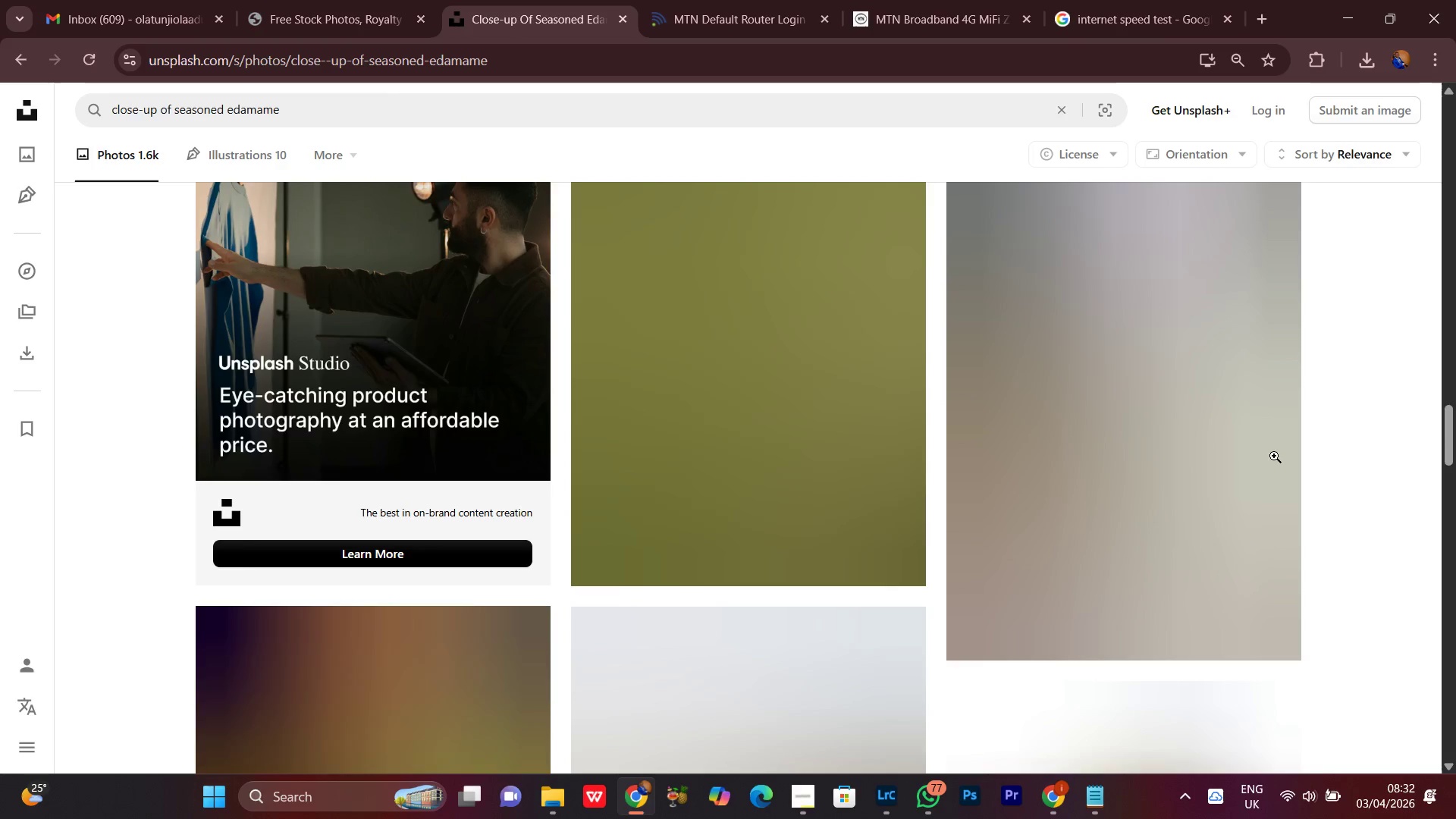 
scroll: coordinate [1388, 452], scroll_direction: up, amount: 8.0
 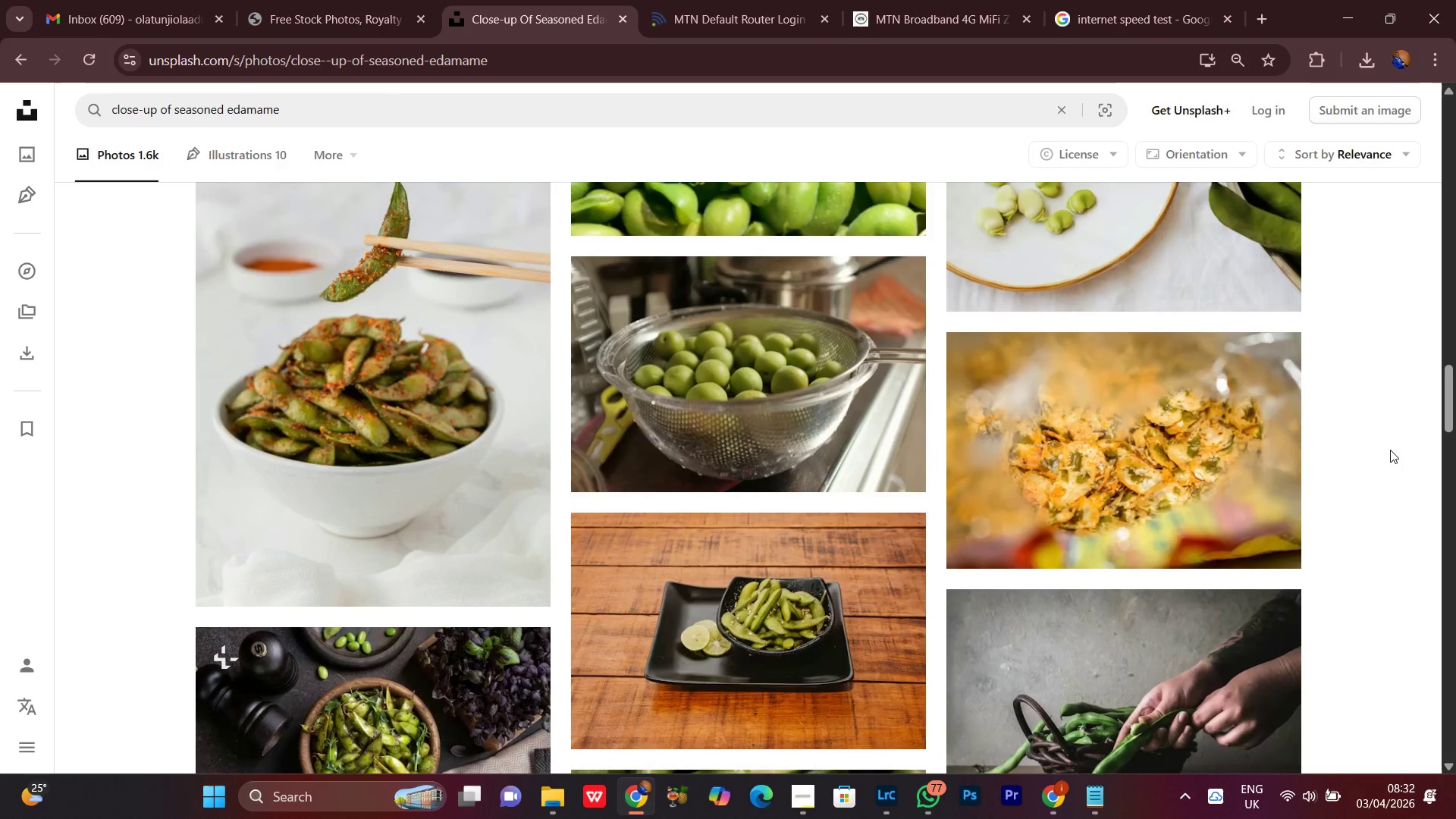 
scroll: coordinate [1390, 450], scroll_direction: down, amount: 1.0
 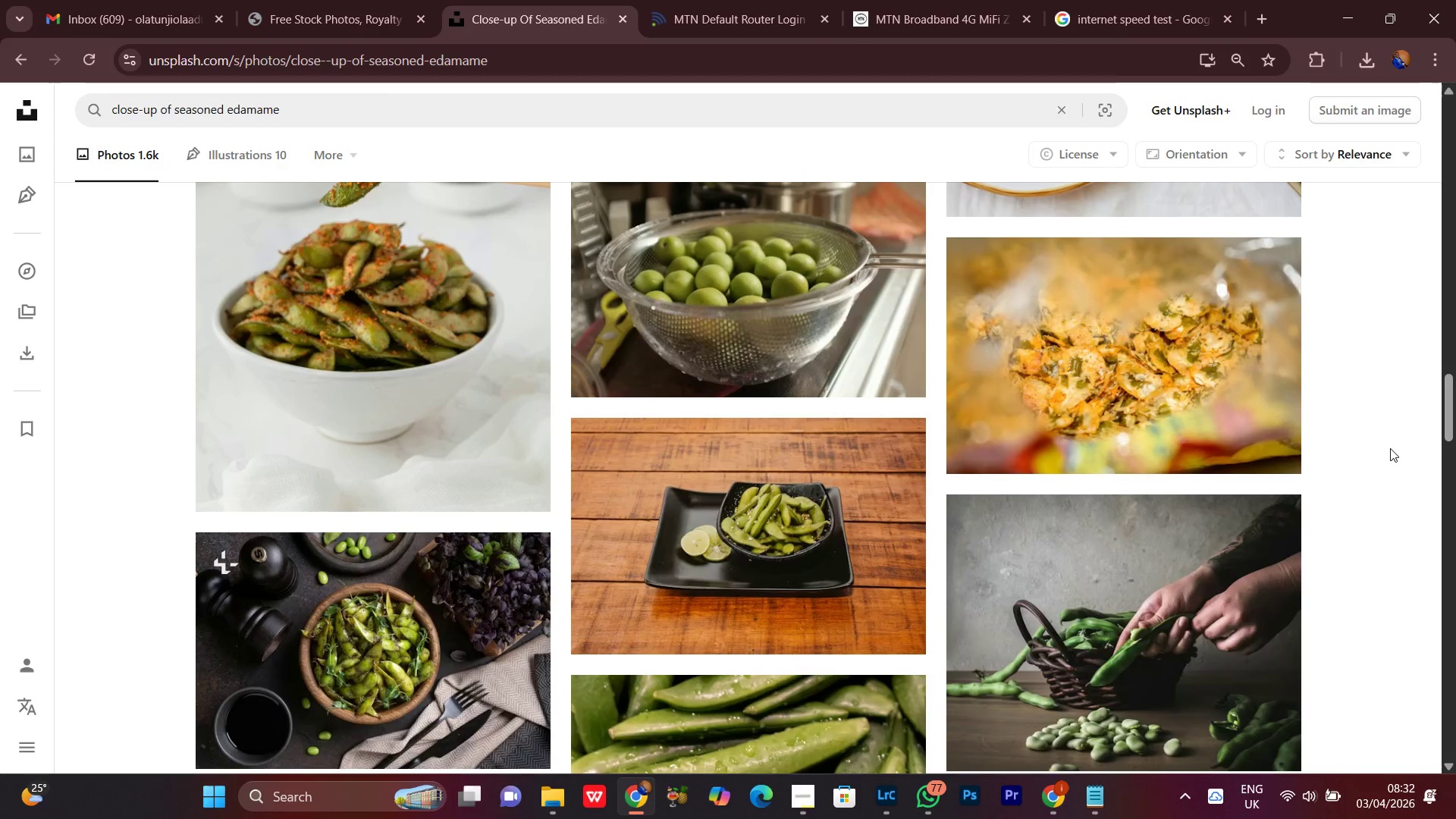 
scroll: coordinate [1392, 446], scroll_direction: up, amount: 22.0
 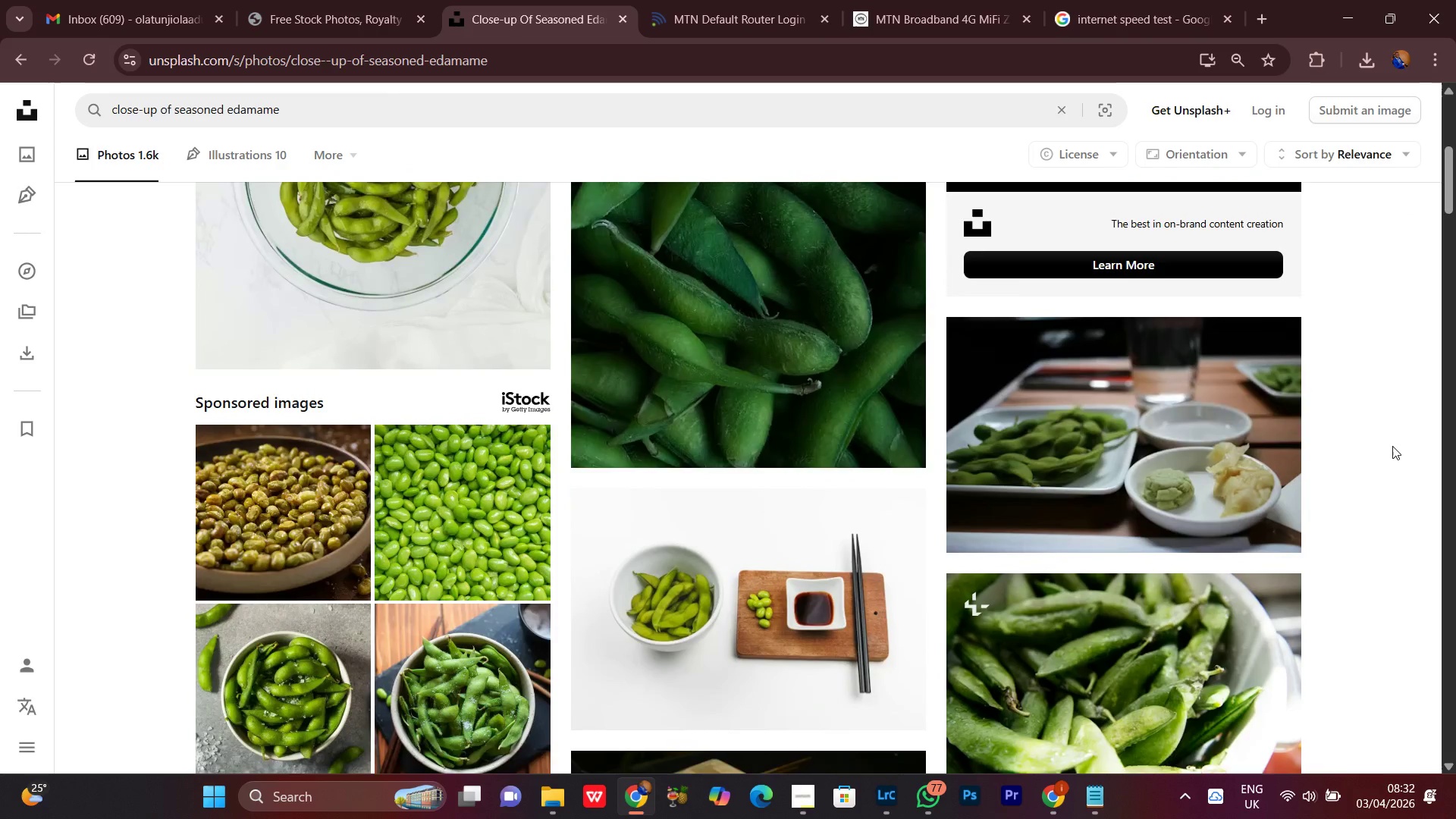 
scroll: coordinate [1392, 446], scroll_direction: down, amount: 31.0
 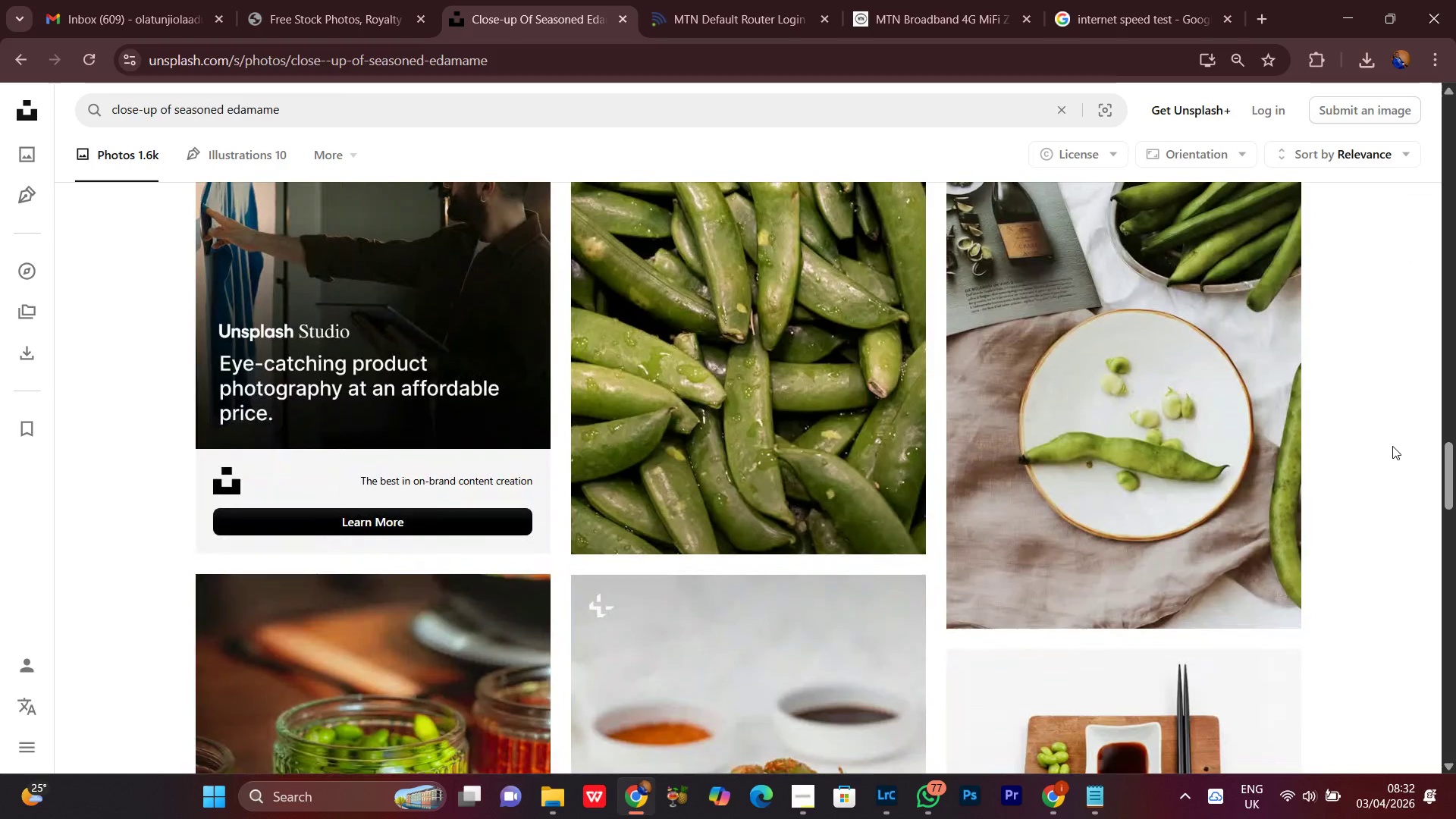 
scroll: coordinate [1392, 446], scroll_direction: up, amount: 1.0
 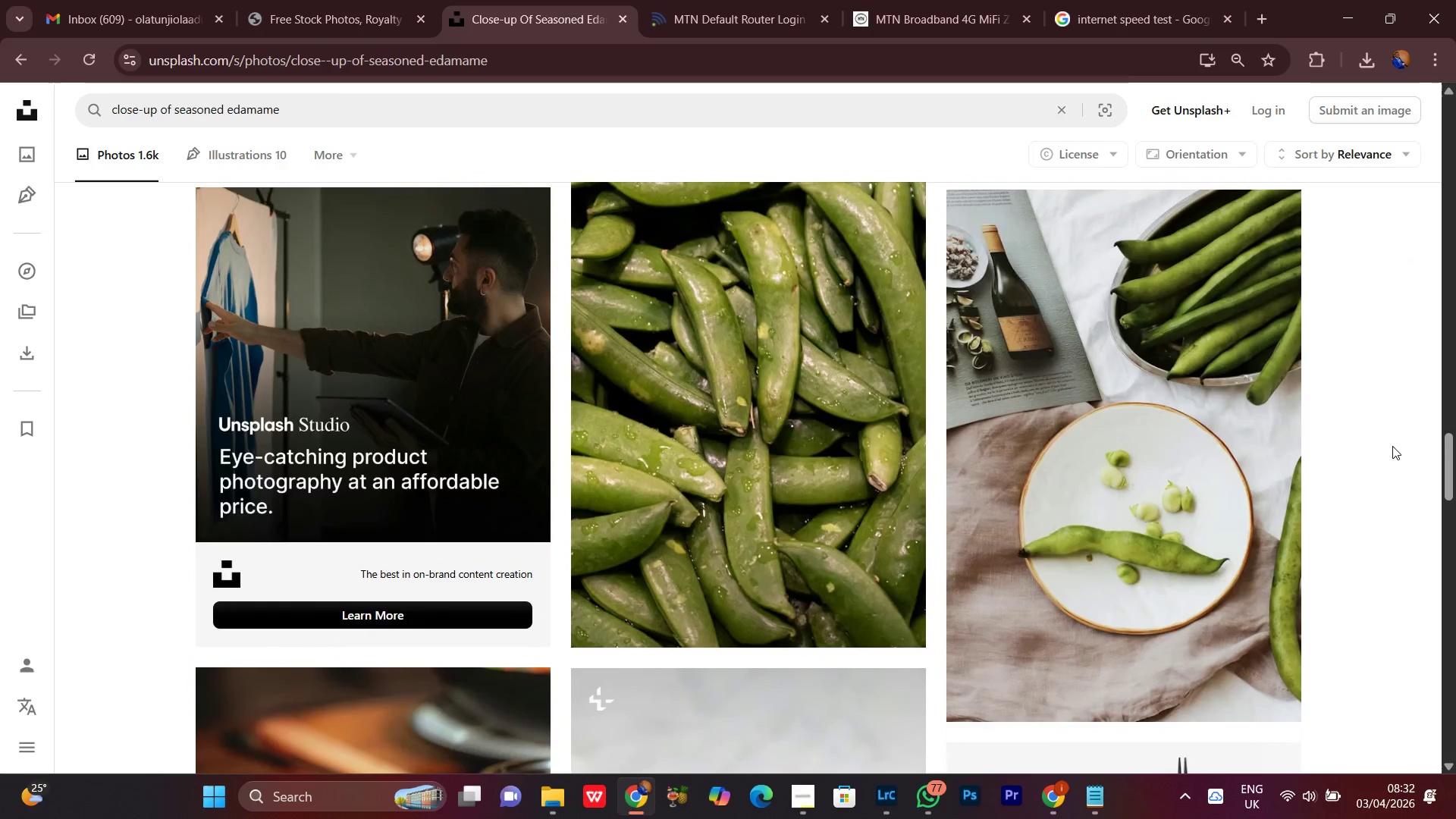 
scroll: coordinate [1391, 445], scroll_direction: down, amount: 17.0
 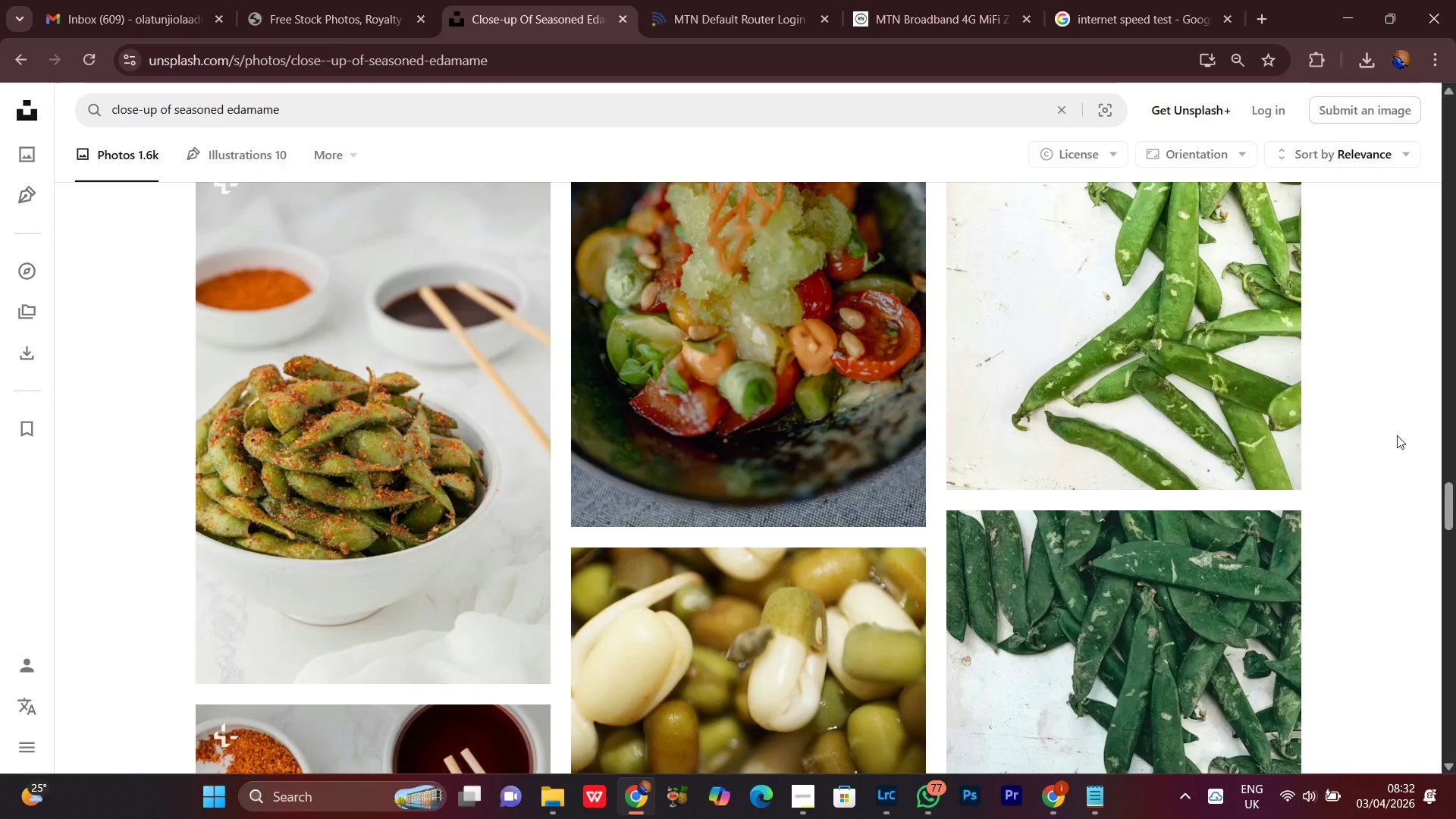 
scroll: coordinate [1397, 435], scroll_direction: up, amount: 3.0
 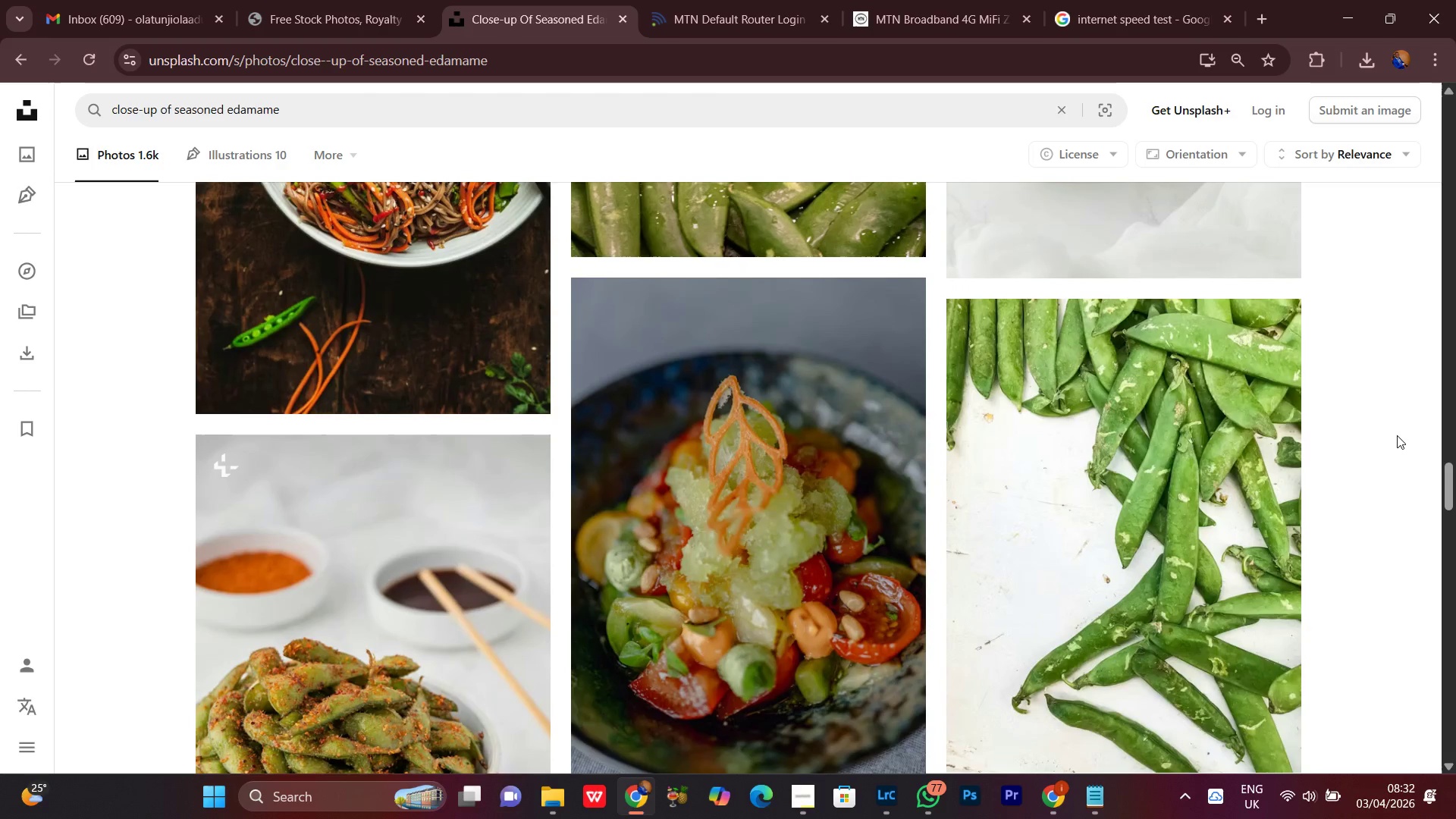 
scroll: coordinate [1397, 435], scroll_direction: down, amount: 5.0
 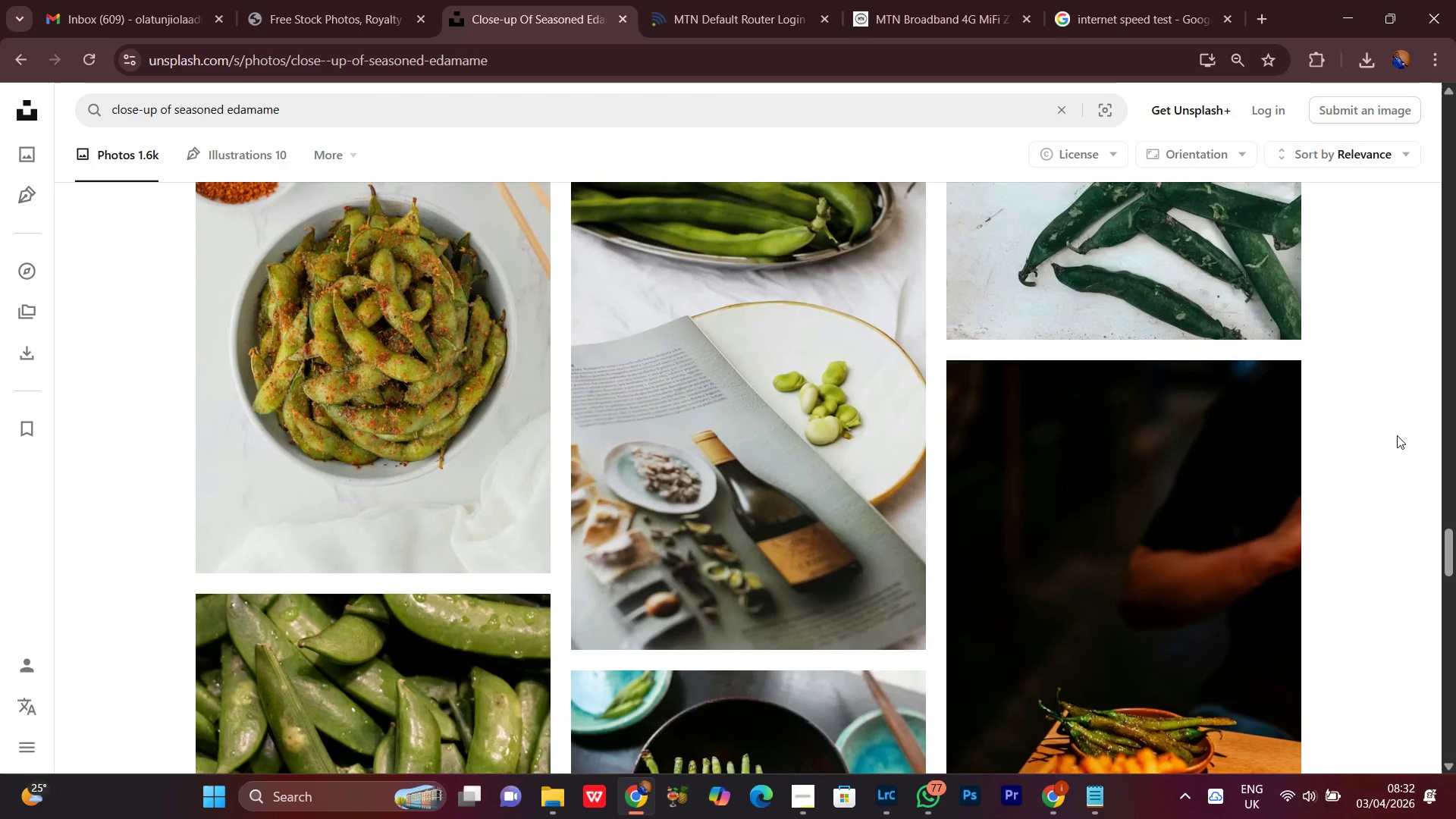 
scroll: coordinate [1398, 433], scroll_direction: up, amount: 3.0
 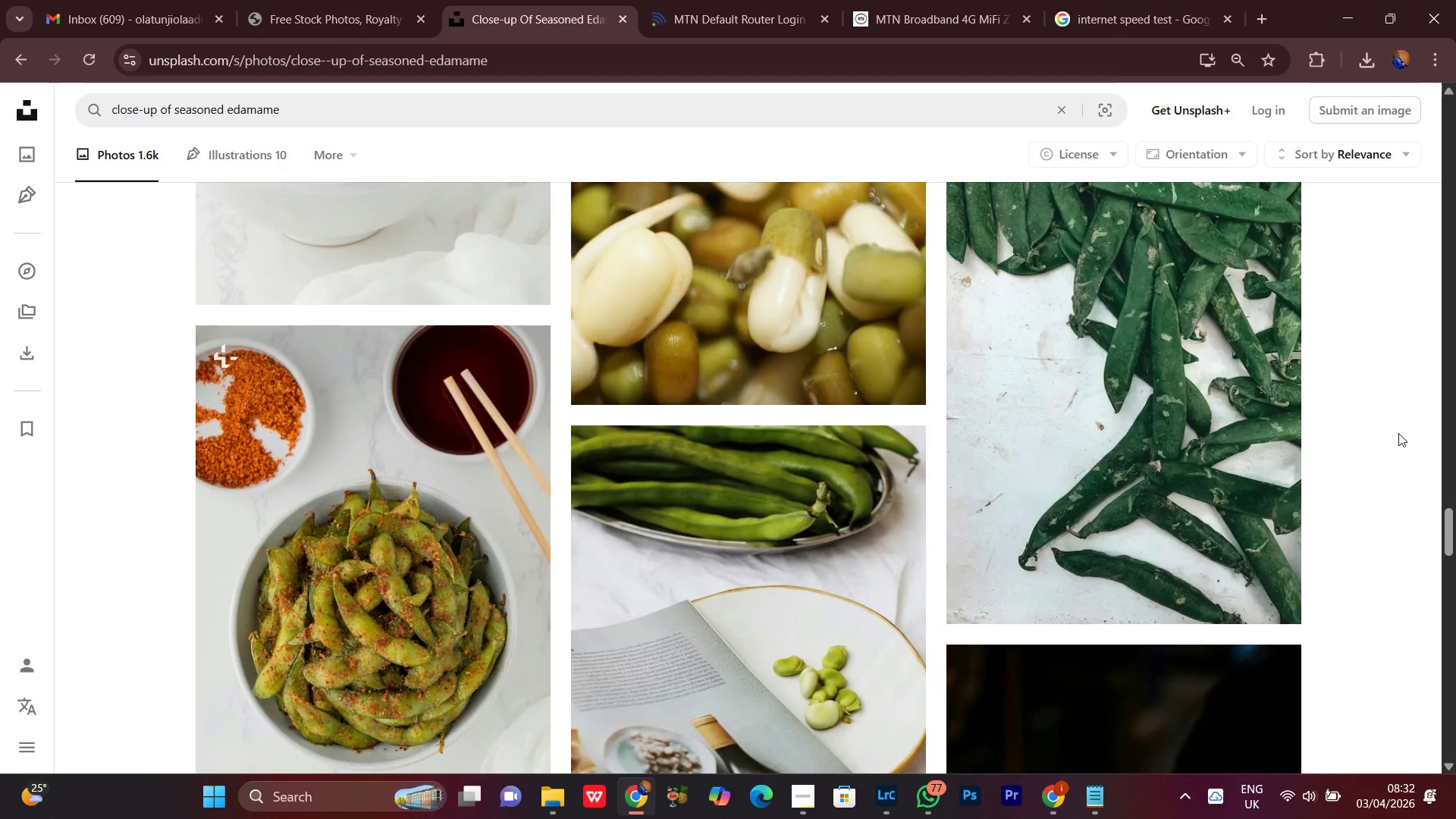 
scroll: coordinate [1400, 431], scroll_direction: down, amount: 12.0
 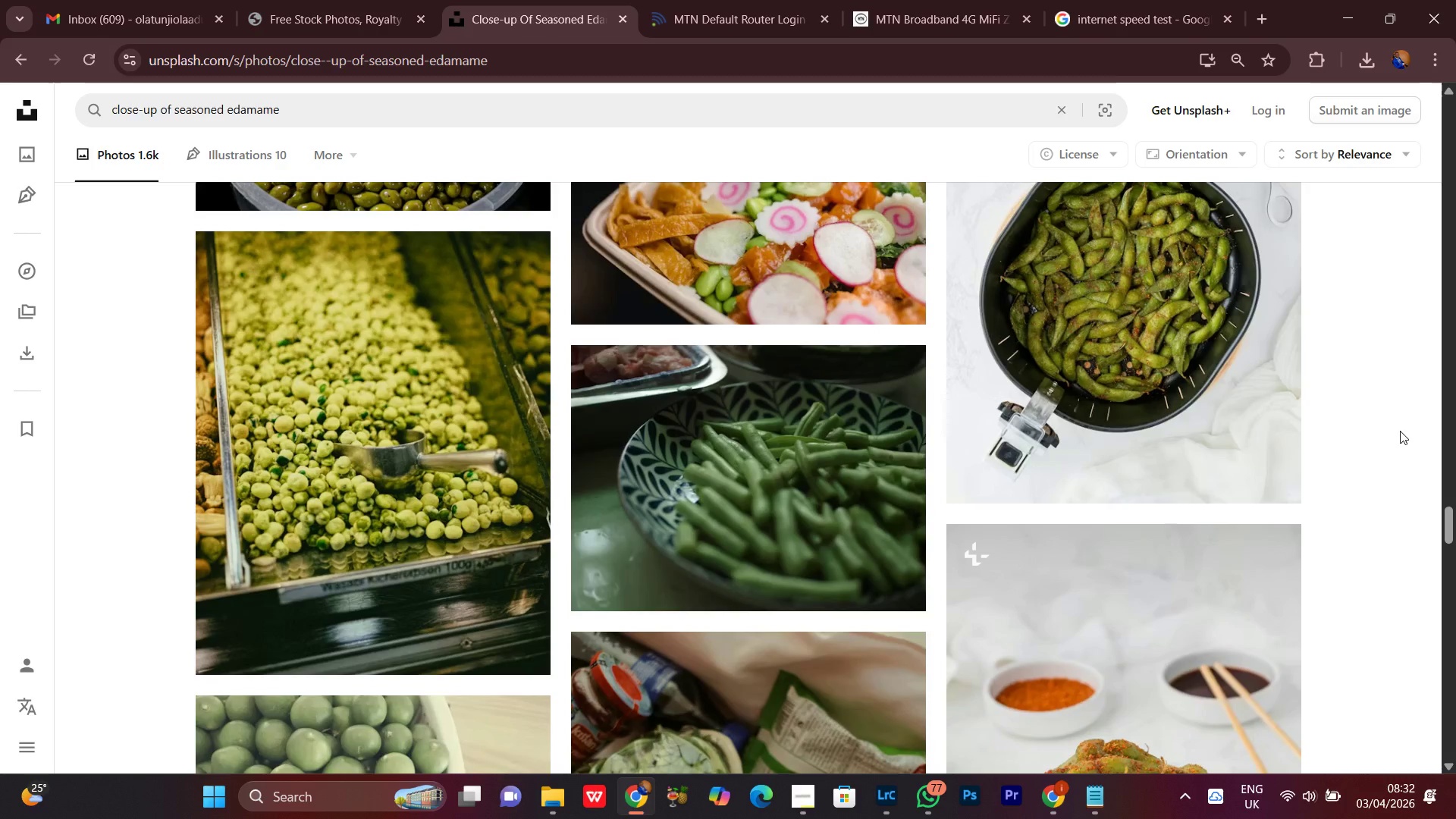 
scroll: coordinate [1370, 574], scroll_direction: up, amount: 3.0
 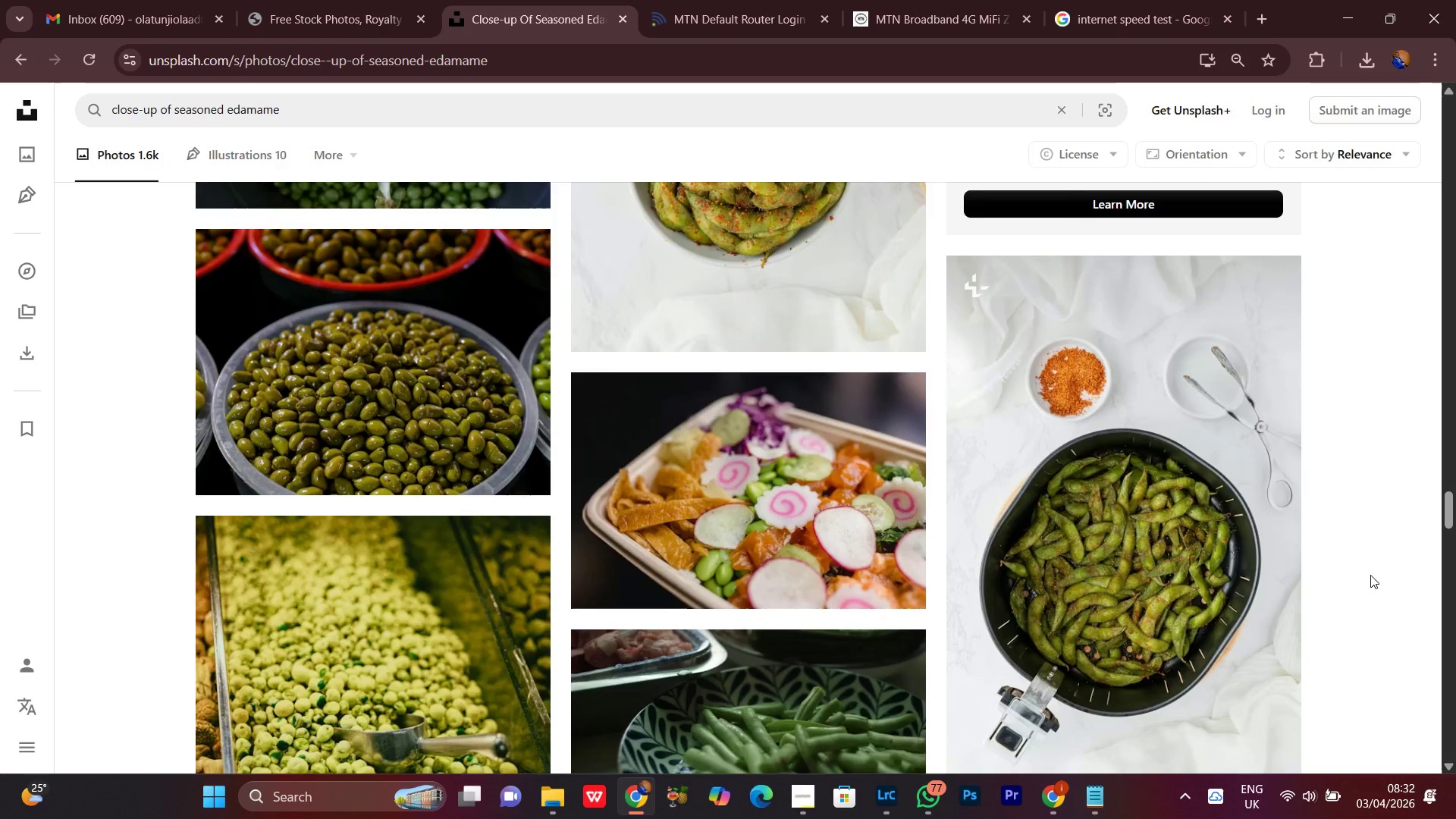 
scroll: coordinate [1427, 438], scroll_direction: down, amount: 12.0
 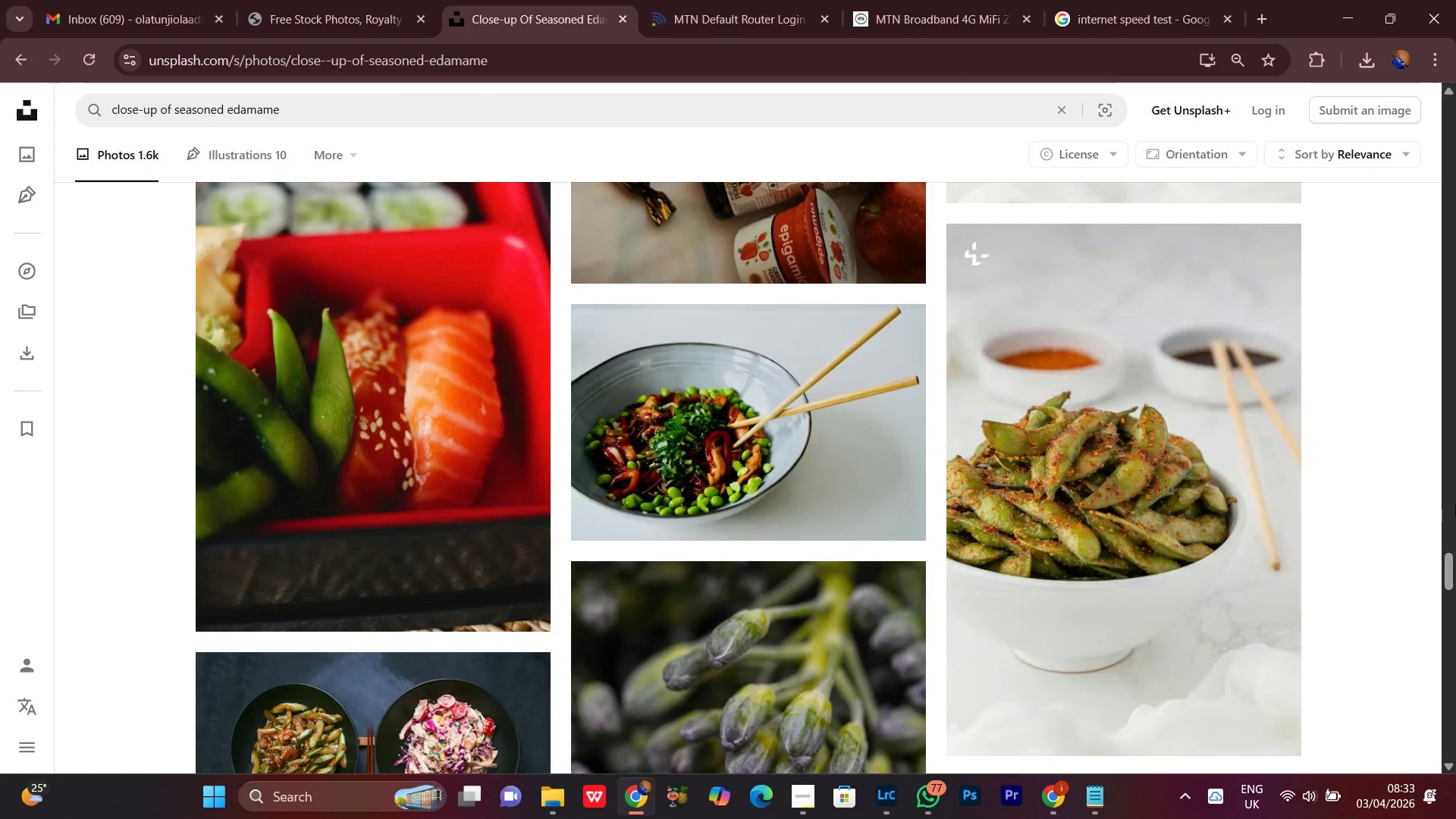 
scroll: coordinate [1401, 520], scroll_direction: none, amount: 0.0
 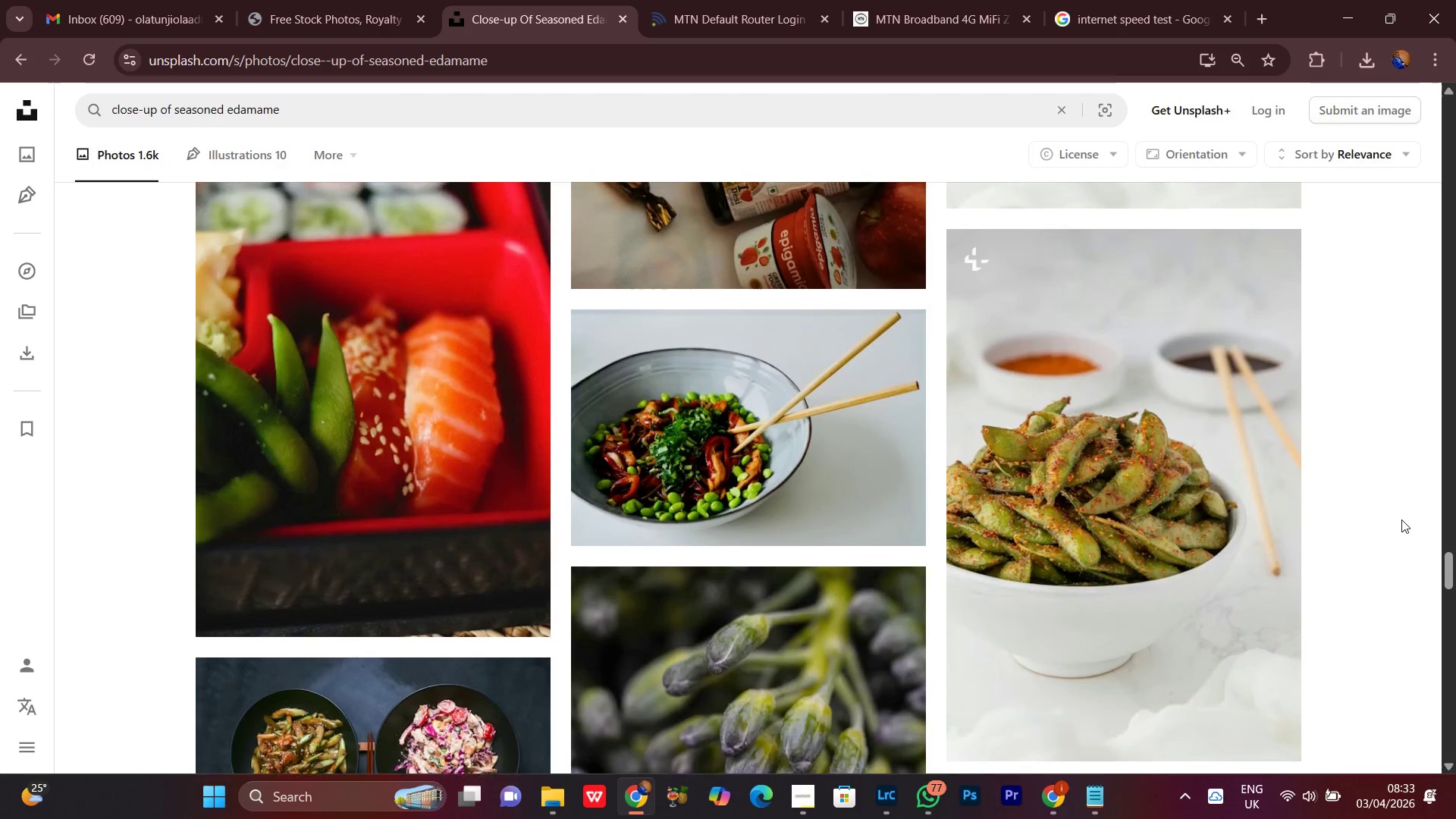 
scroll: coordinate [1401, 519], scroll_direction: up, amount: 1.0
 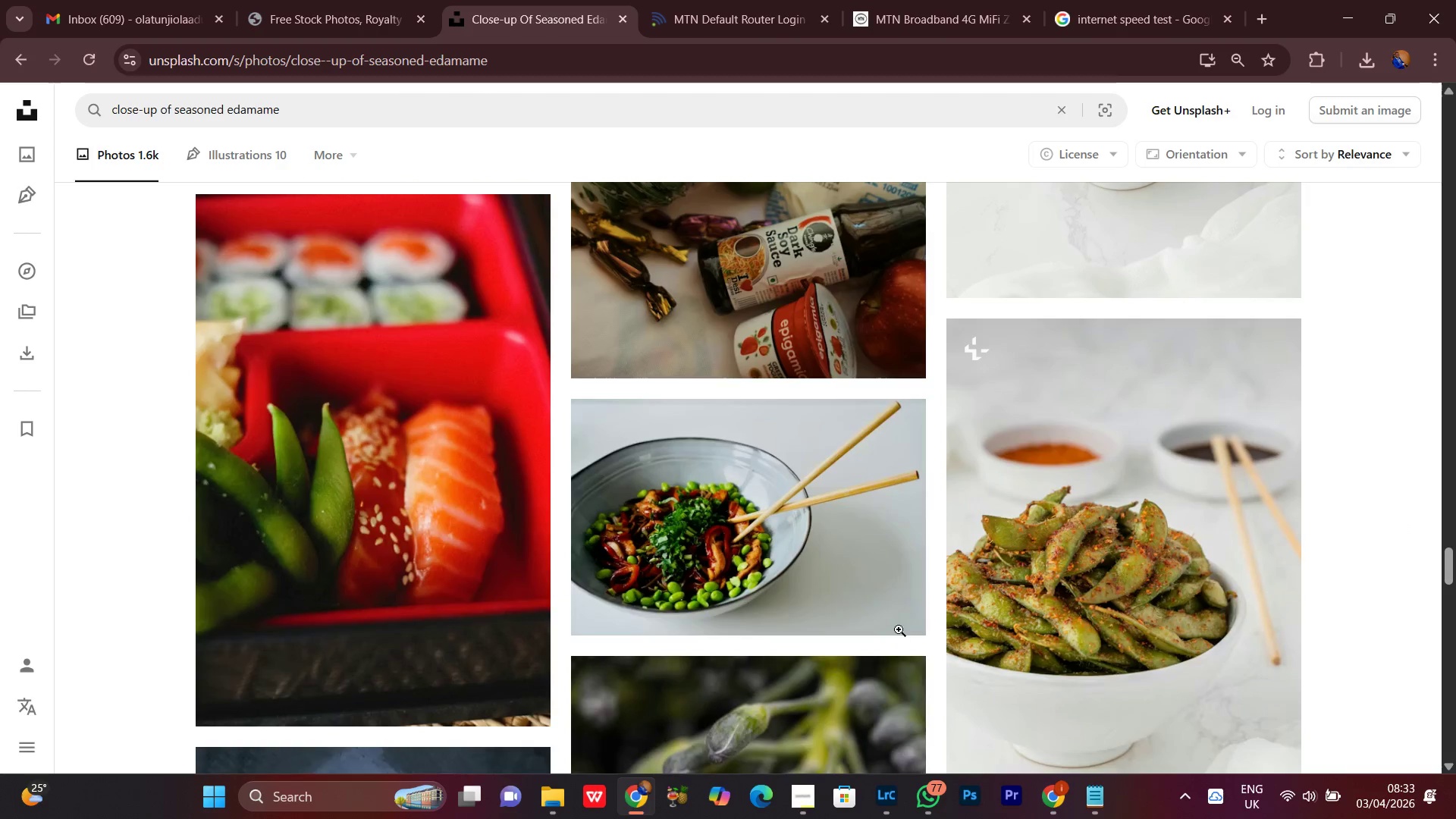 
left_click([905, 604])
 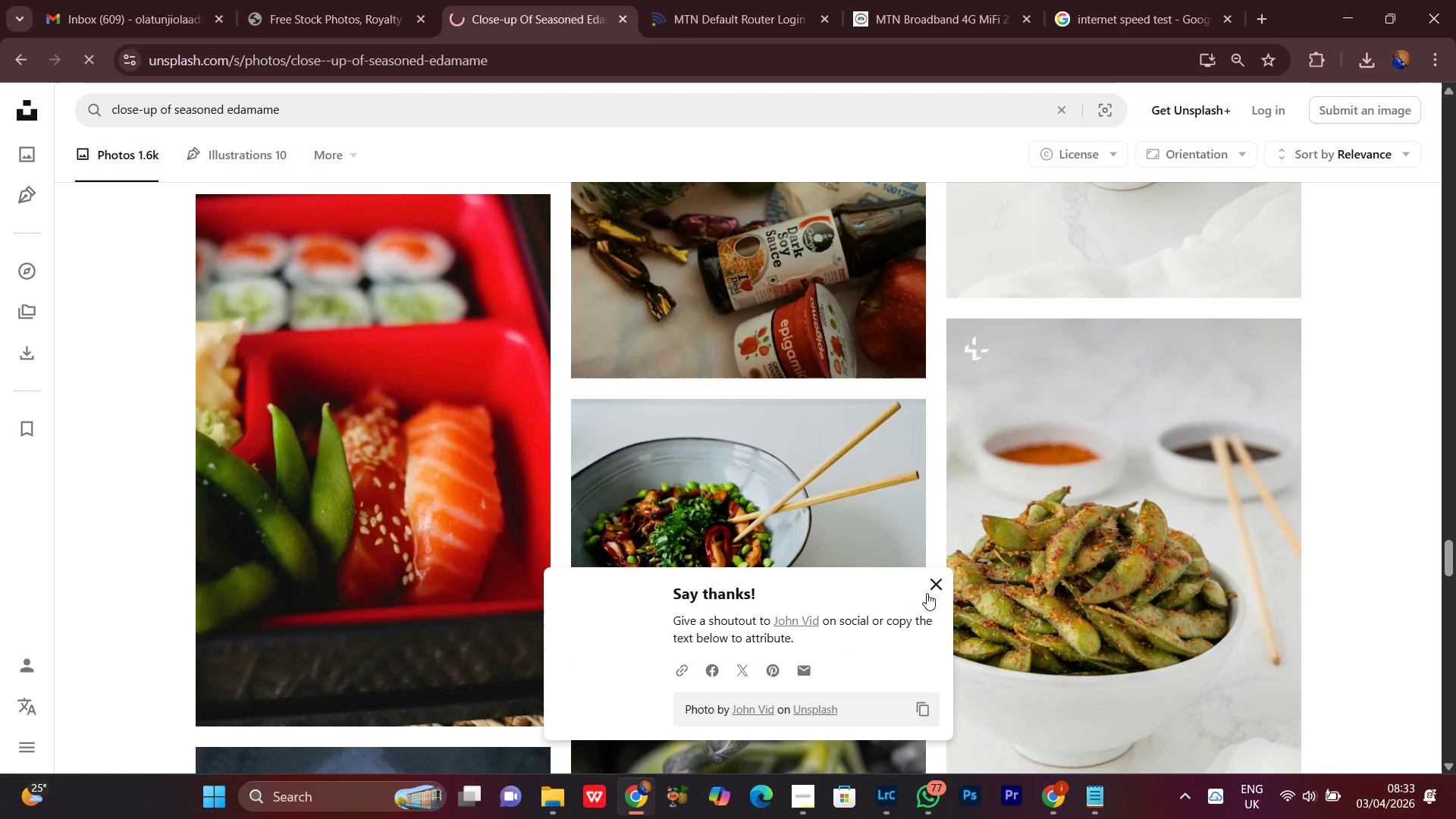 
left_click([938, 585])
 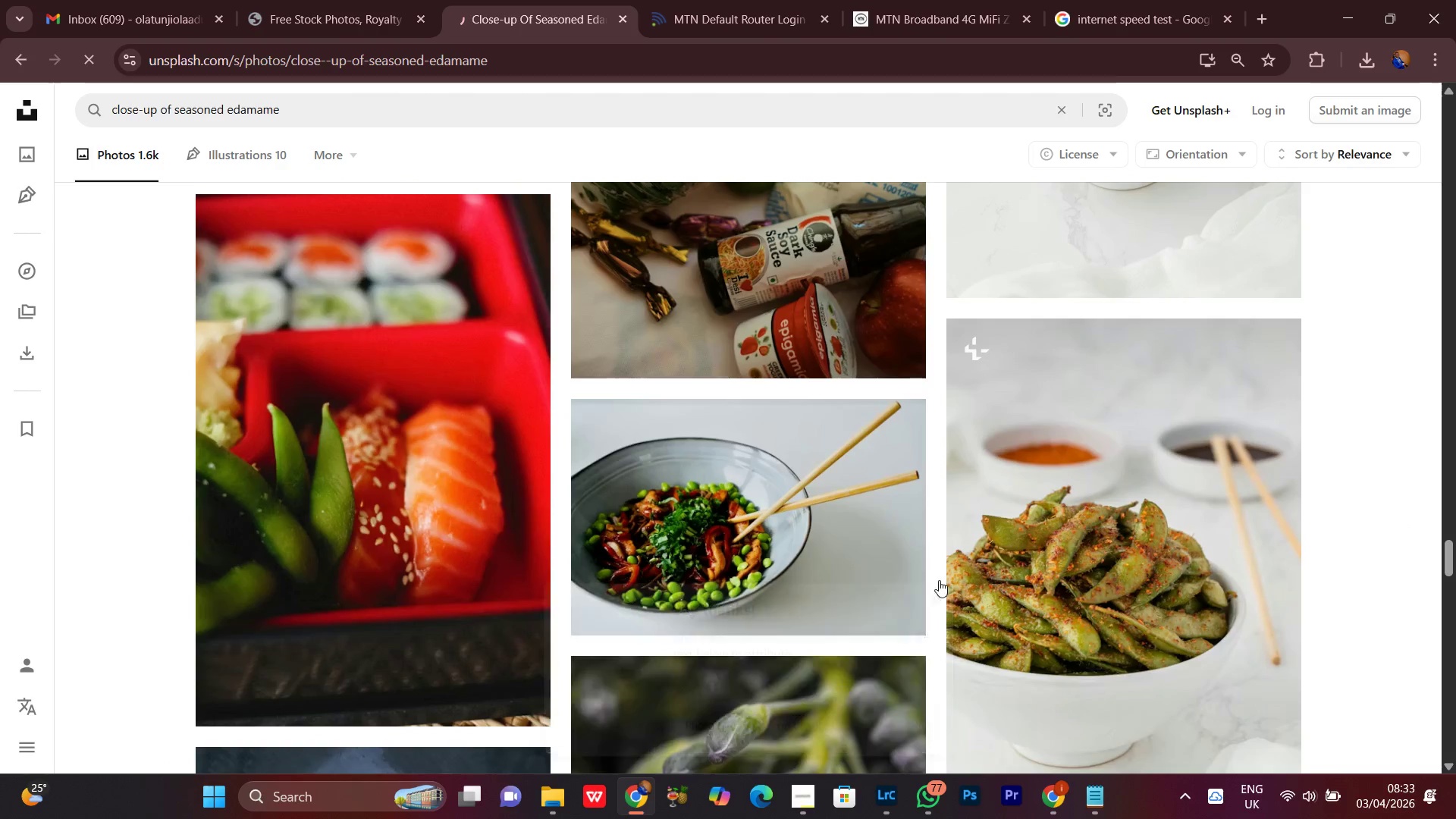 
scroll: coordinate [939, 580], scroll_direction: down, amount: 6.0
 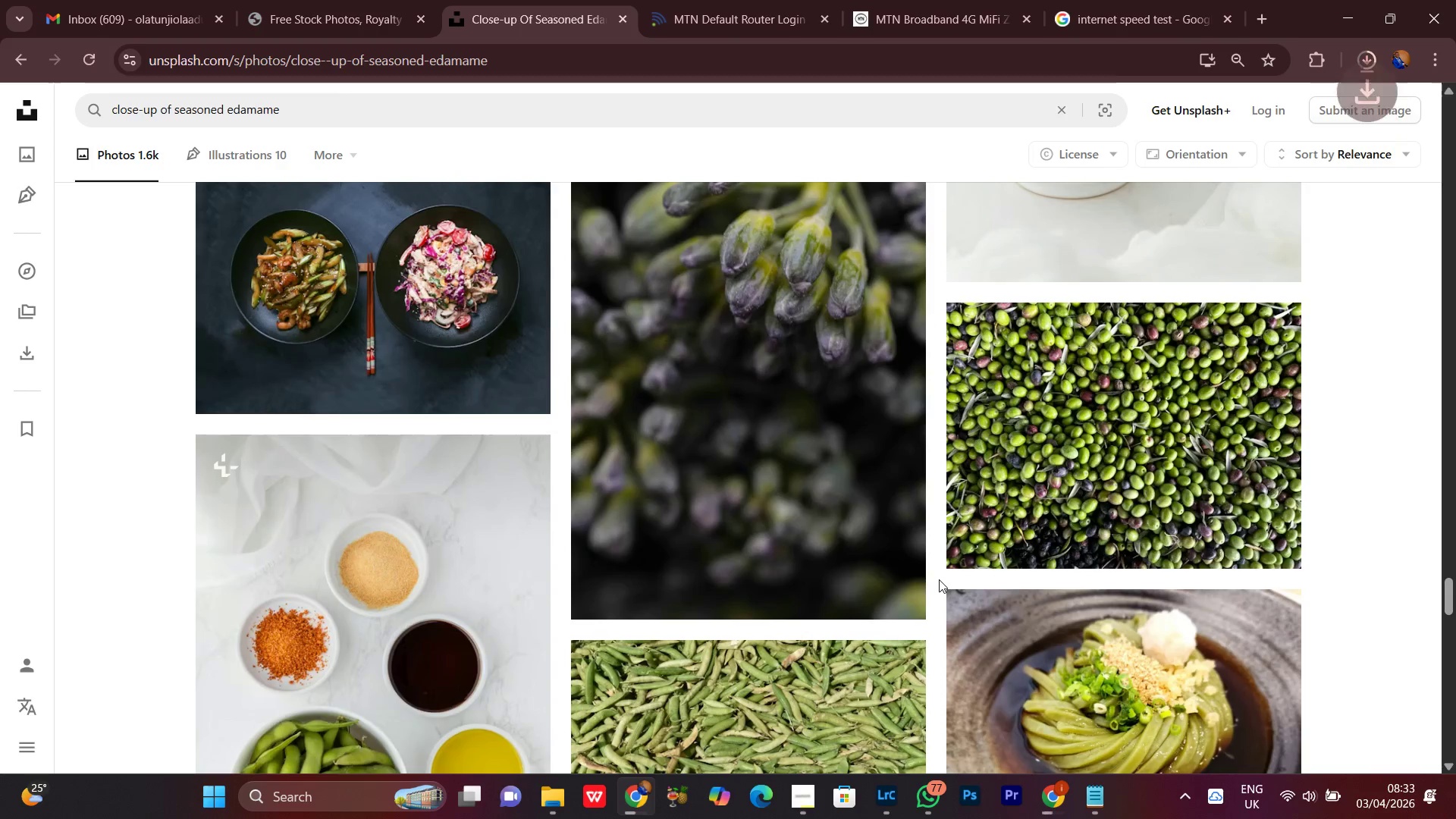 
scroll: coordinate [939, 579], scroll_direction: up, amount: 2.0
 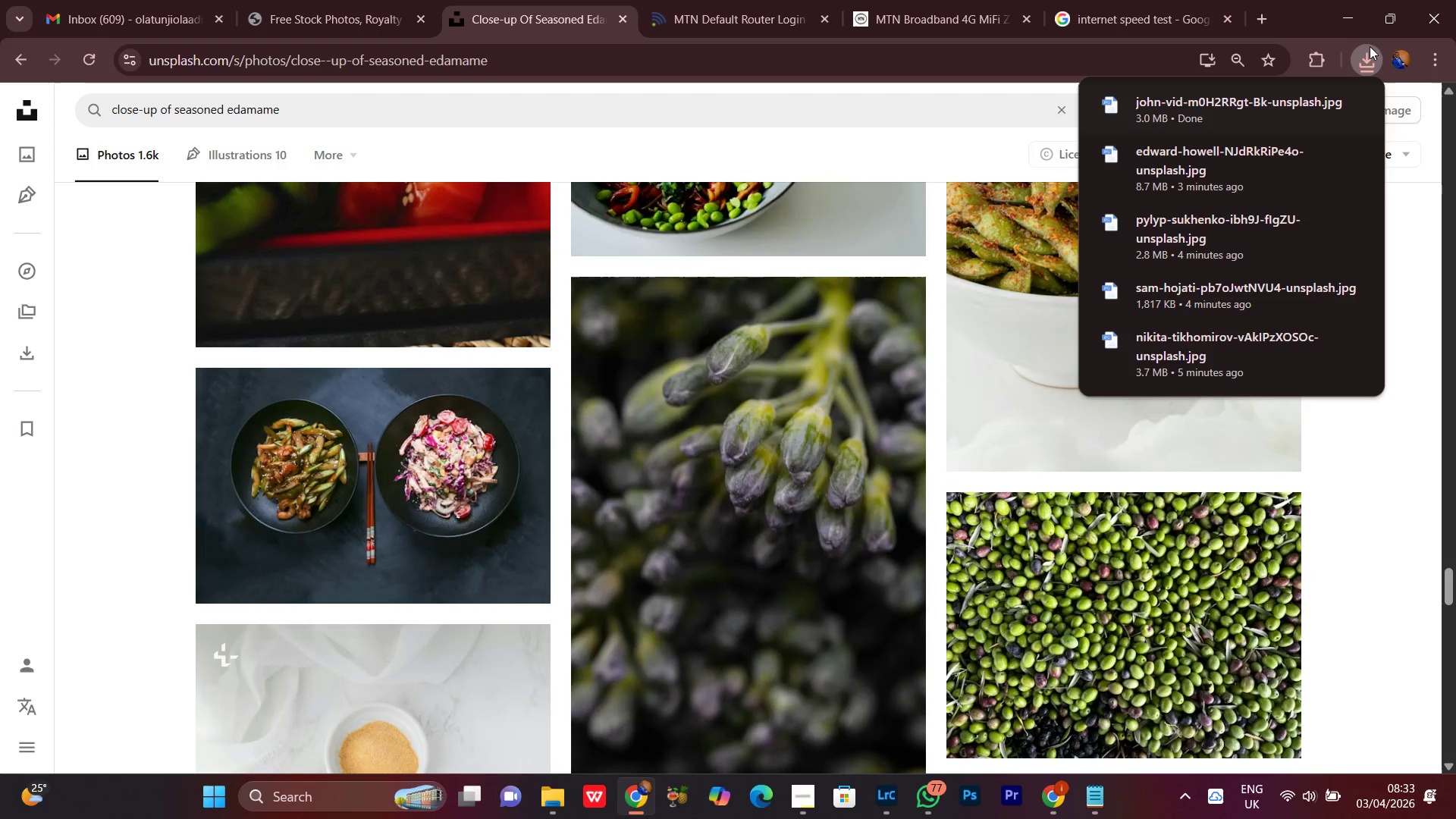 
left_click([1373, 67])
 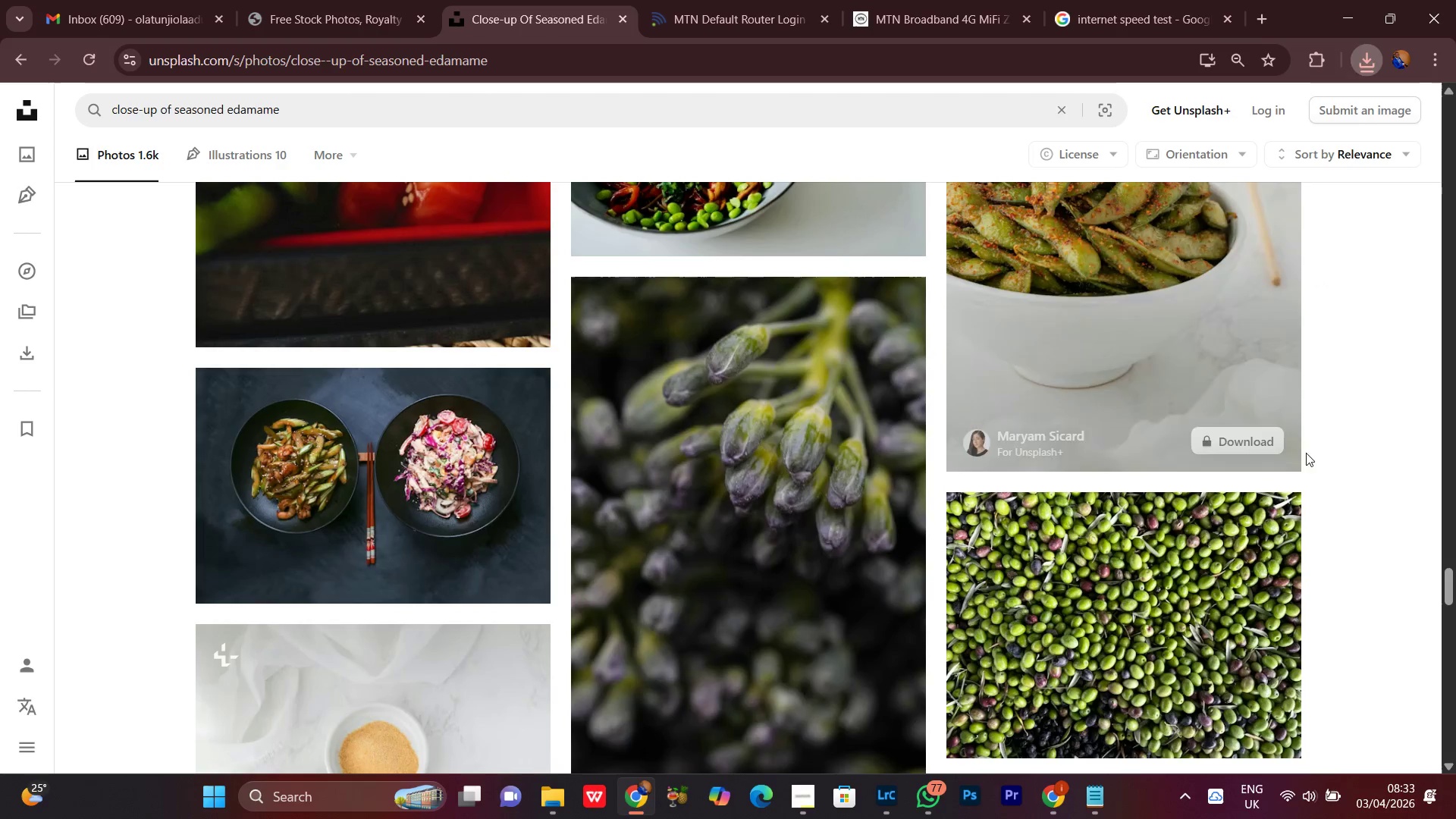 
scroll: coordinate [1412, 474], scroll_direction: down, amount: 21.0
 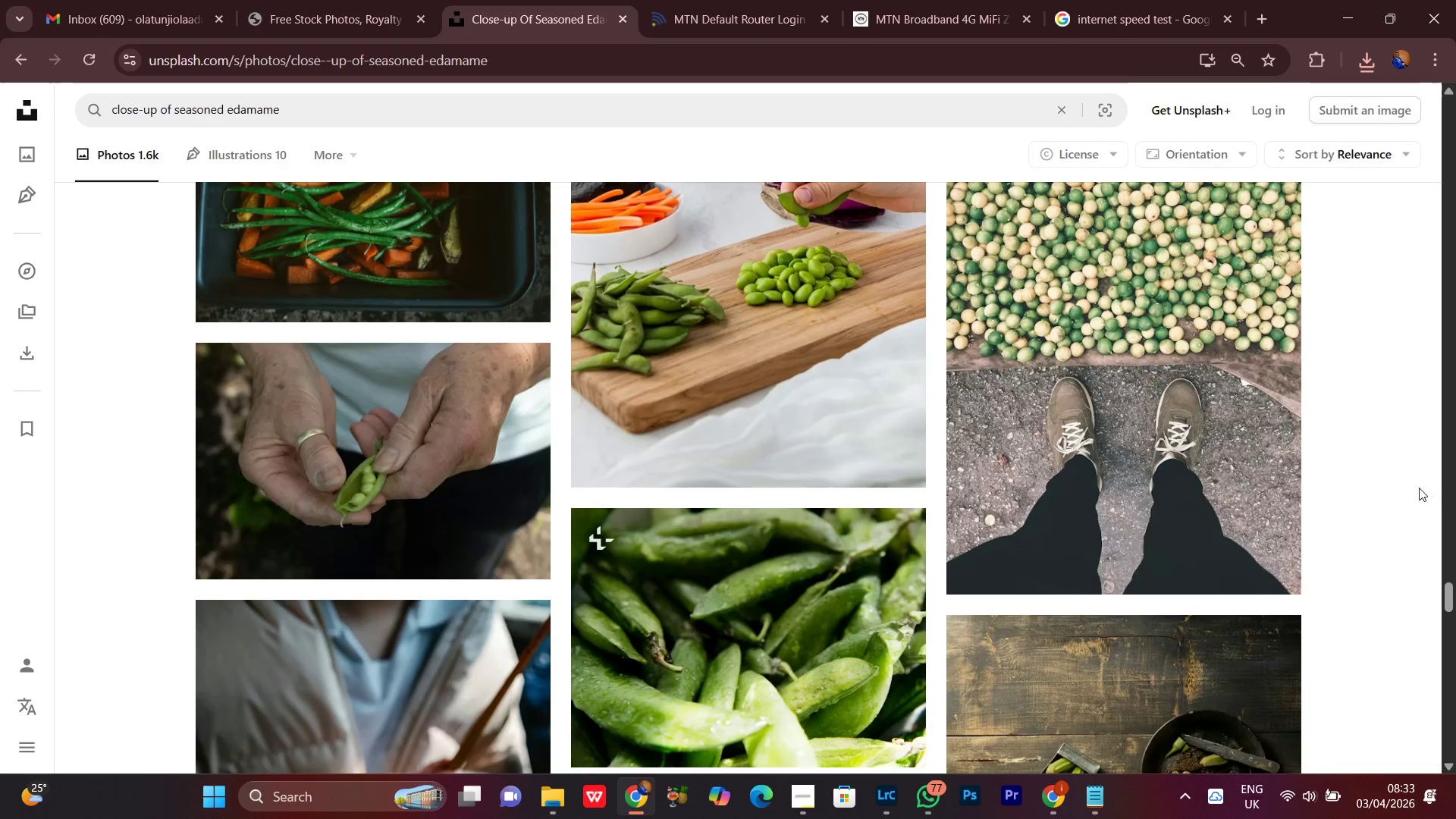 
scroll: coordinate [1380, 479], scroll_direction: down, amount: 16.0
 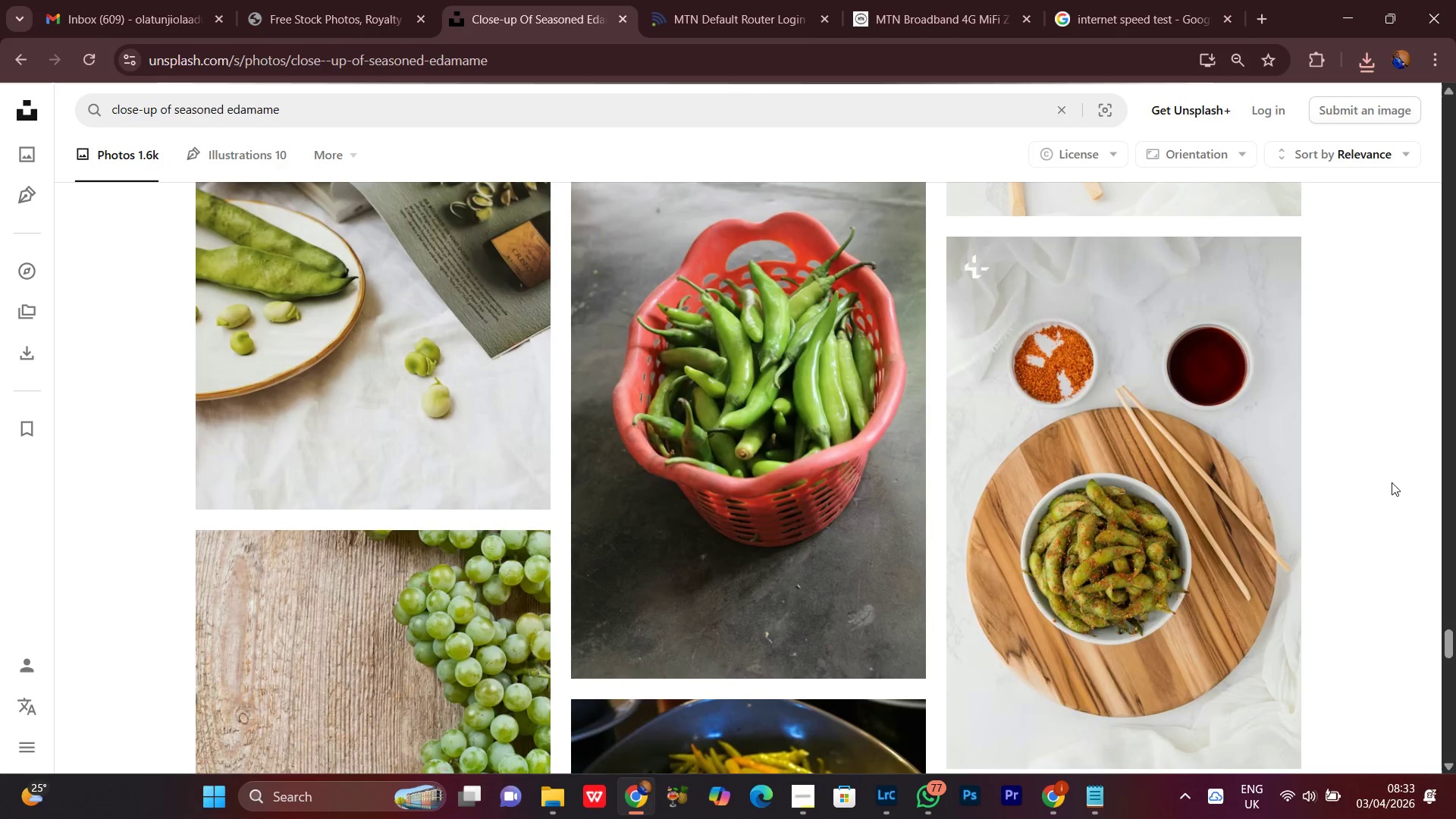 
scroll: coordinate [1393, 482], scroll_direction: up, amount: 1.0
 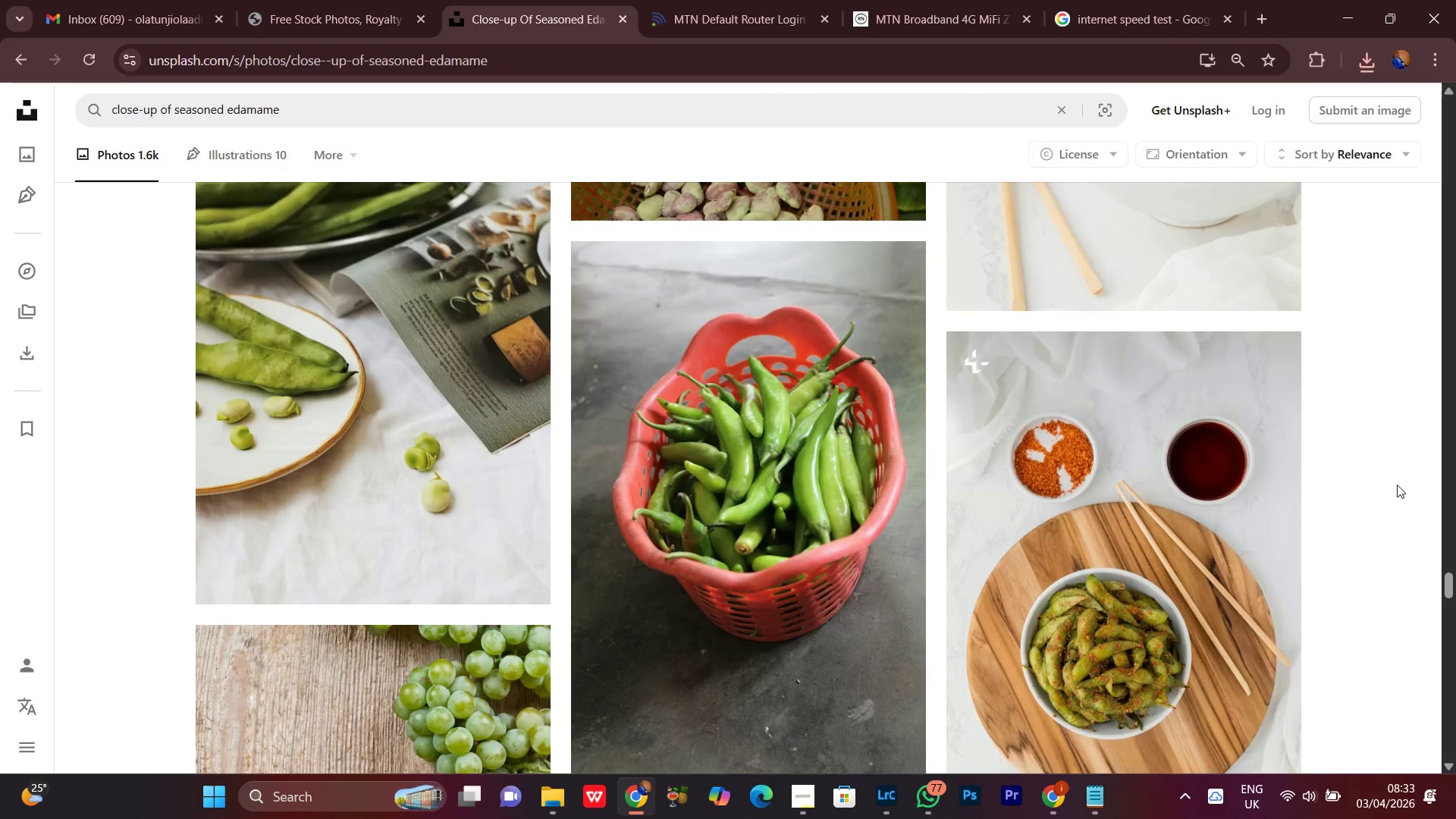 
scroll: coordinate [1370, 544], scroll_direction: down, amount: 30.0
 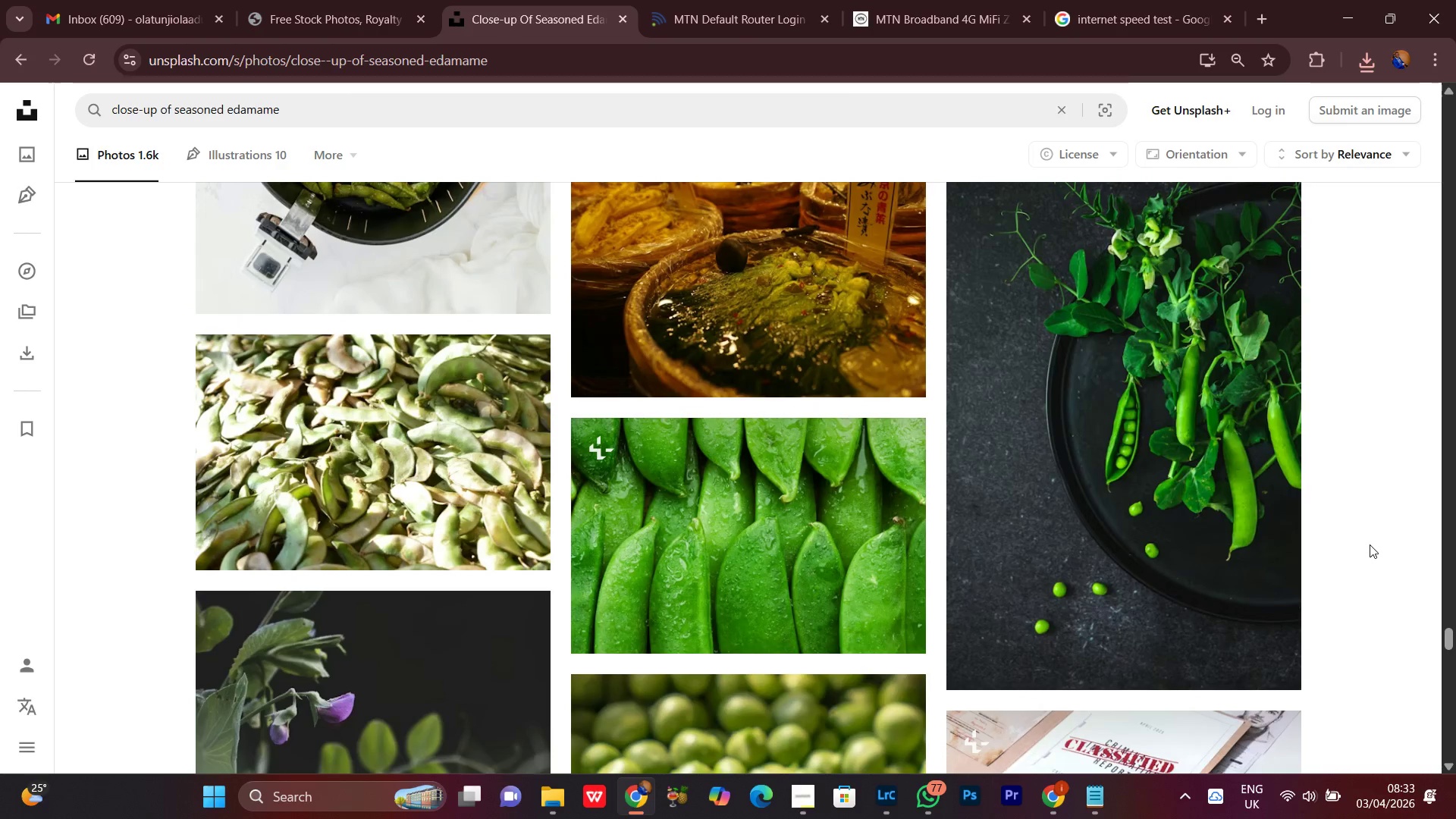 
scroll: coordinate [1370, 544], scroll_direction: up, amount: 2.0
 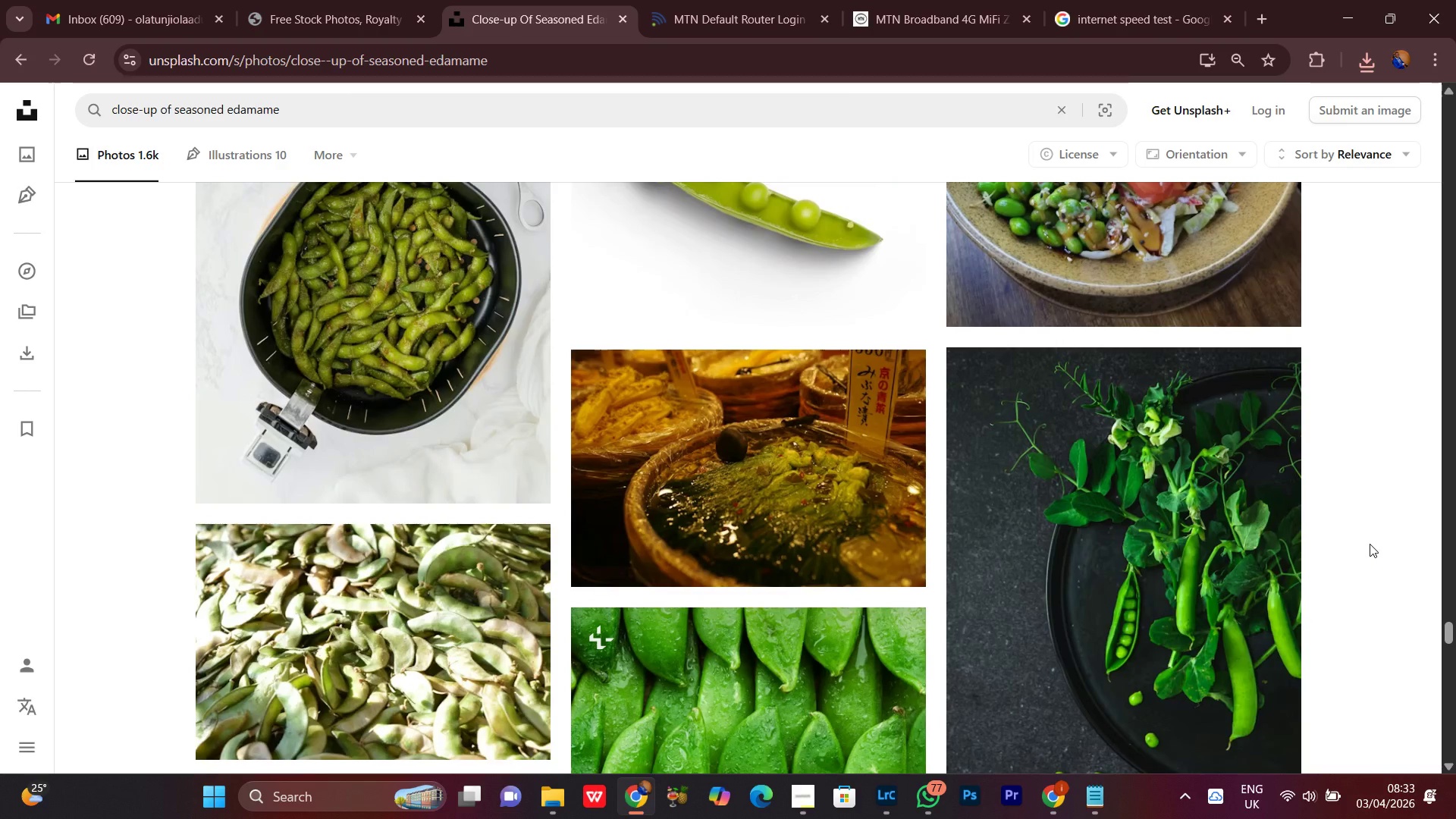 
scroll: coordinate [1370, 544], scroll_direction: down, amount: 7.0
 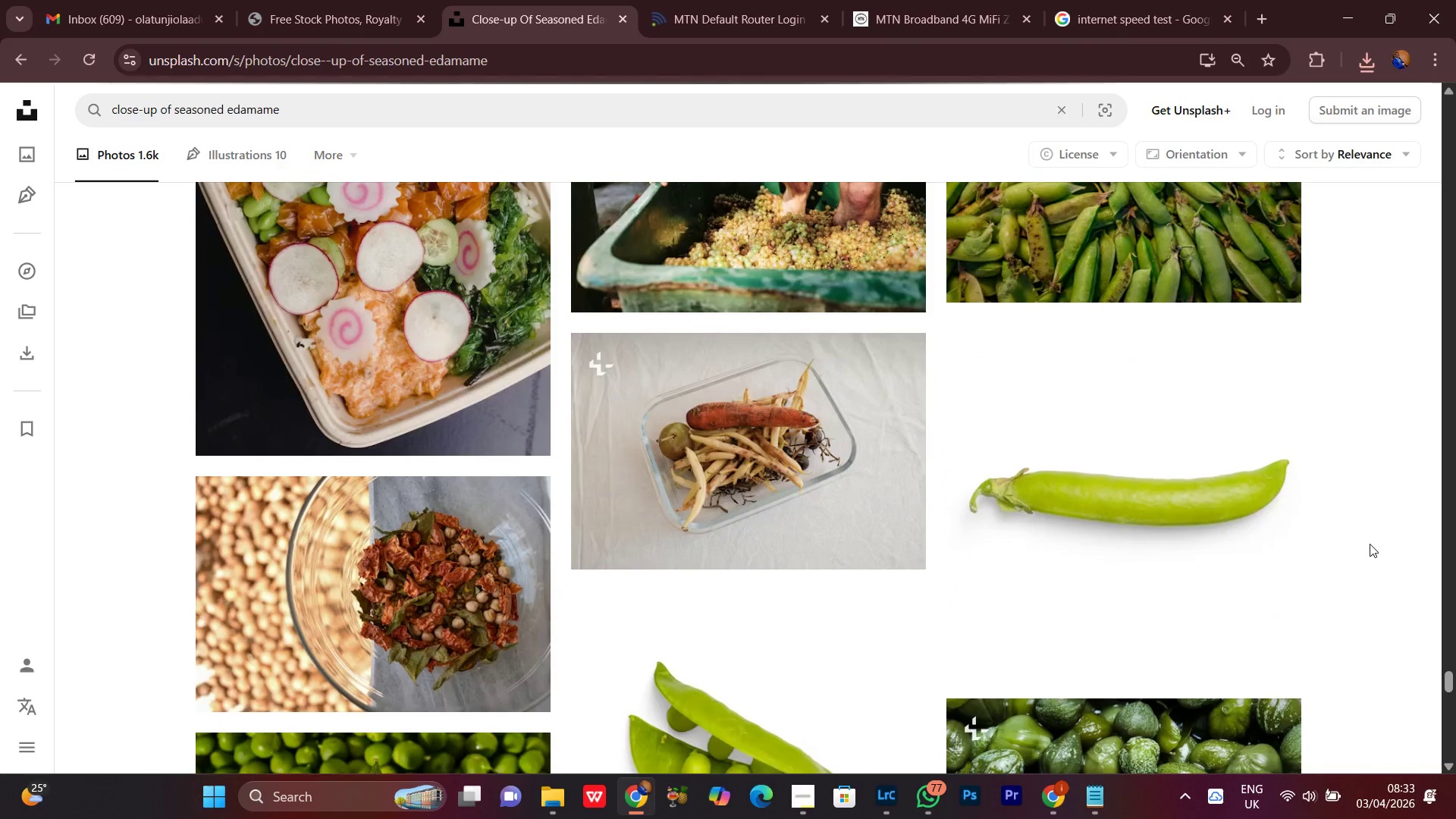 
scroll: coordinate [1373, 544], scroll_direction: up, amount: 25.0
 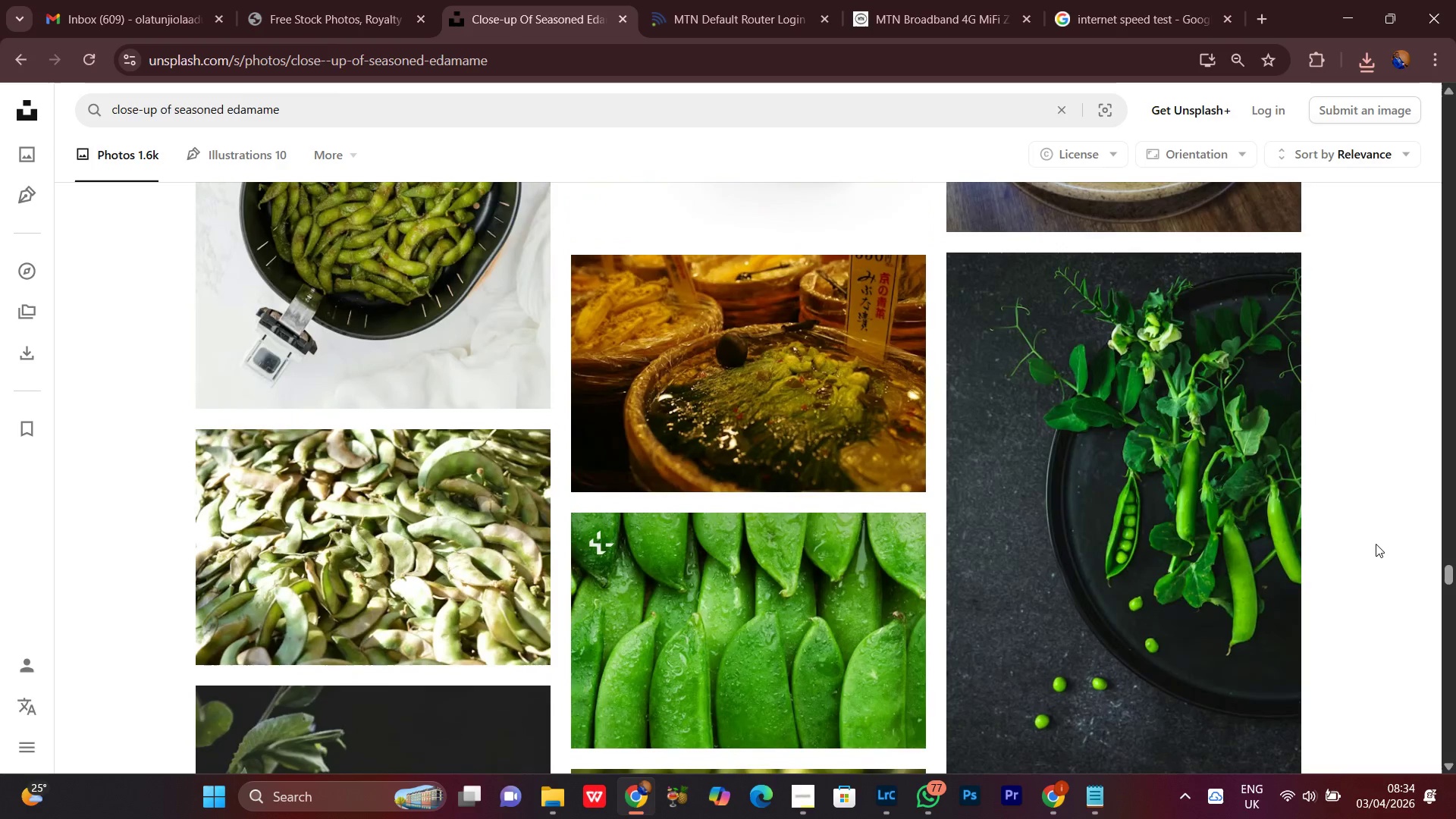 
scroll: coordinate [1377, 544], scroll_direction: down, amount: 1.0
 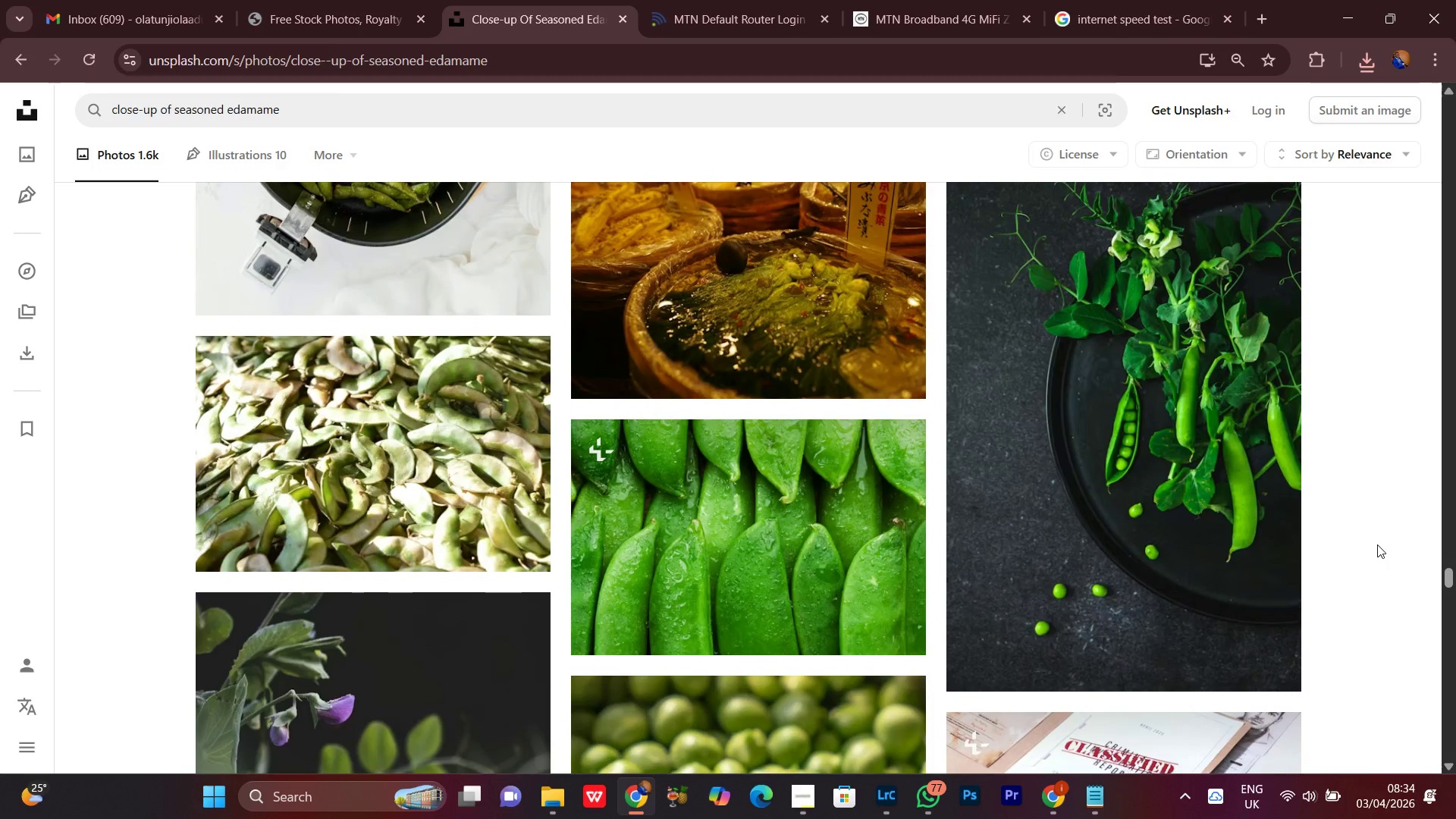 
scroll: coordinate [1377, 544], scroll_direction: up, amount: 1.0
 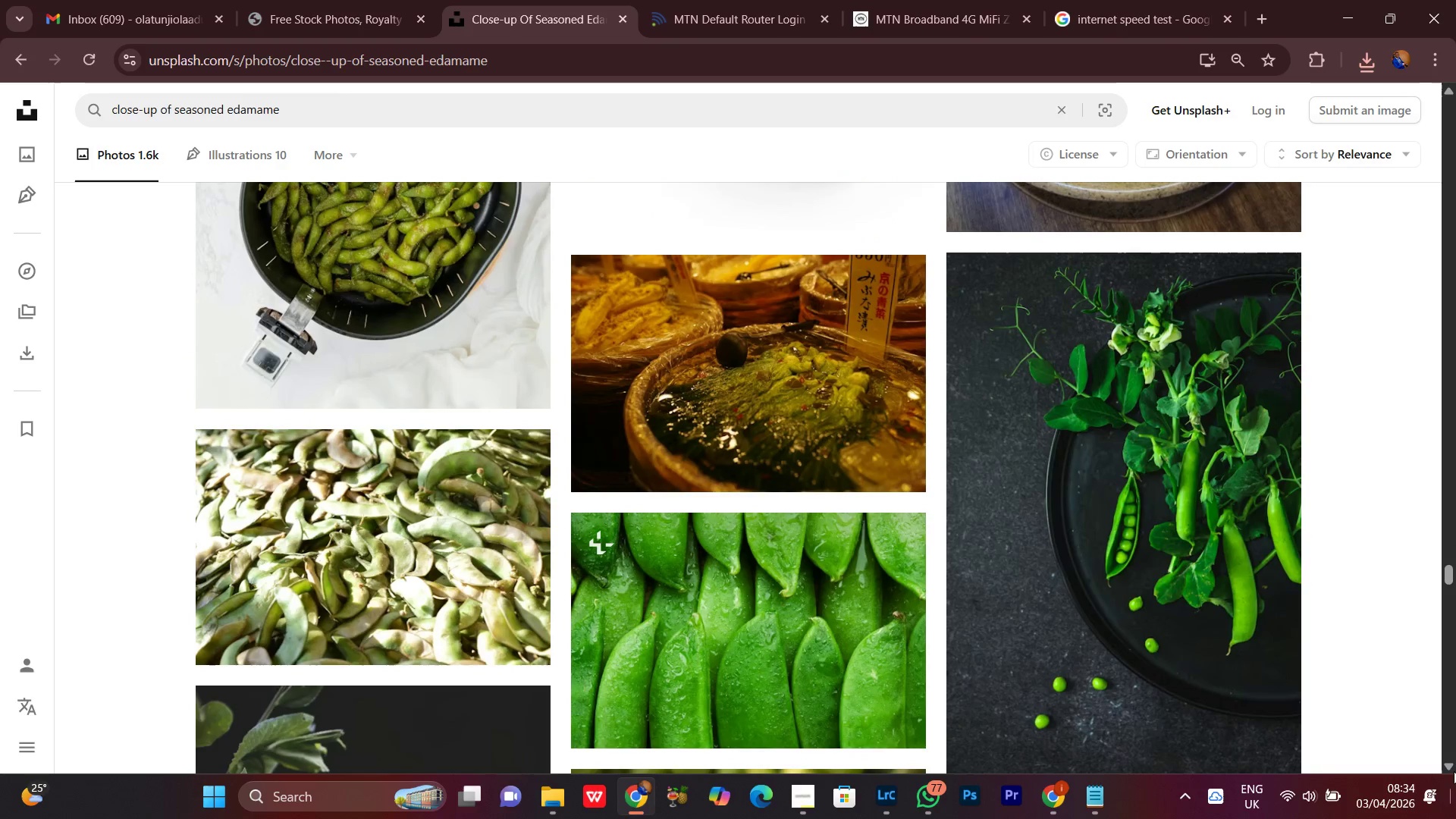 
left_click([1451, 763])
 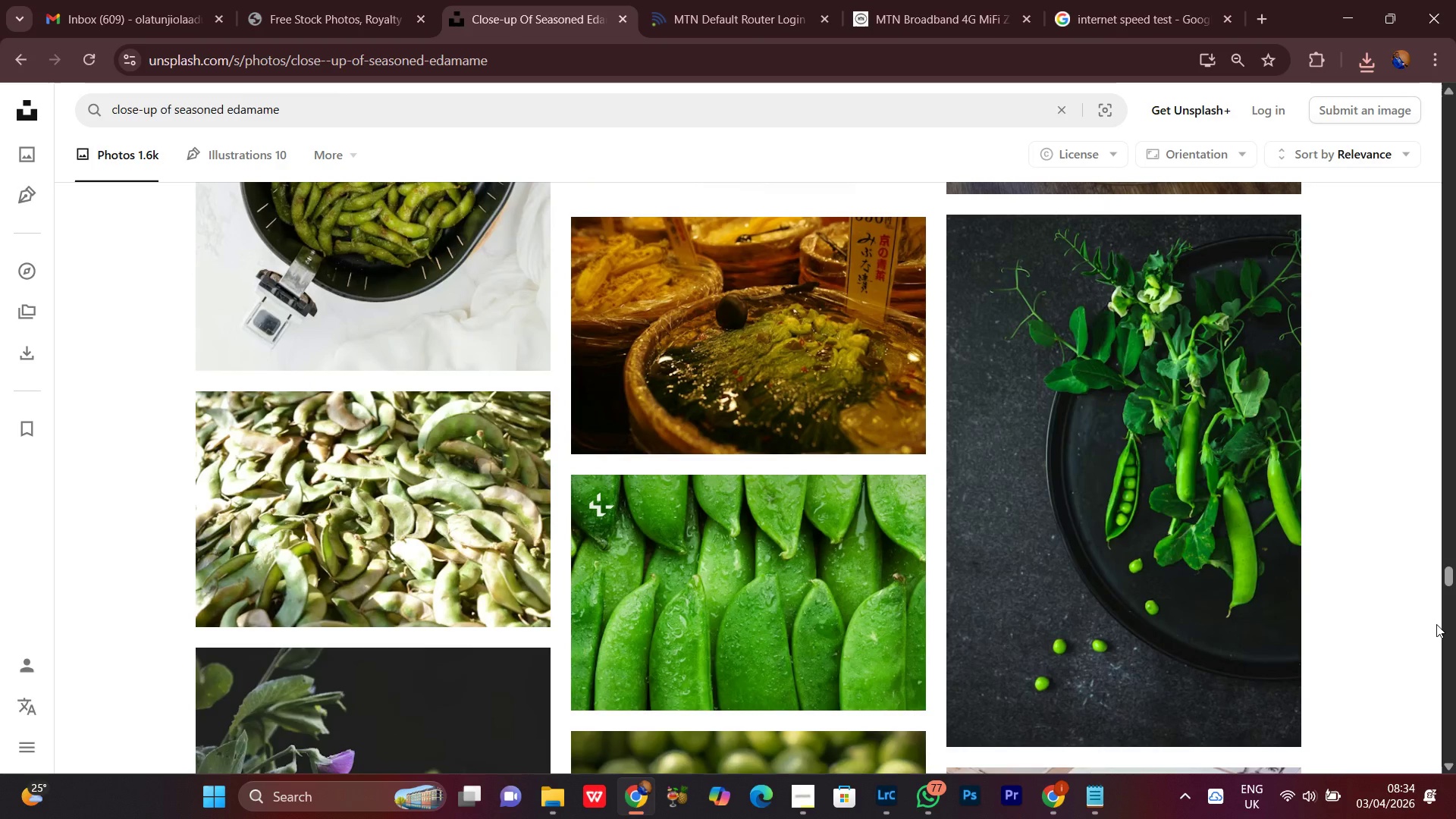 
scroll: coordinate [1451, 573], scroll_direction: down, amount: 25.0
 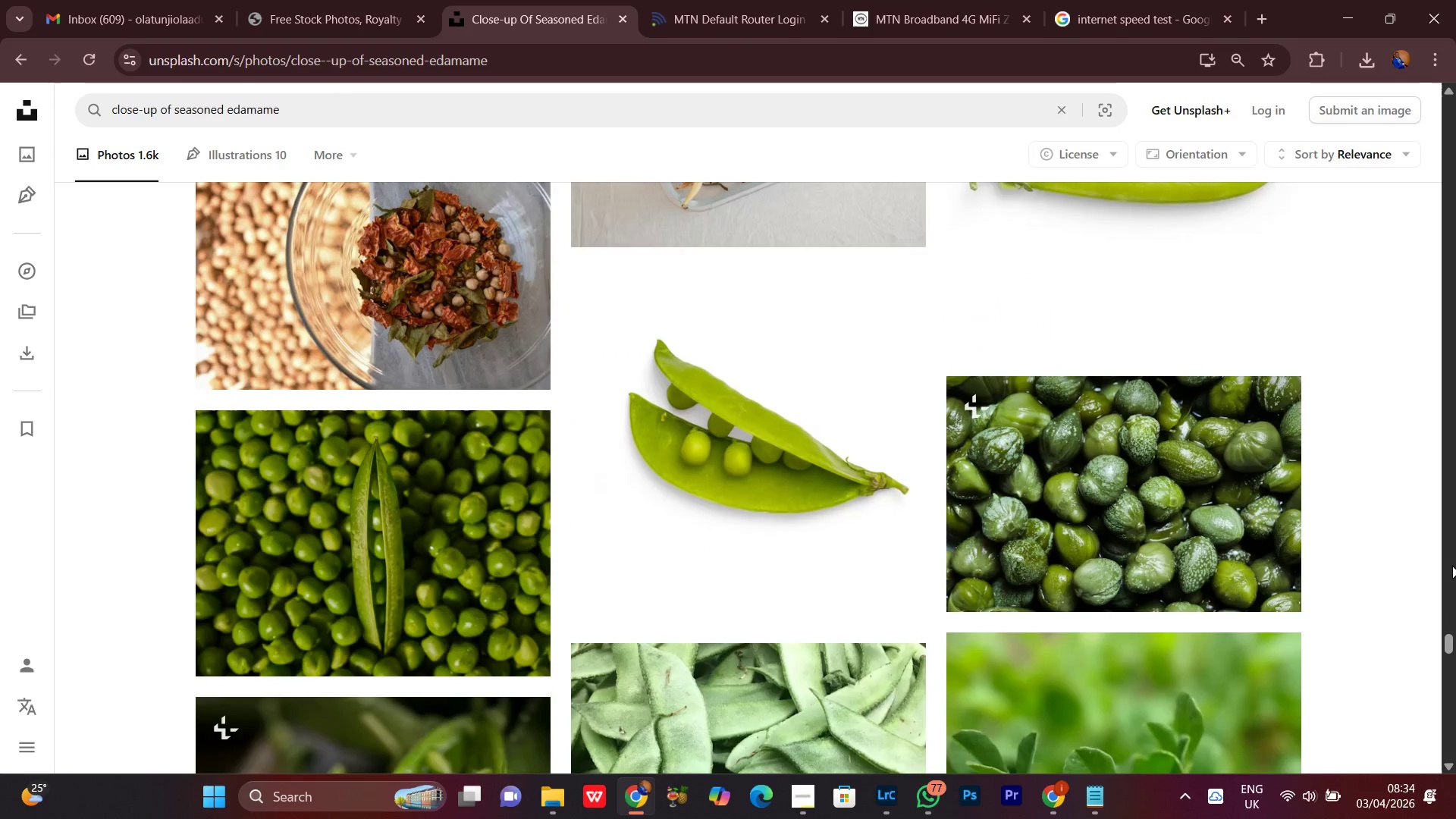 
scroll: coordinate [1455, 542], scroll_direction: down, amount: 27.0
 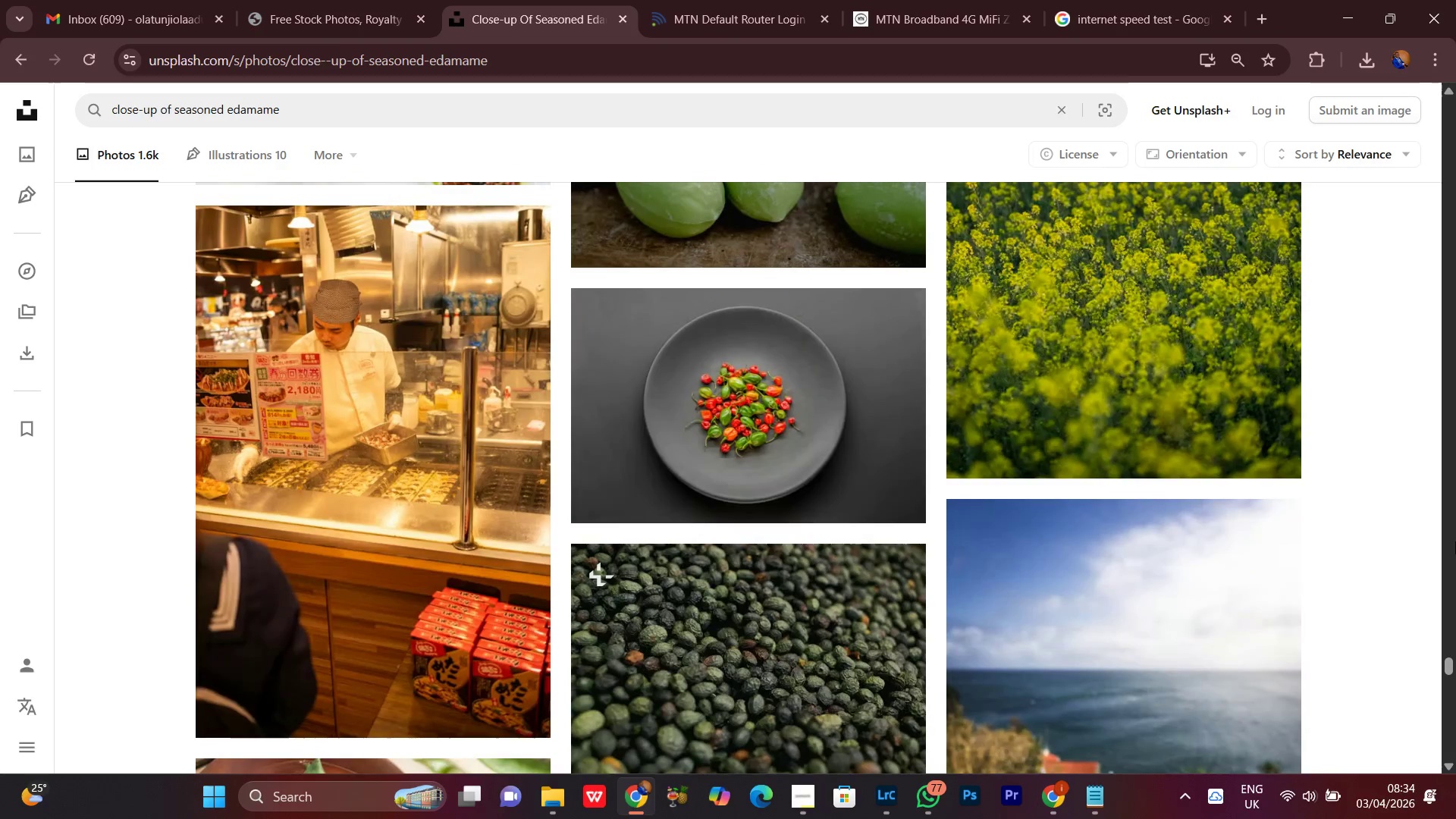 
scroll: coordinate [1442, 461], scroll_direction: down, amount: 10.0
 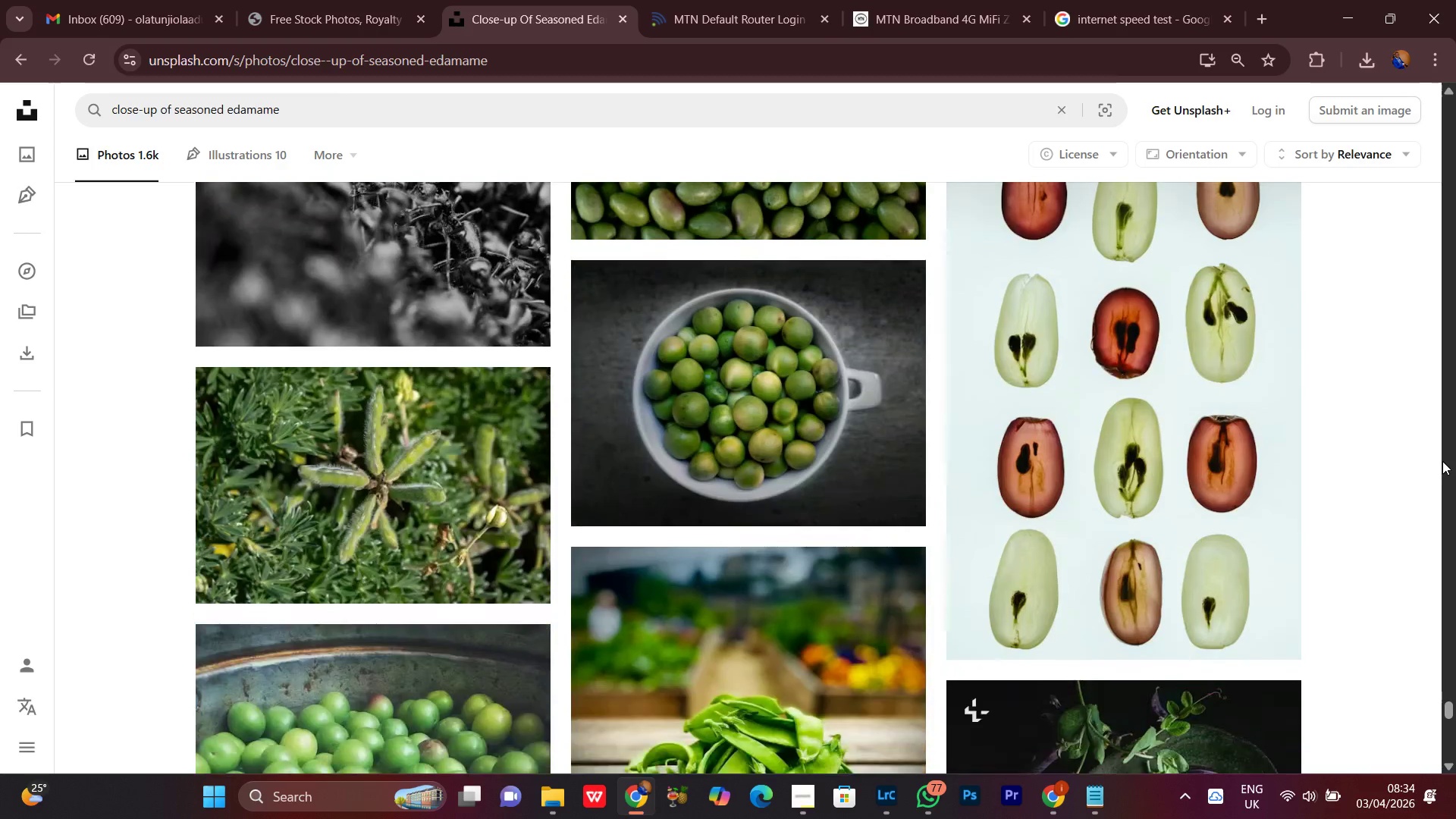 
scroll: coordinate [1442, 461], scroll_direction: up, amount: 6.0
 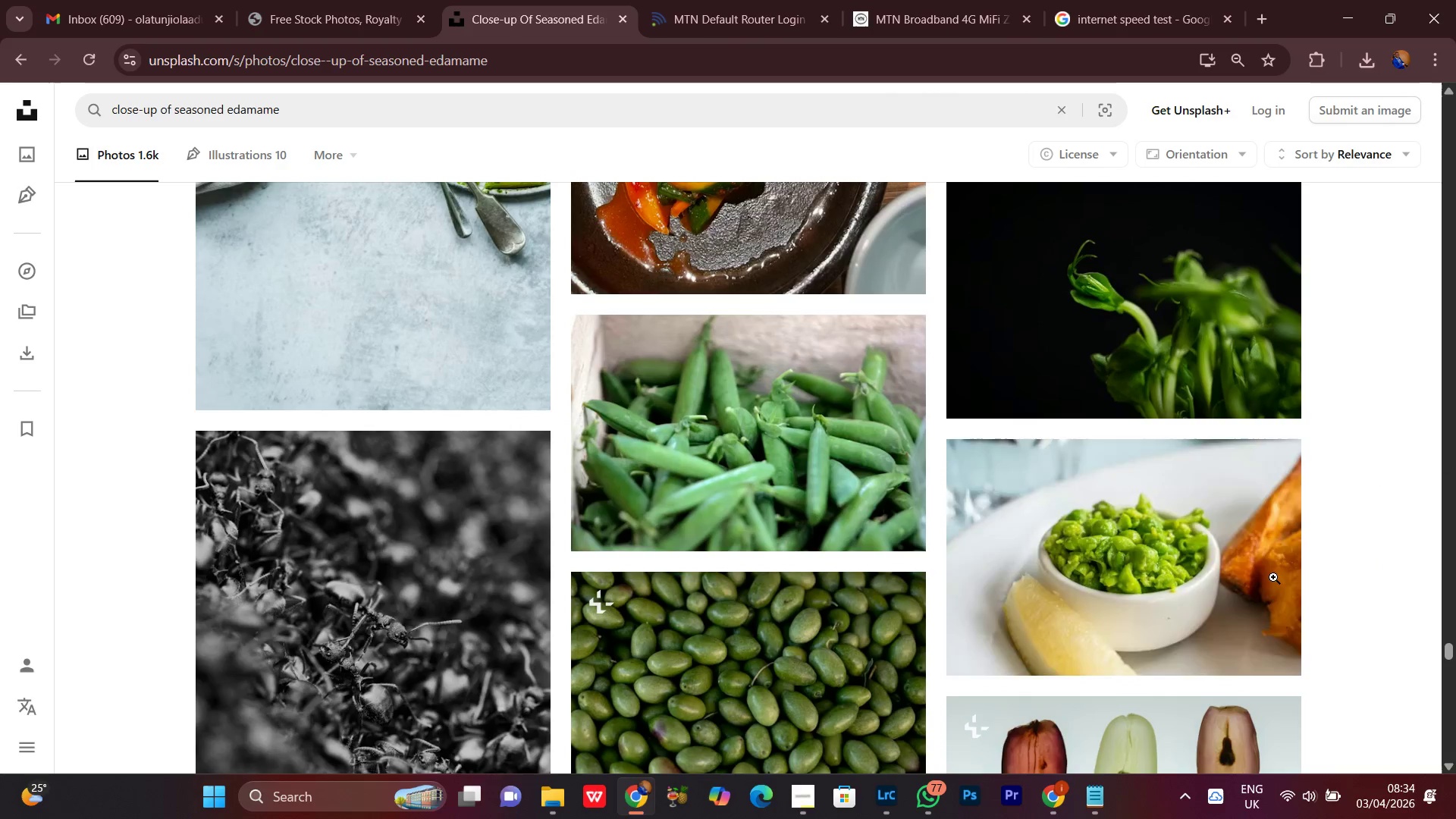 
left_click([1270, 654])
 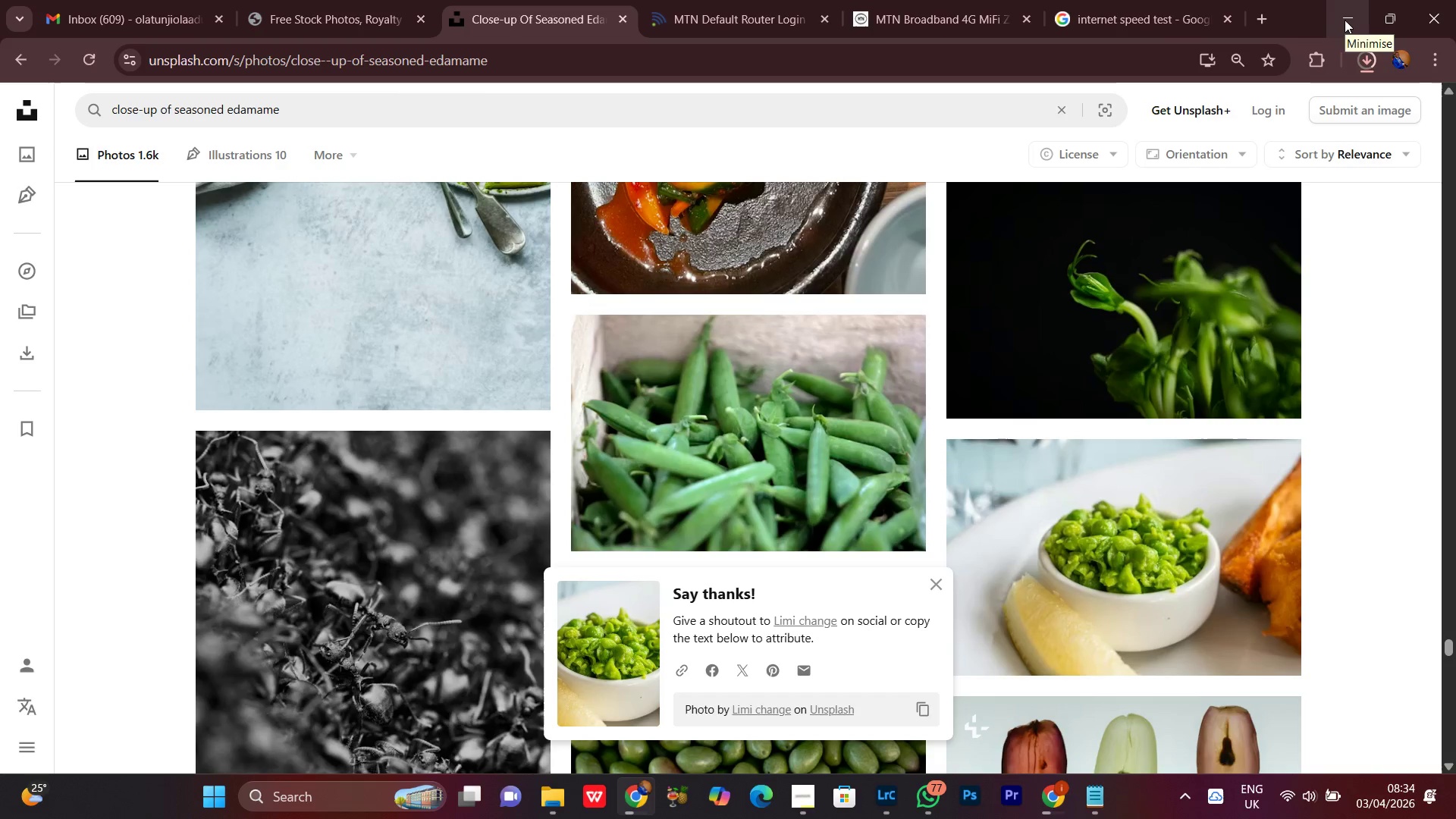 
scroll: coordinate [1373, 494], scroll_direction: down, amount: 2.0
 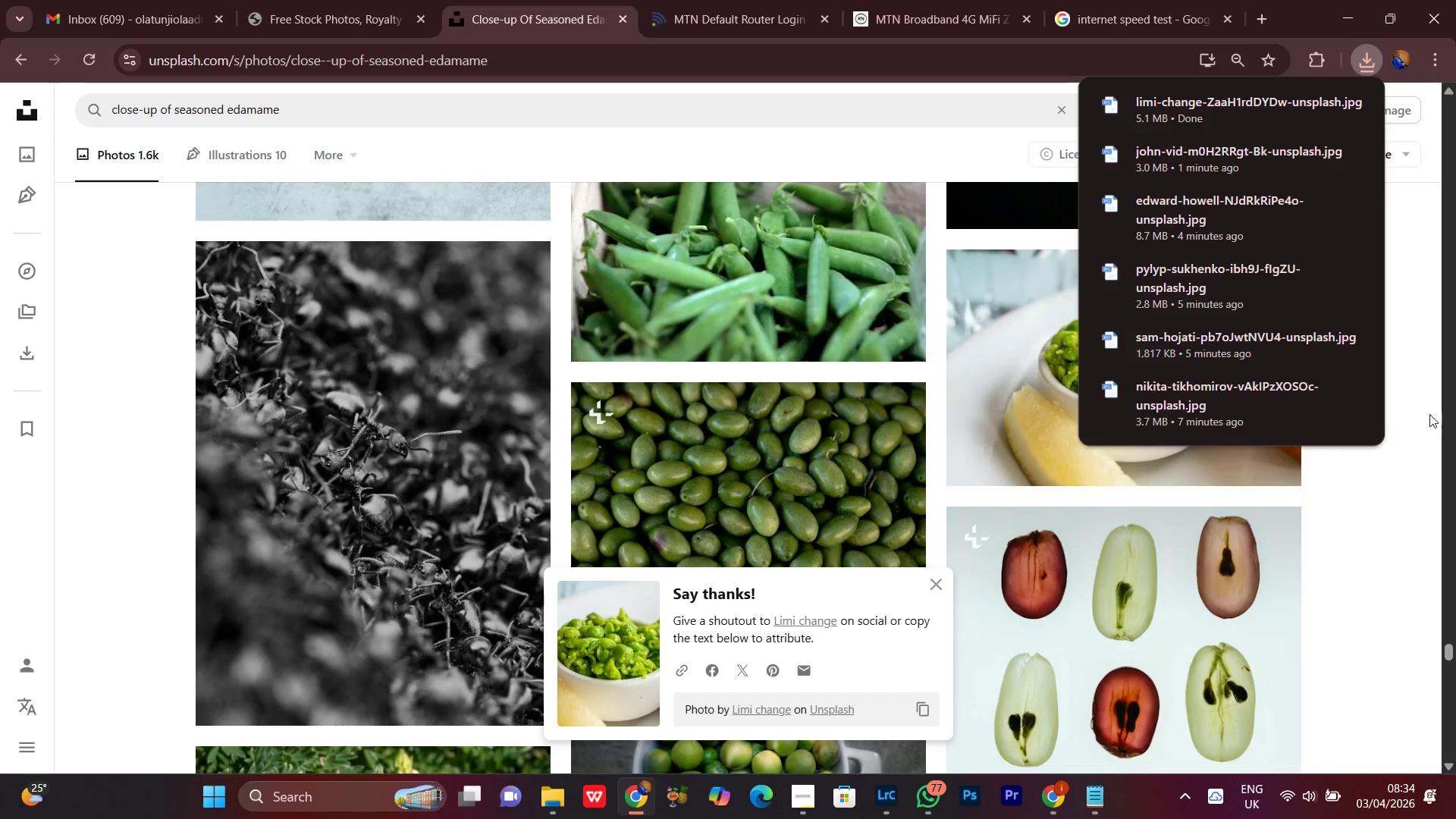 
left_click([1422, 388])
 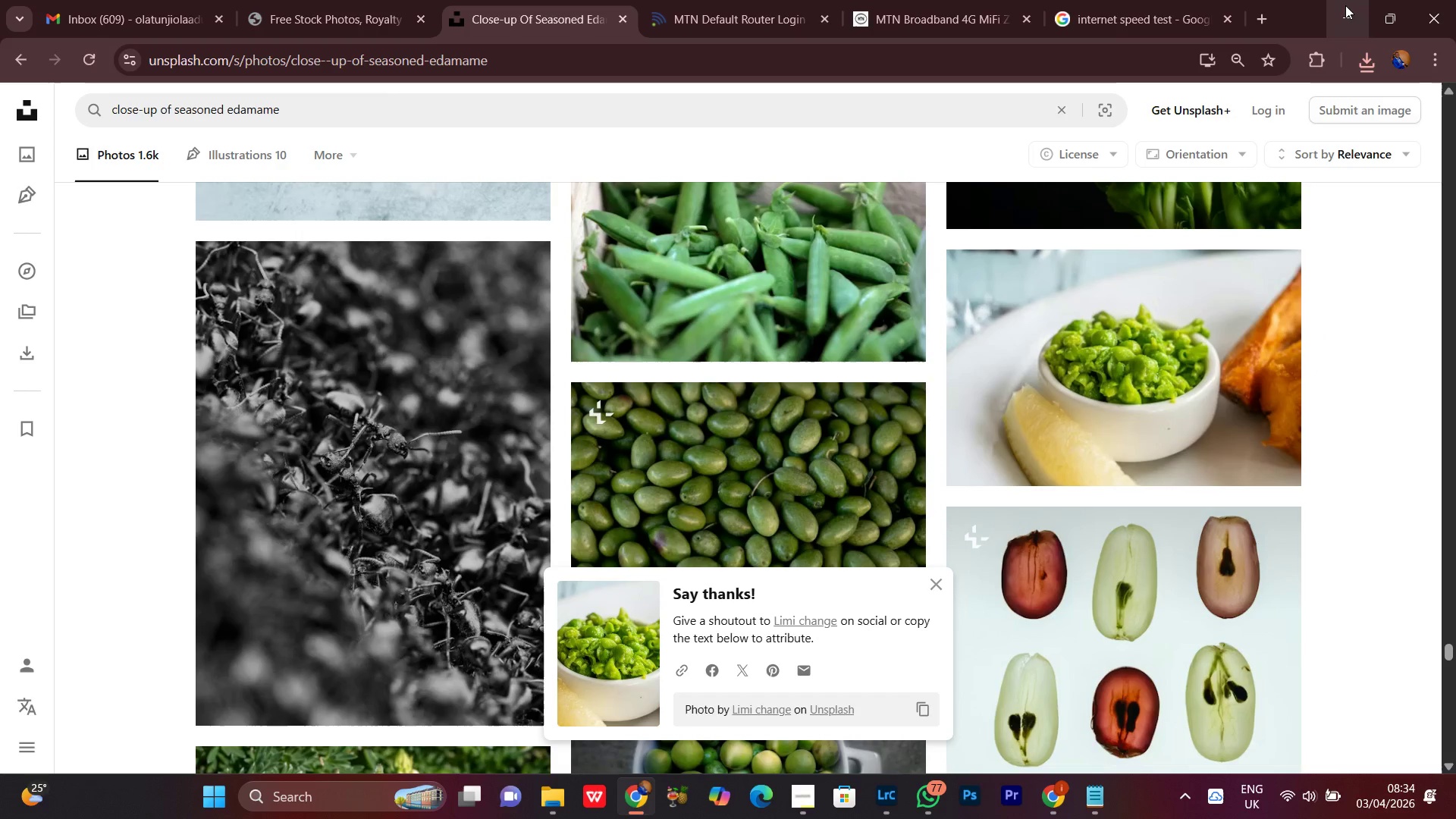 
left_click([1345, 5])
 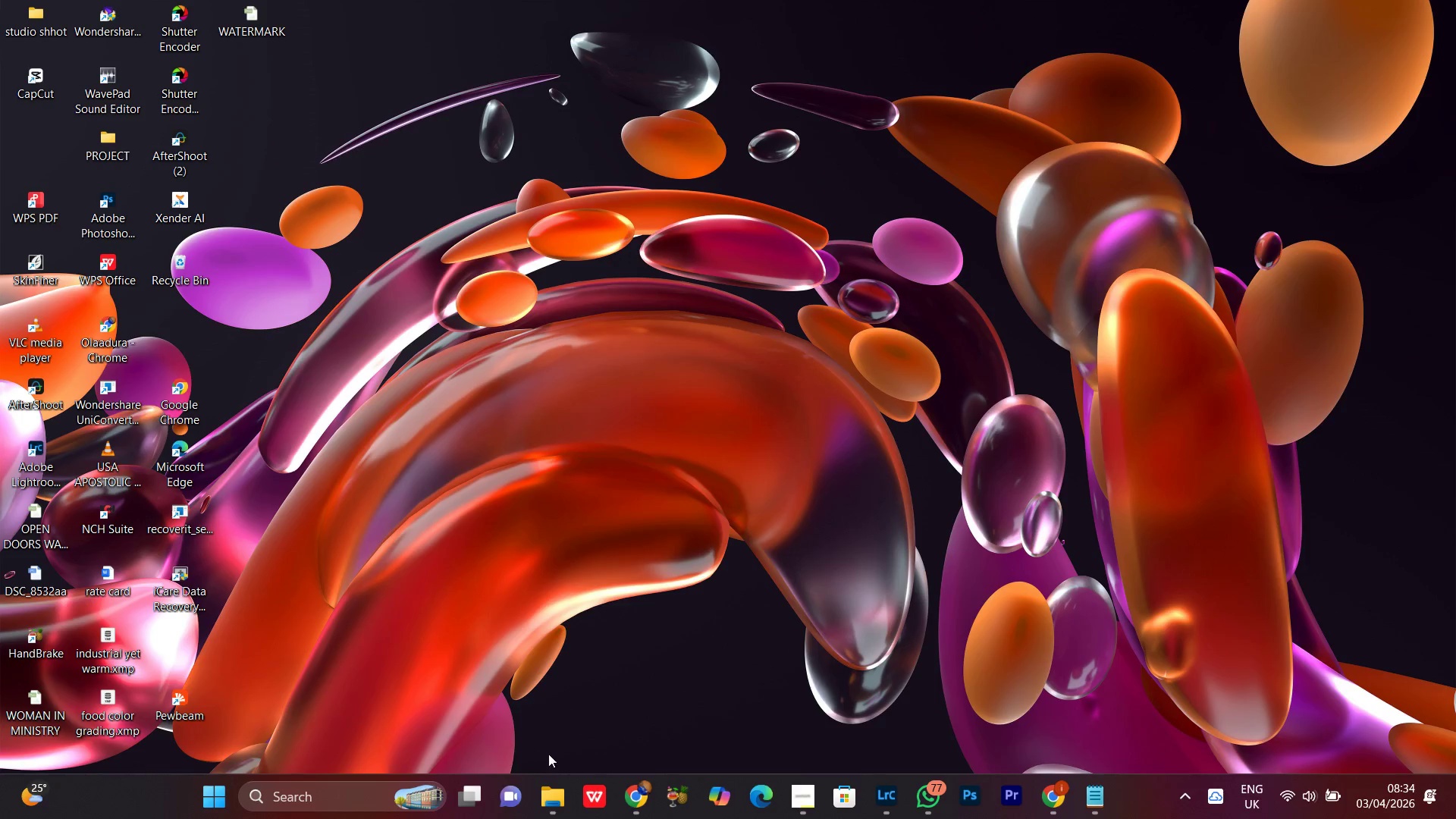 
left_click([548, 811])
 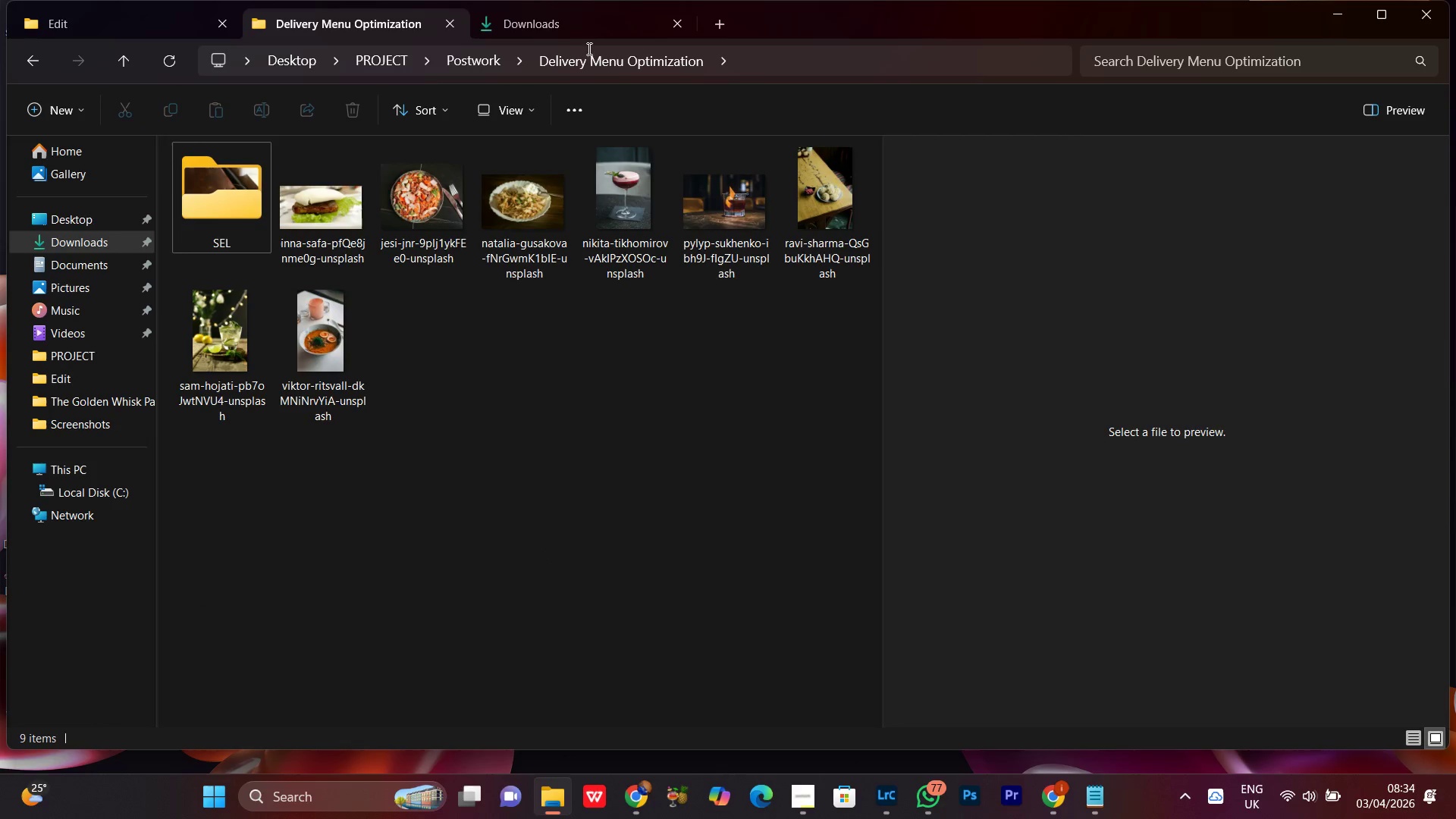 
left_click([547, 16])
 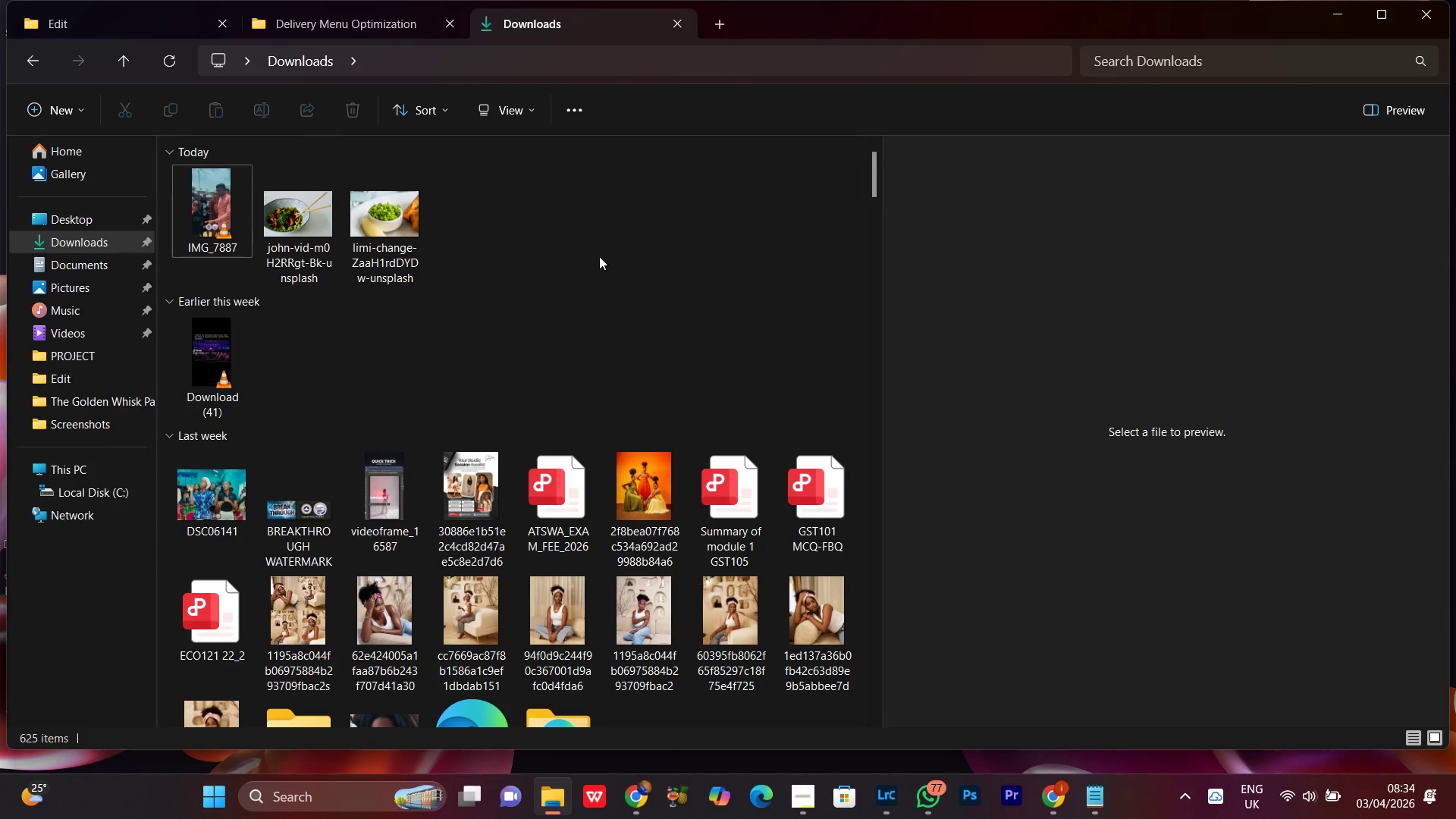 
left_click([611, 224])
 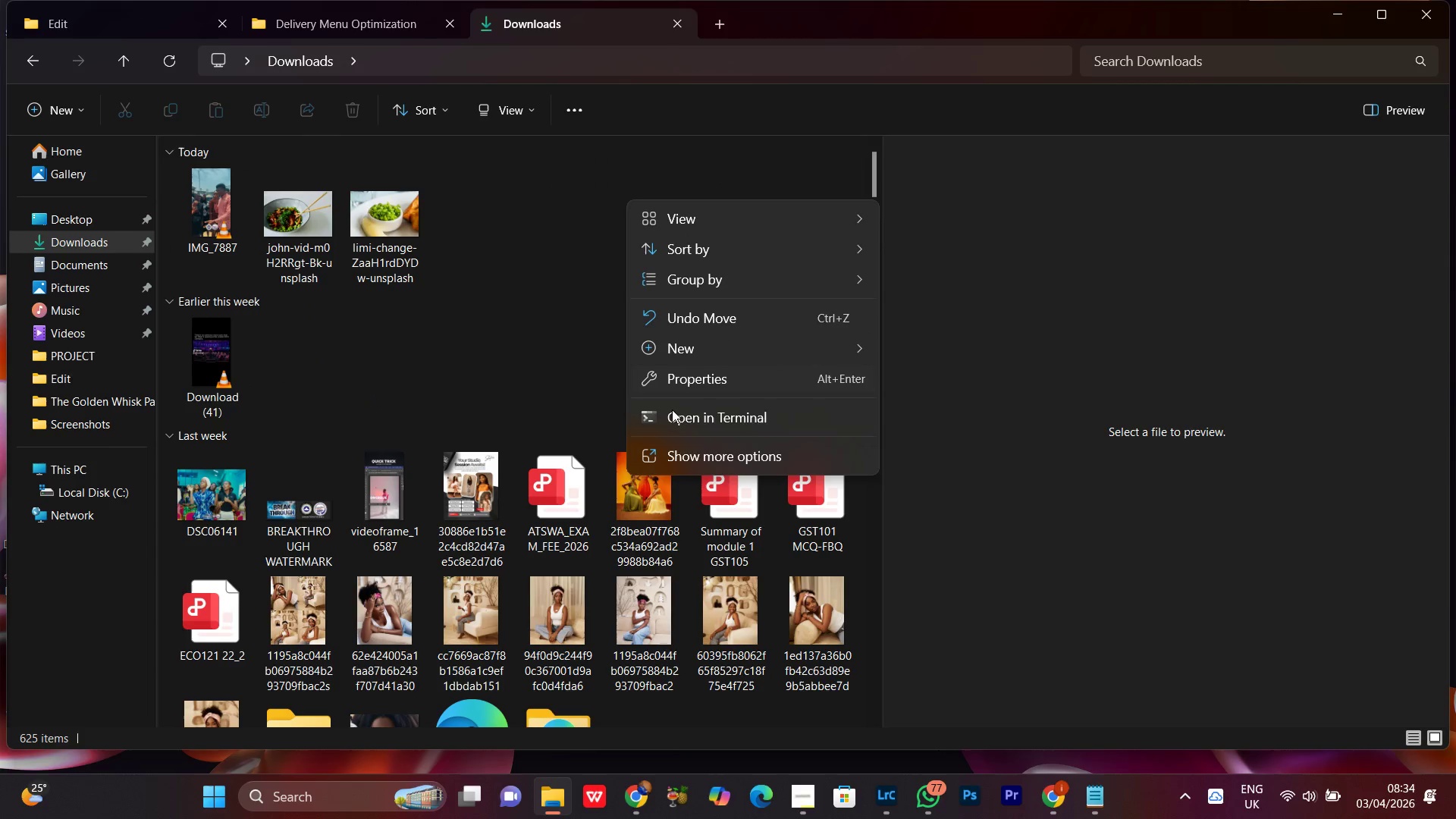 
left_click([718, 470])
 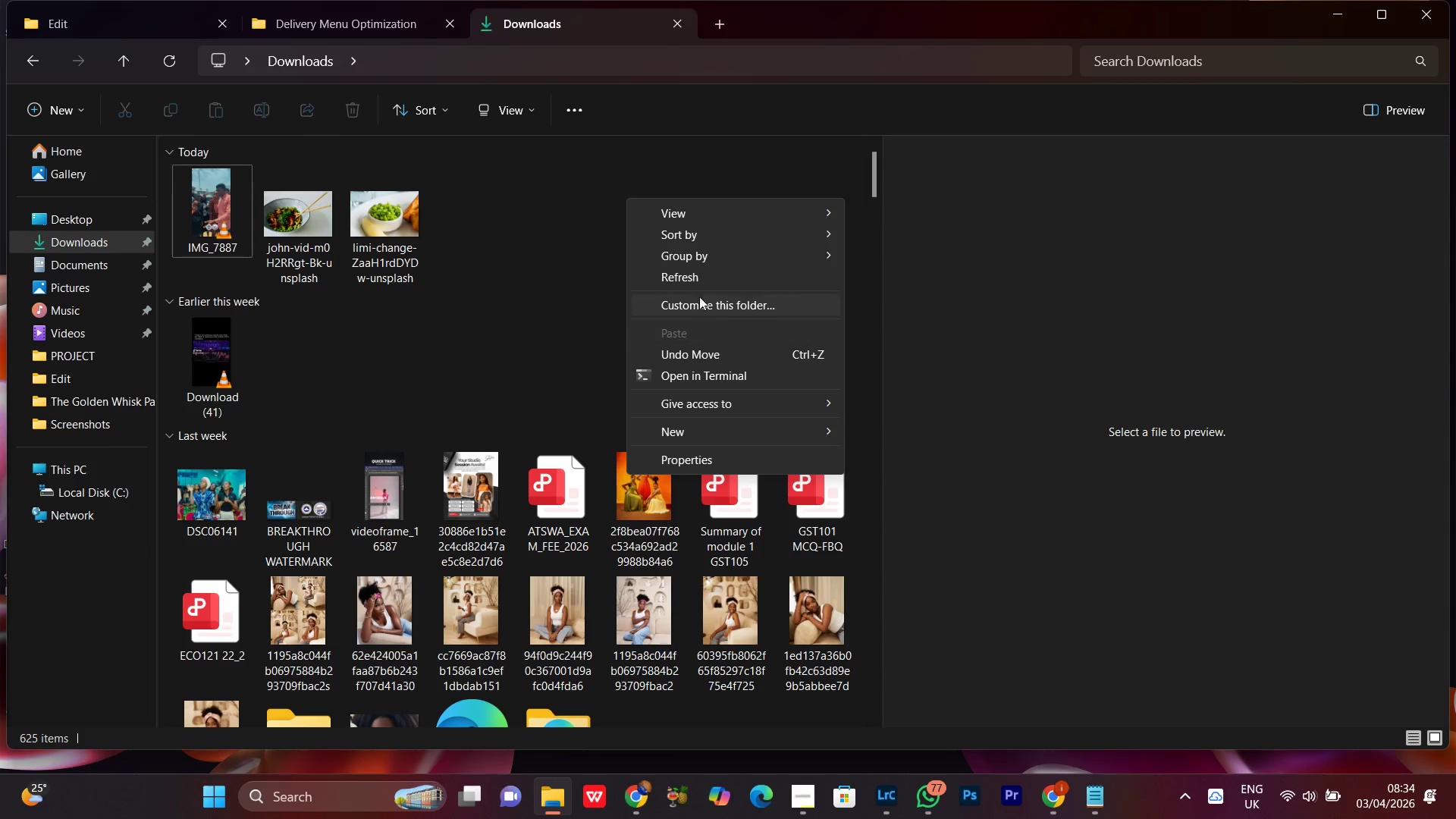 
left_click([692, 280])
 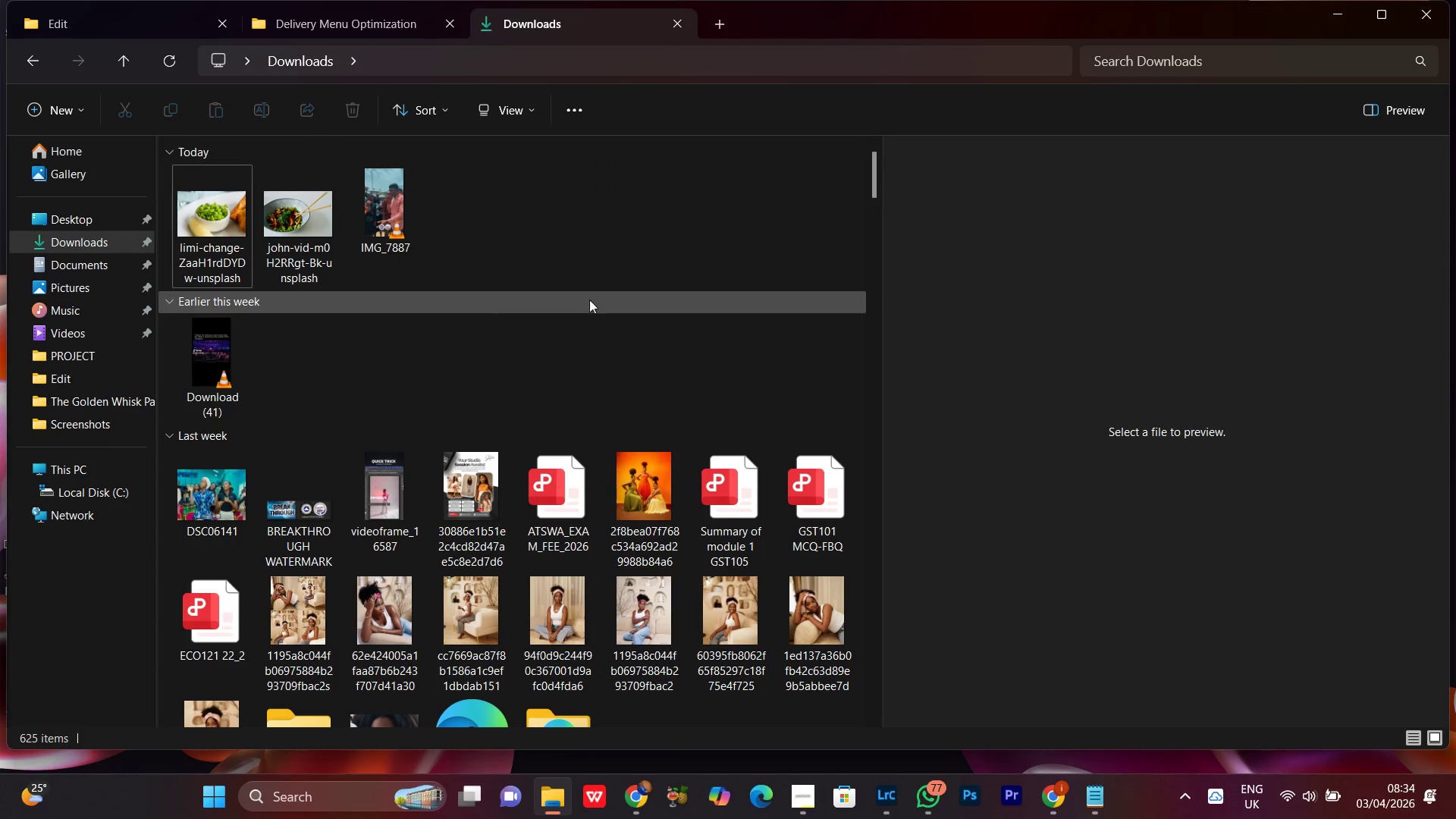 
left_click([598, 196])
 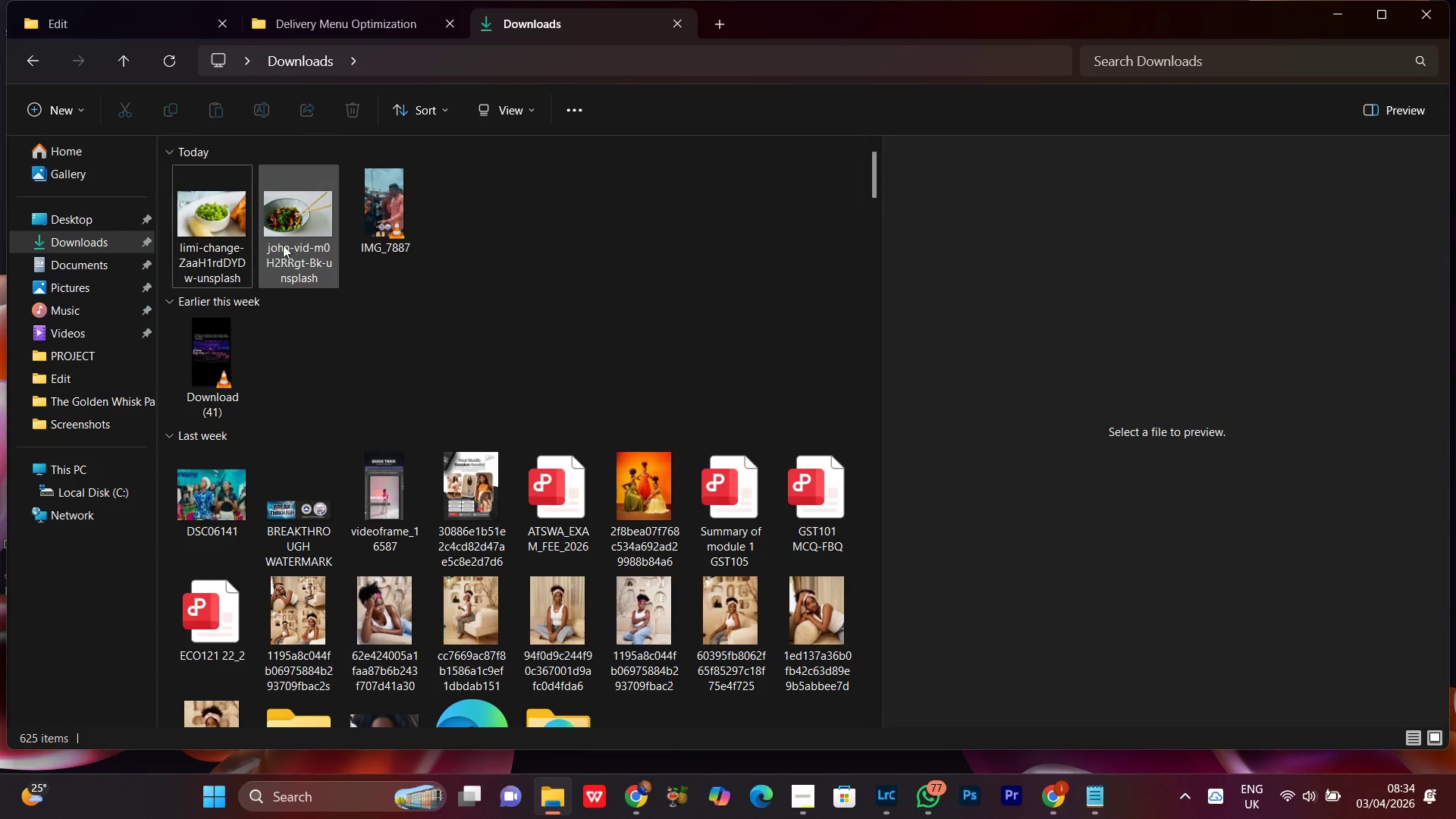 
left_click([294, 223])
 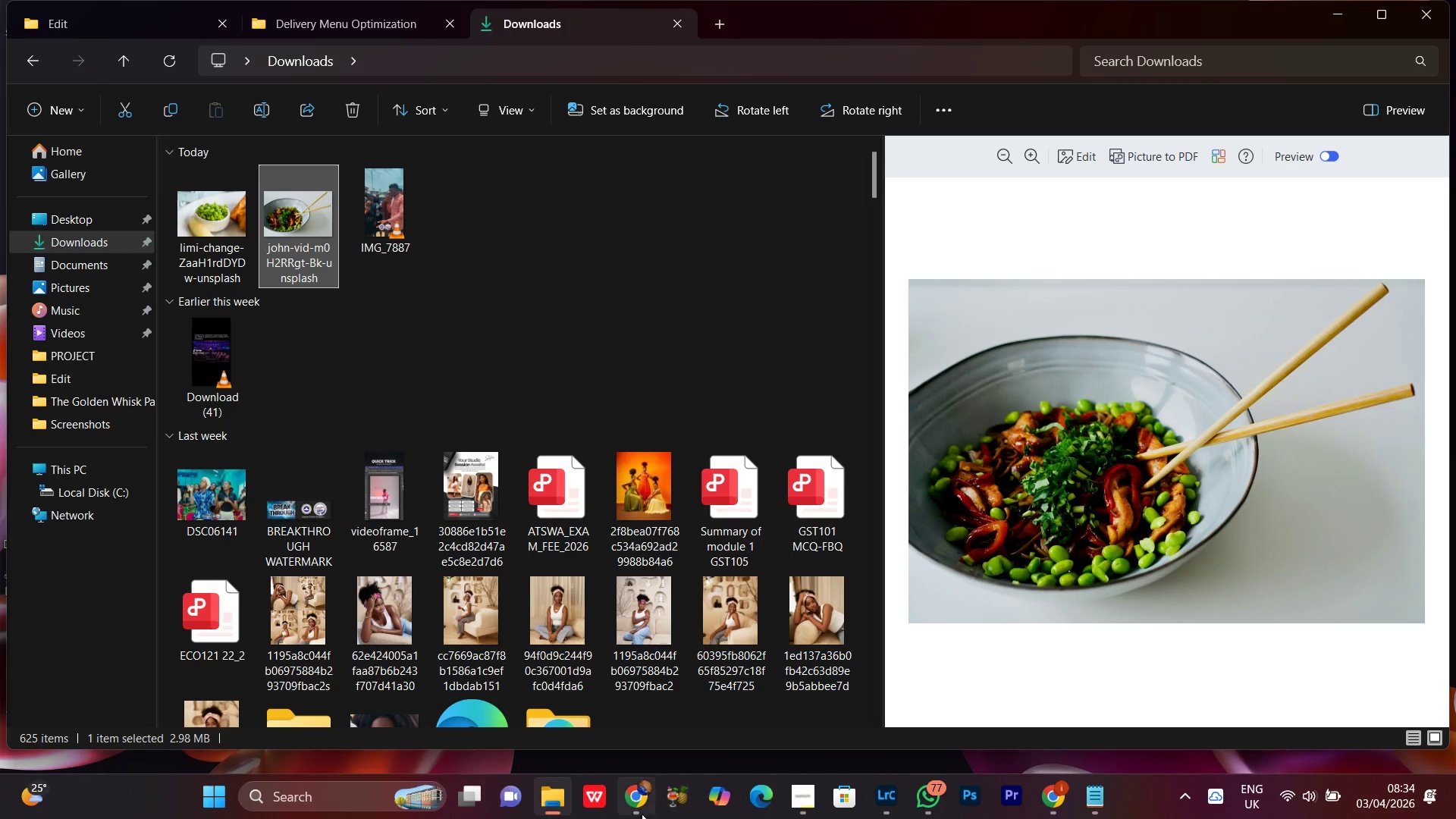 
left_click([631, 808])
 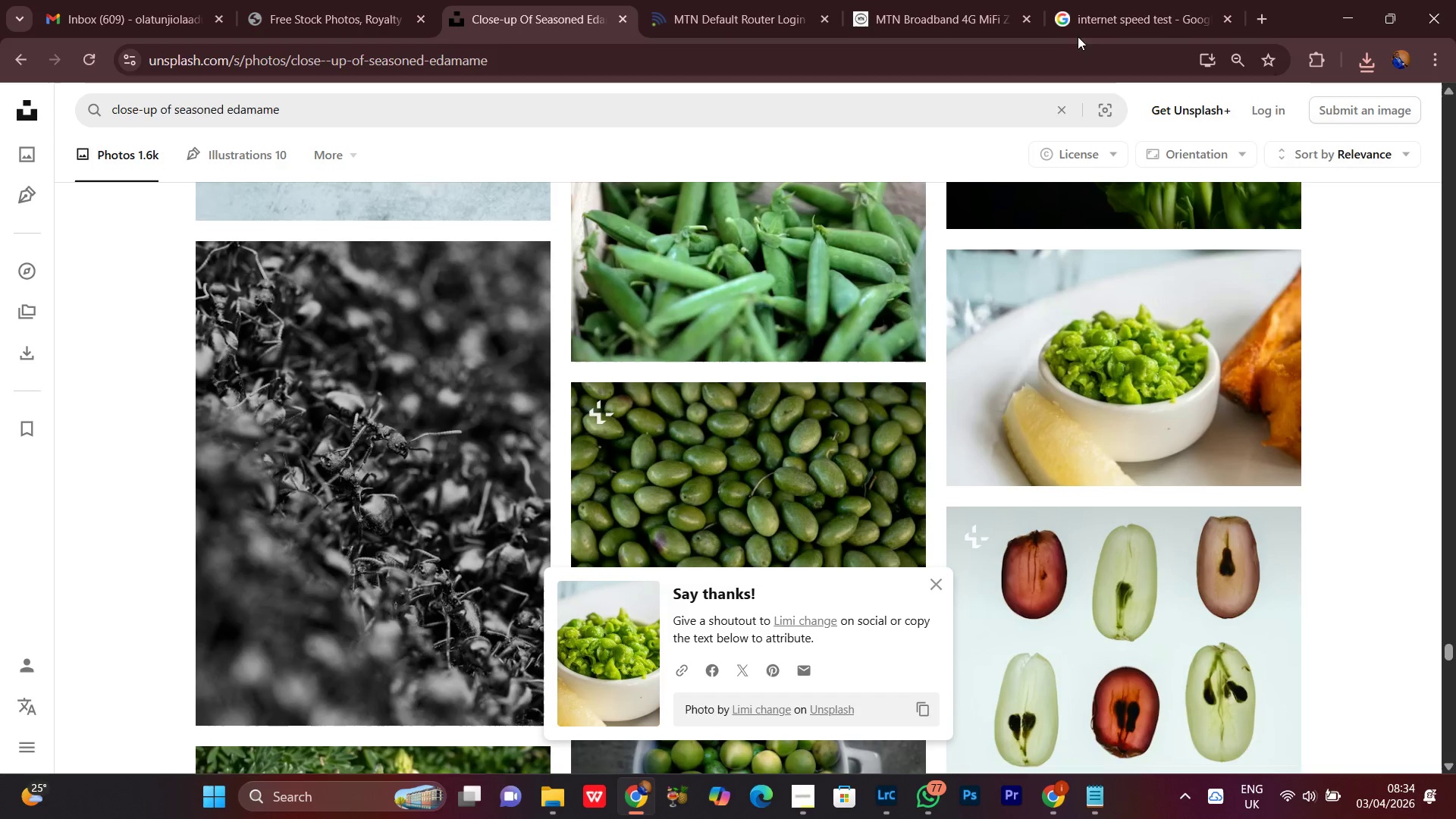 
left_click([1112, 0])
 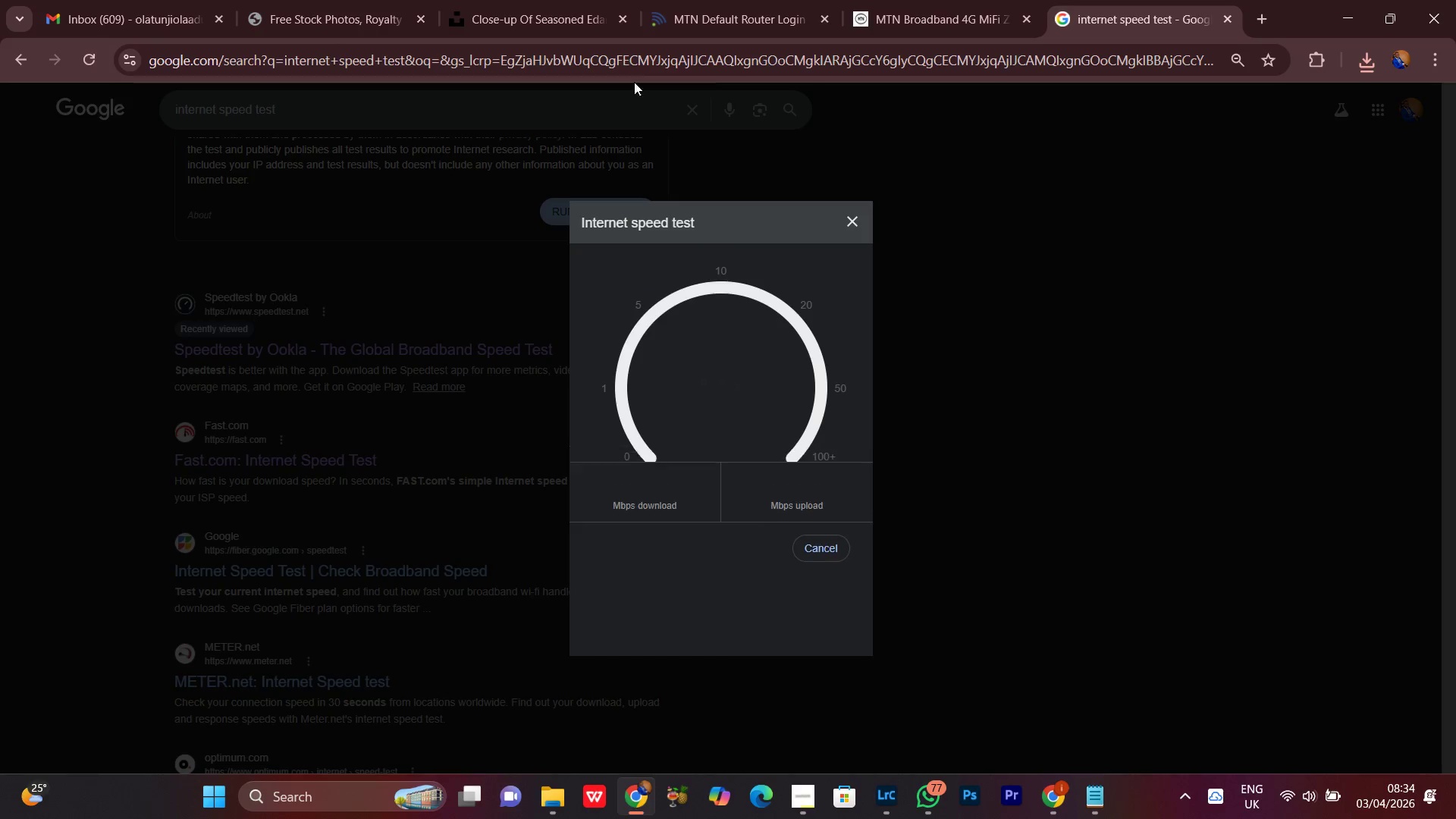 
left_click([529, 11])
 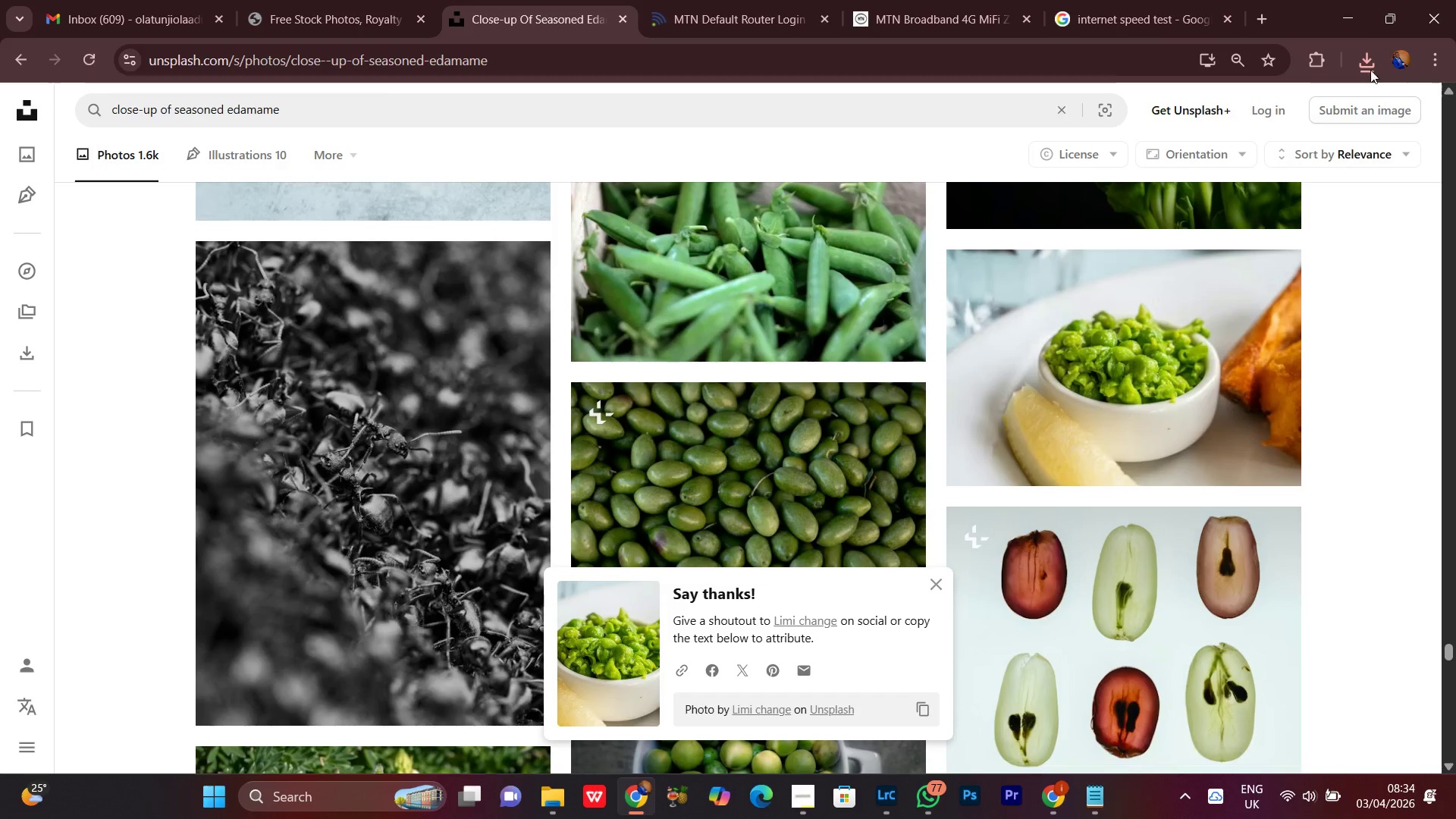 
left_click([1396, 53])
 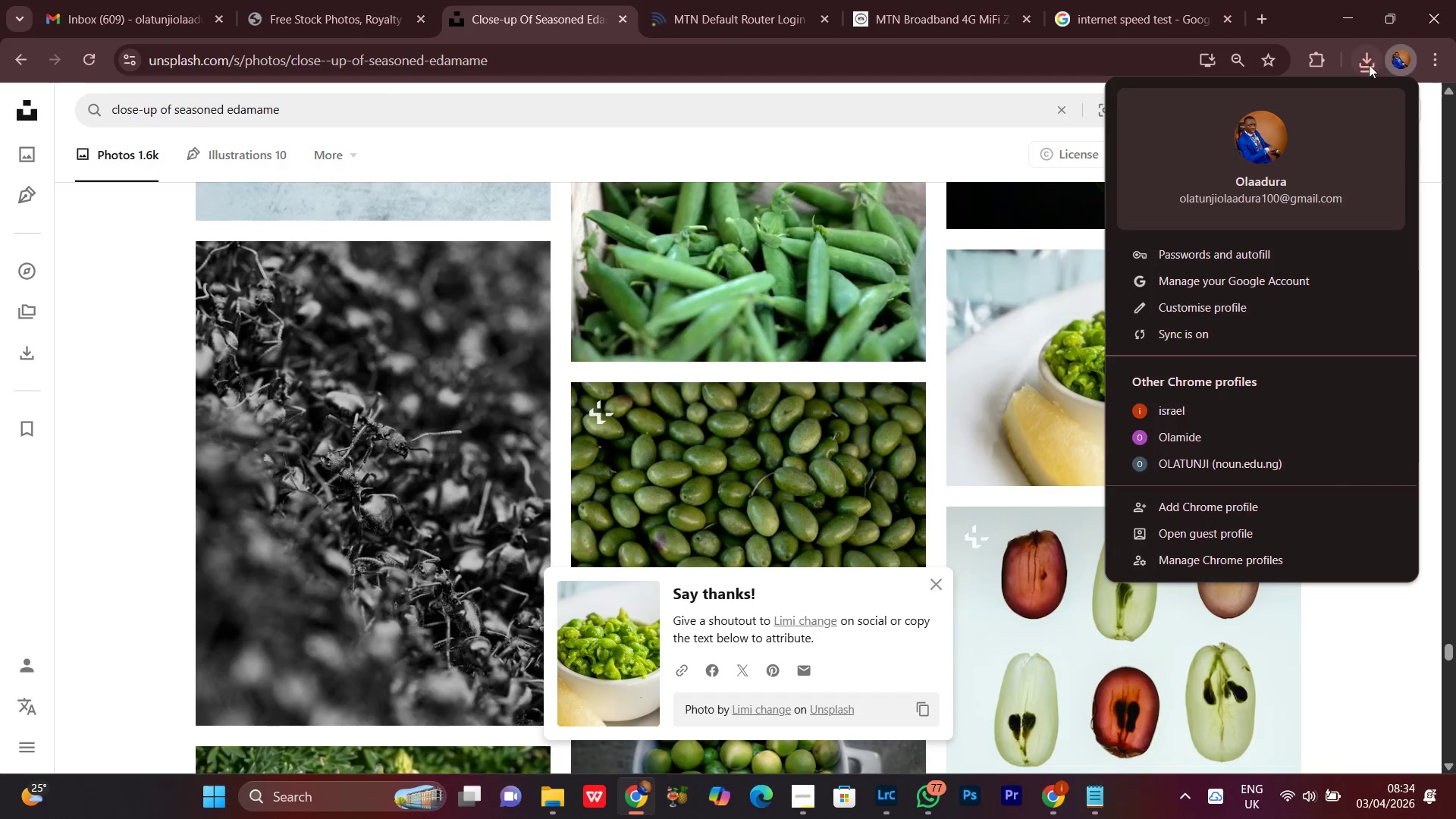 
left_click([1360, 58])
 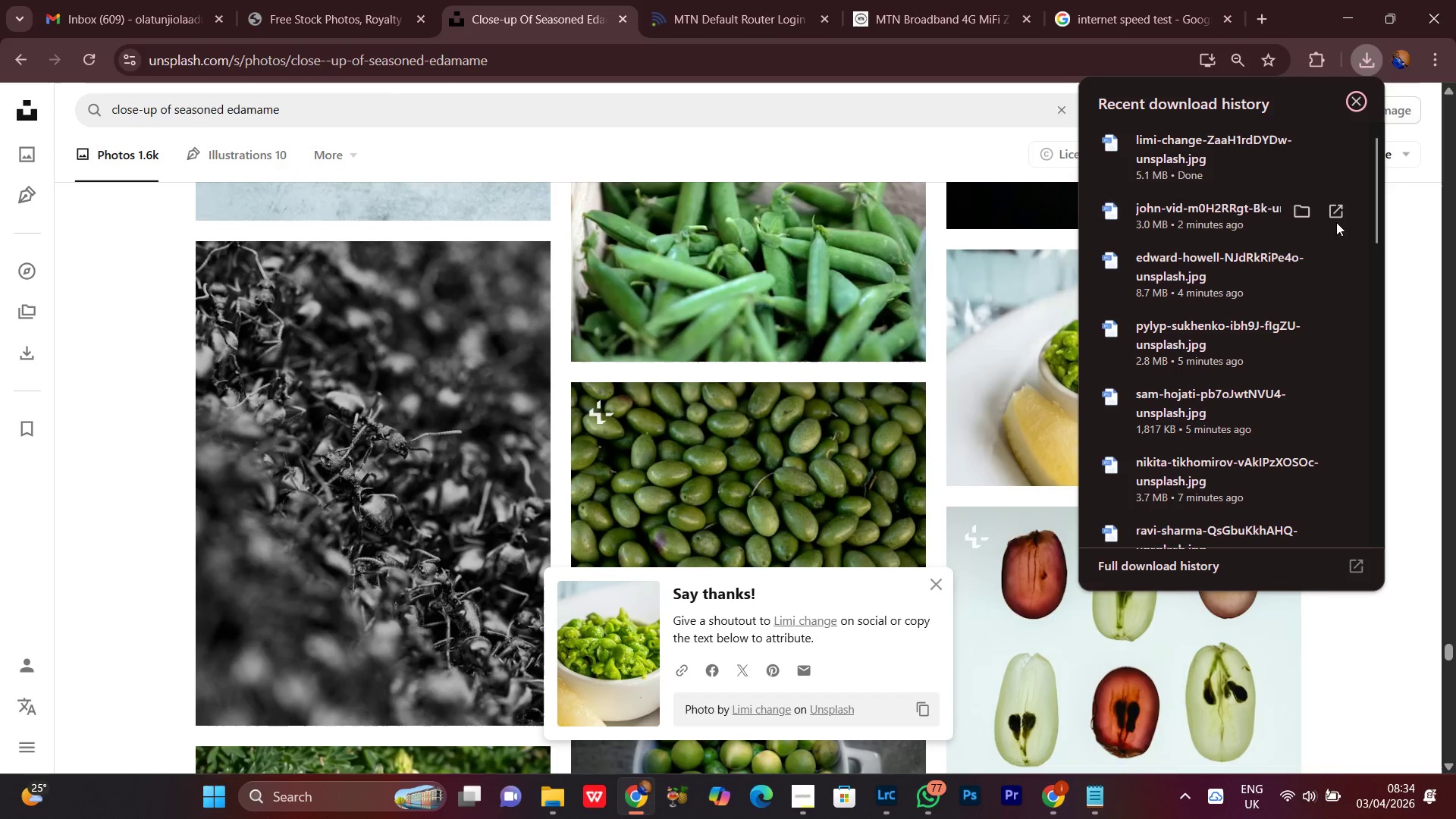 
scroll: coordinate [1255, 422], scroll_direction: none, amount: 0.0
 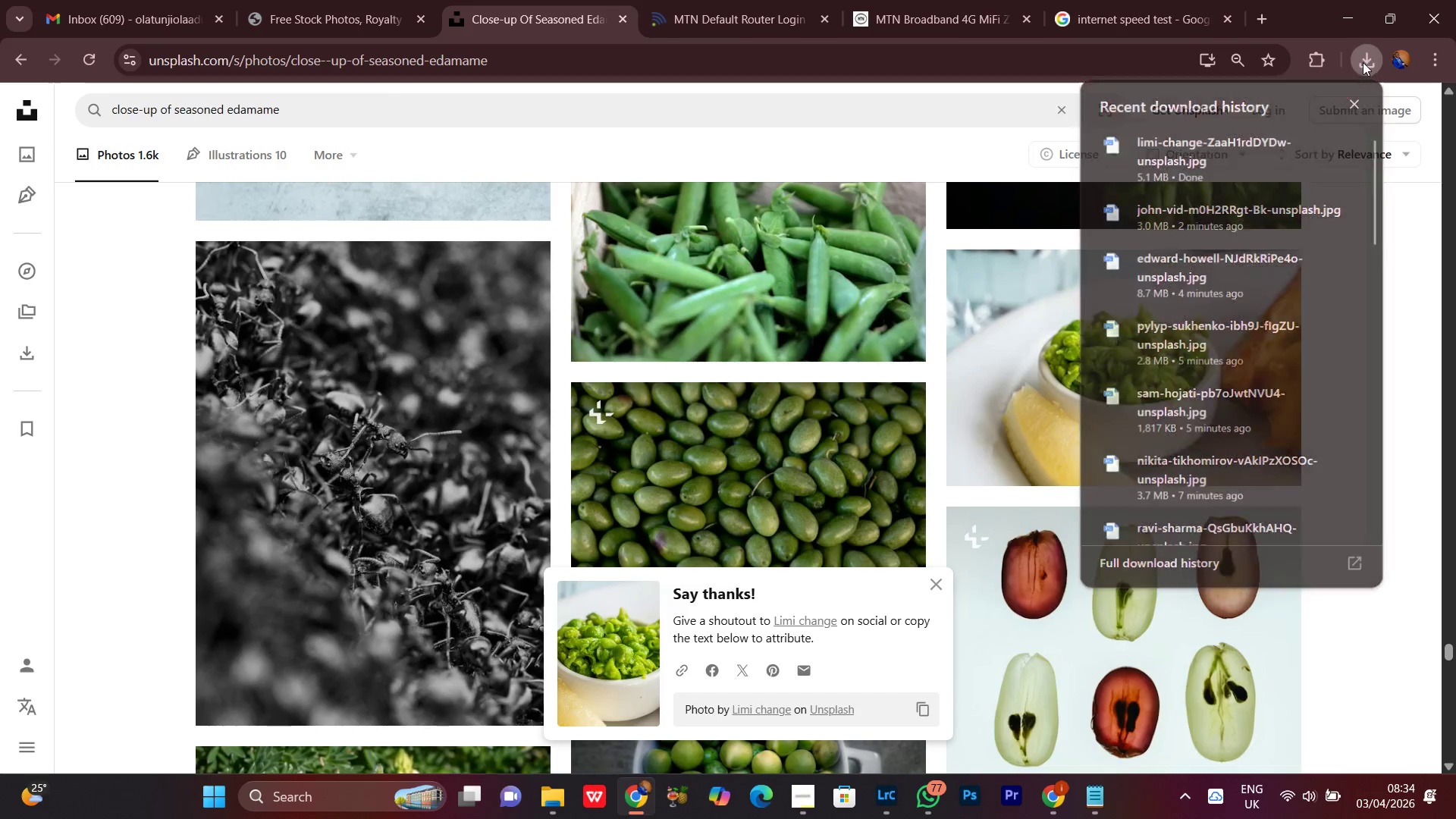 
double_click([1449, 244])
 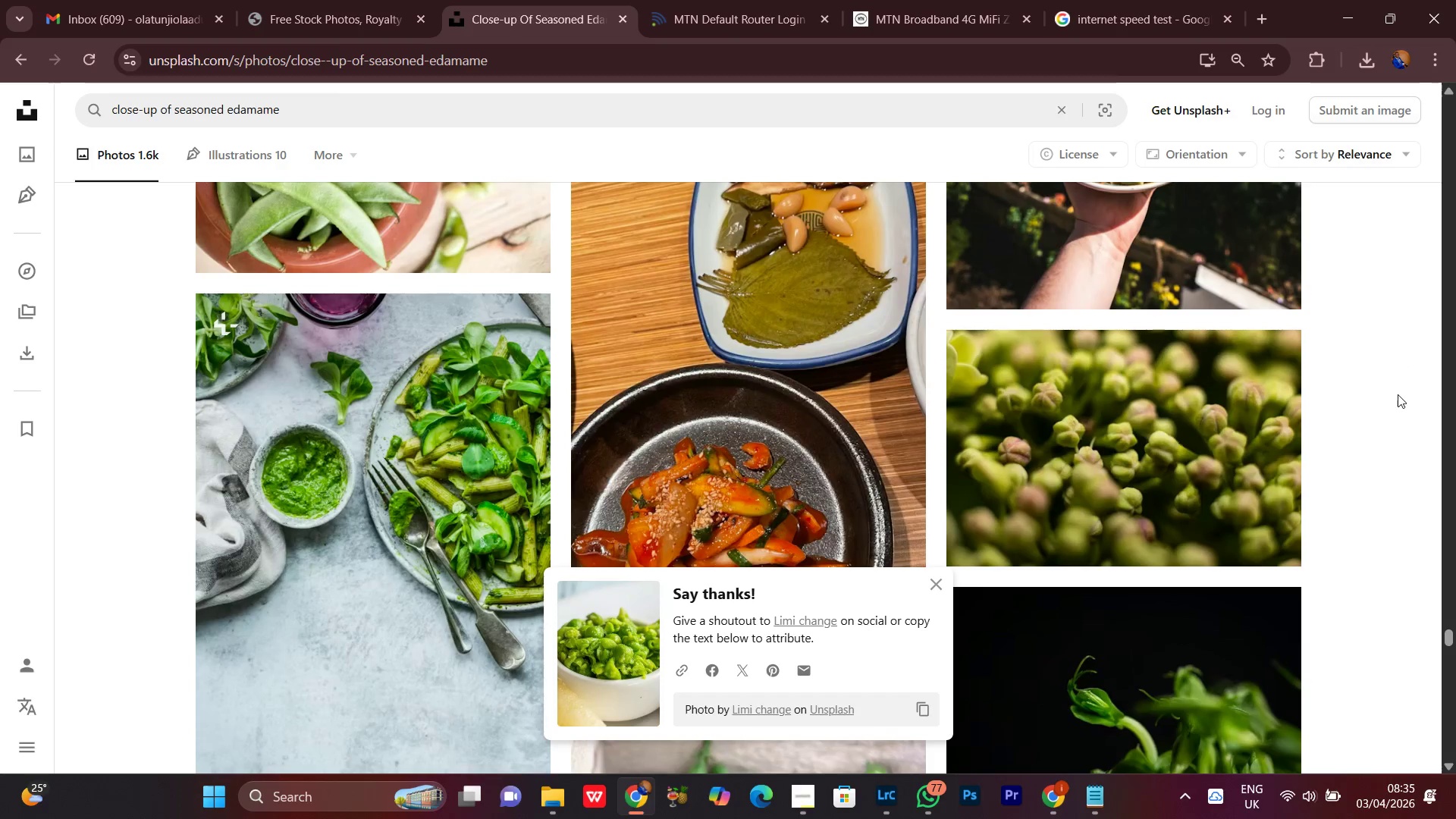 
scroll: coordinate [1382, 391], scroll_direction: down, amount: 7.0
 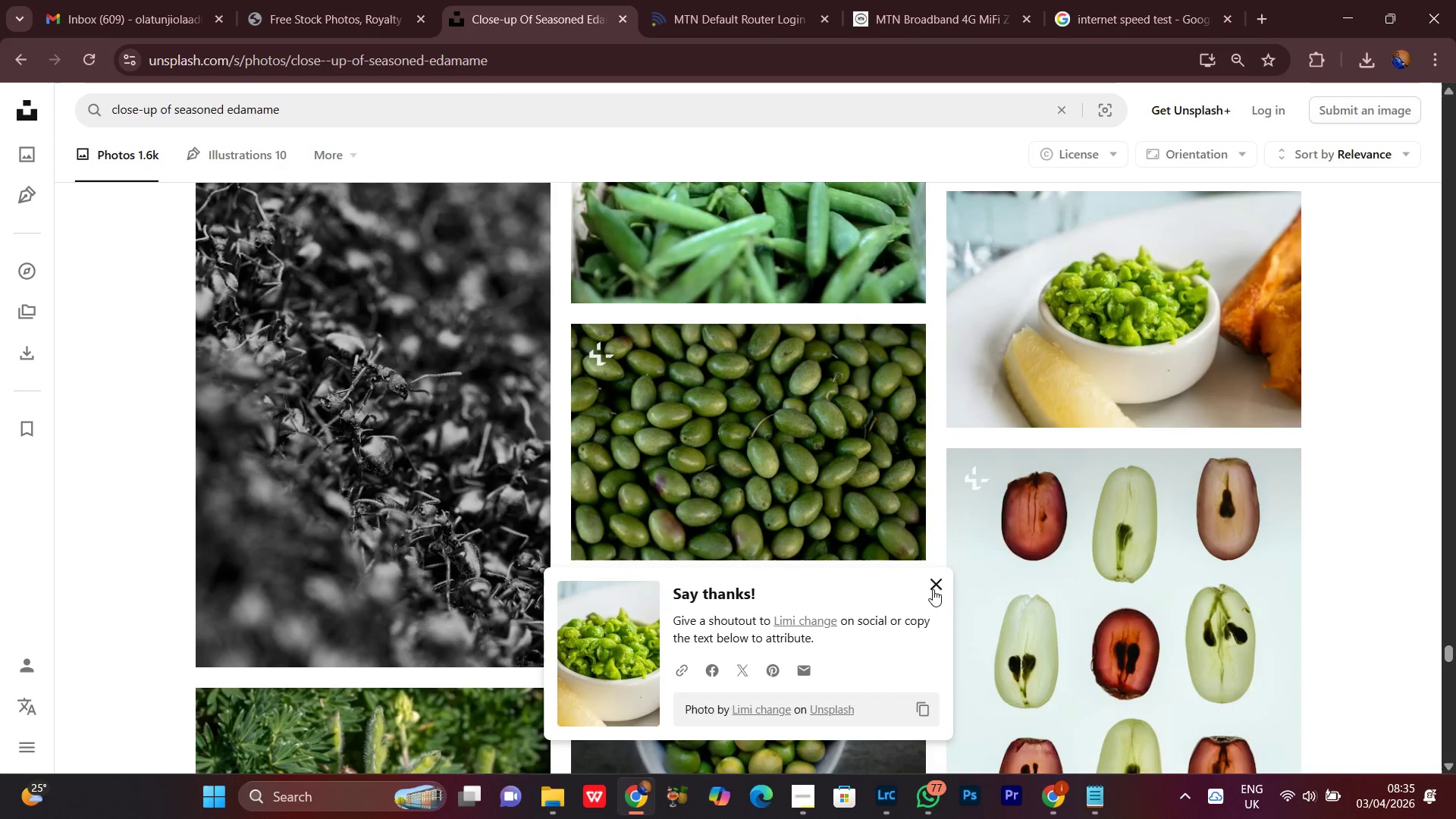 
left_click([934, 585])
 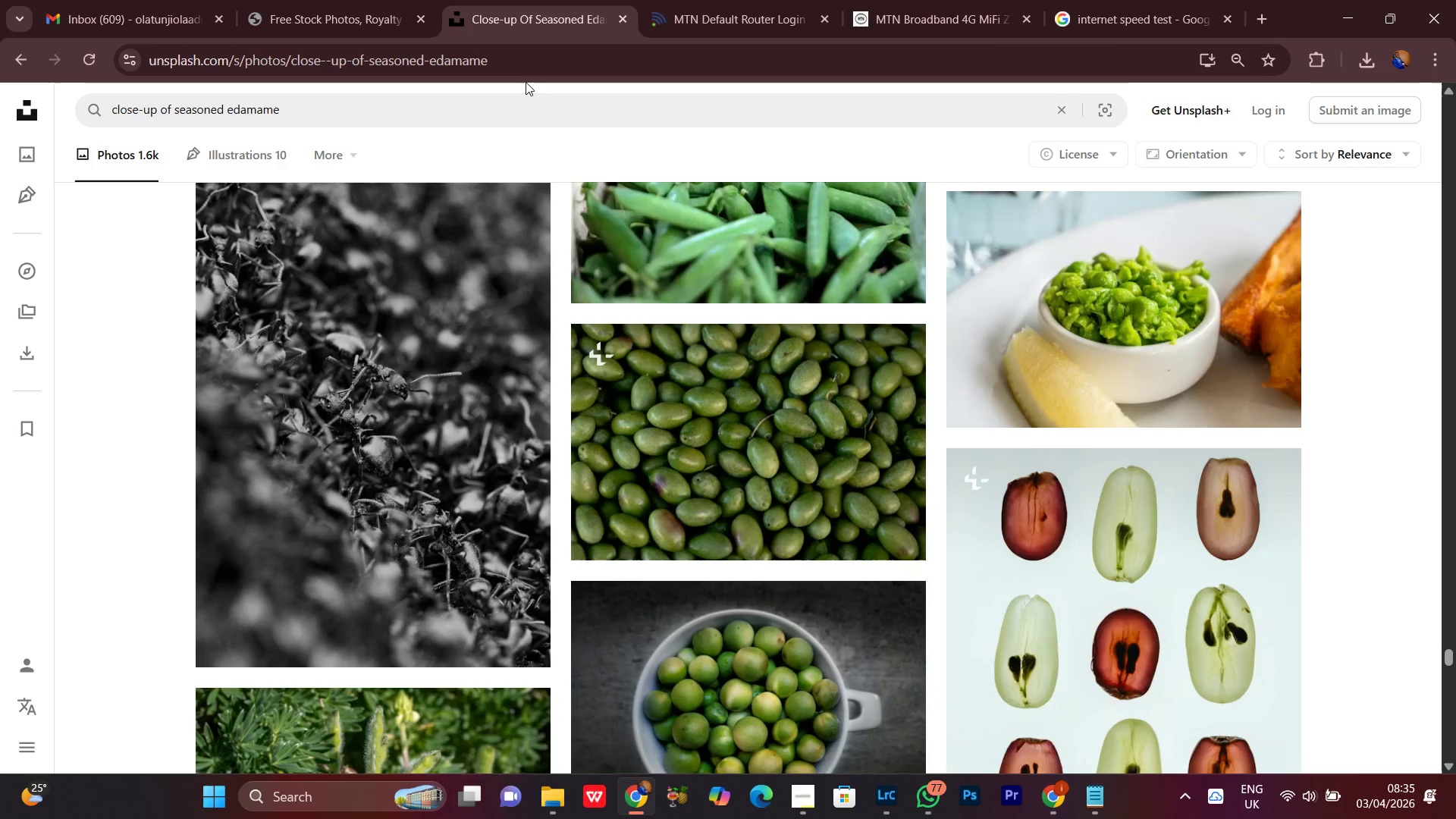 
left_click([1092, 0])
 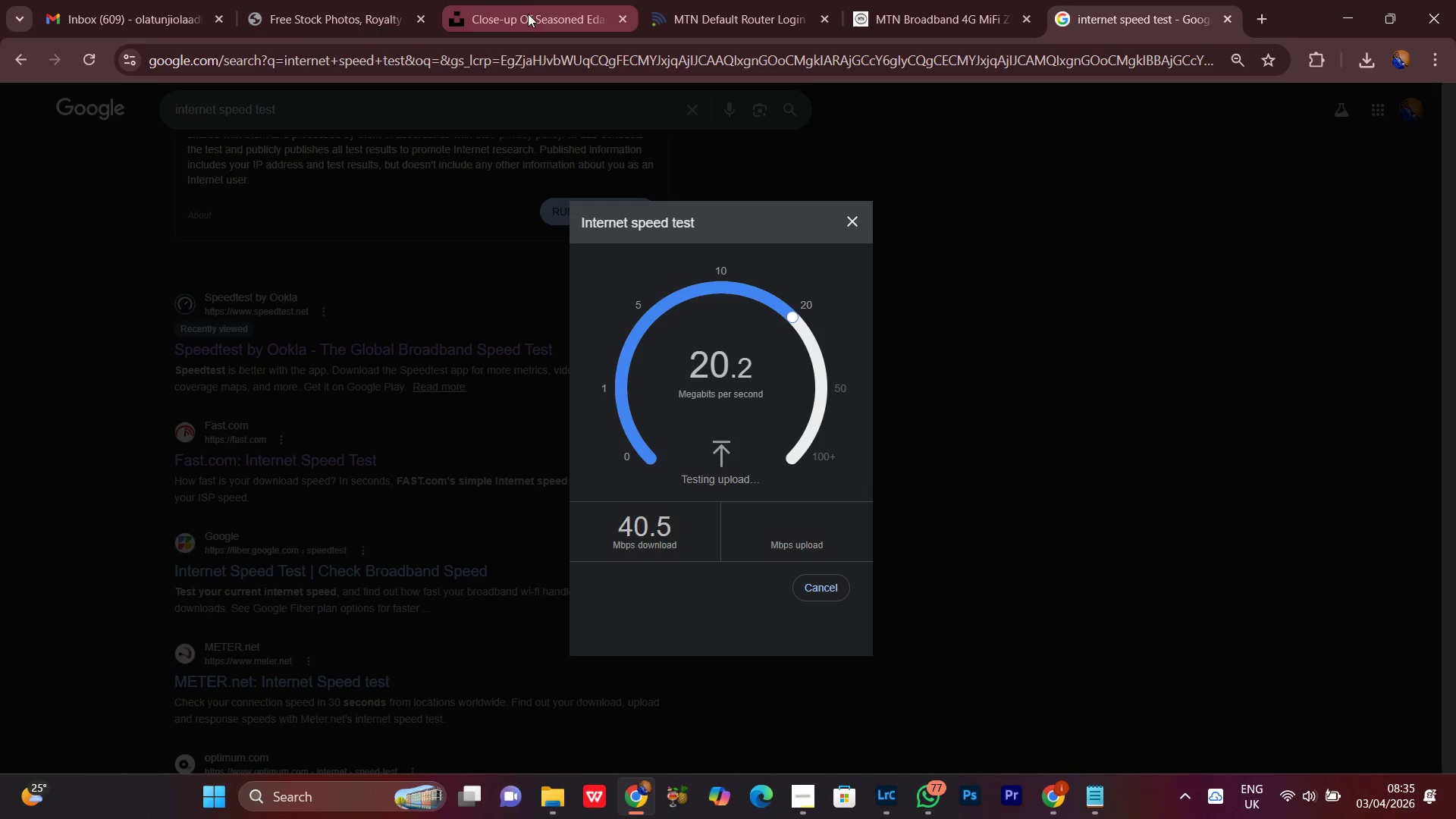 
wait(5.53)
 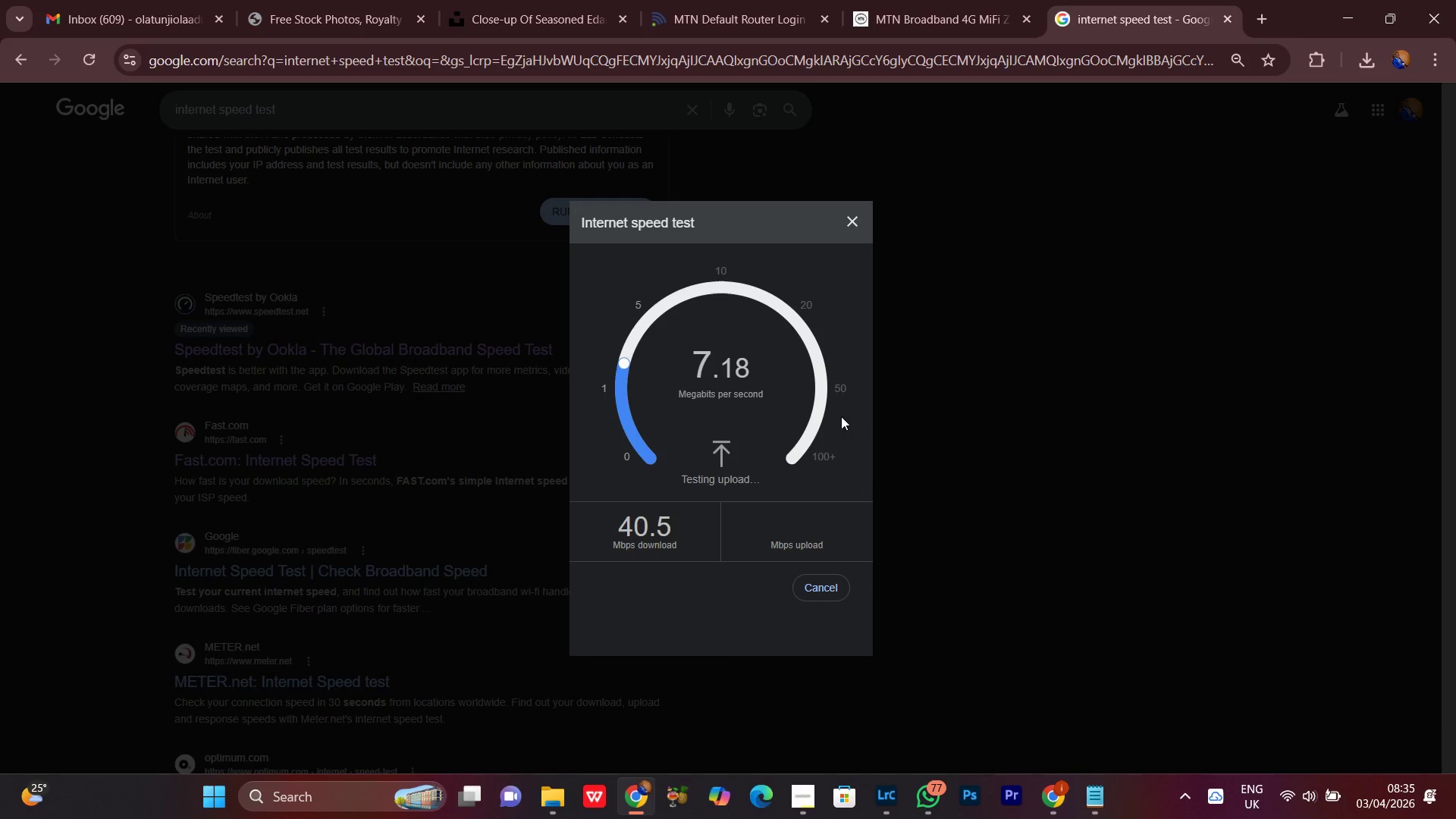 
left_click([1163, 0])
 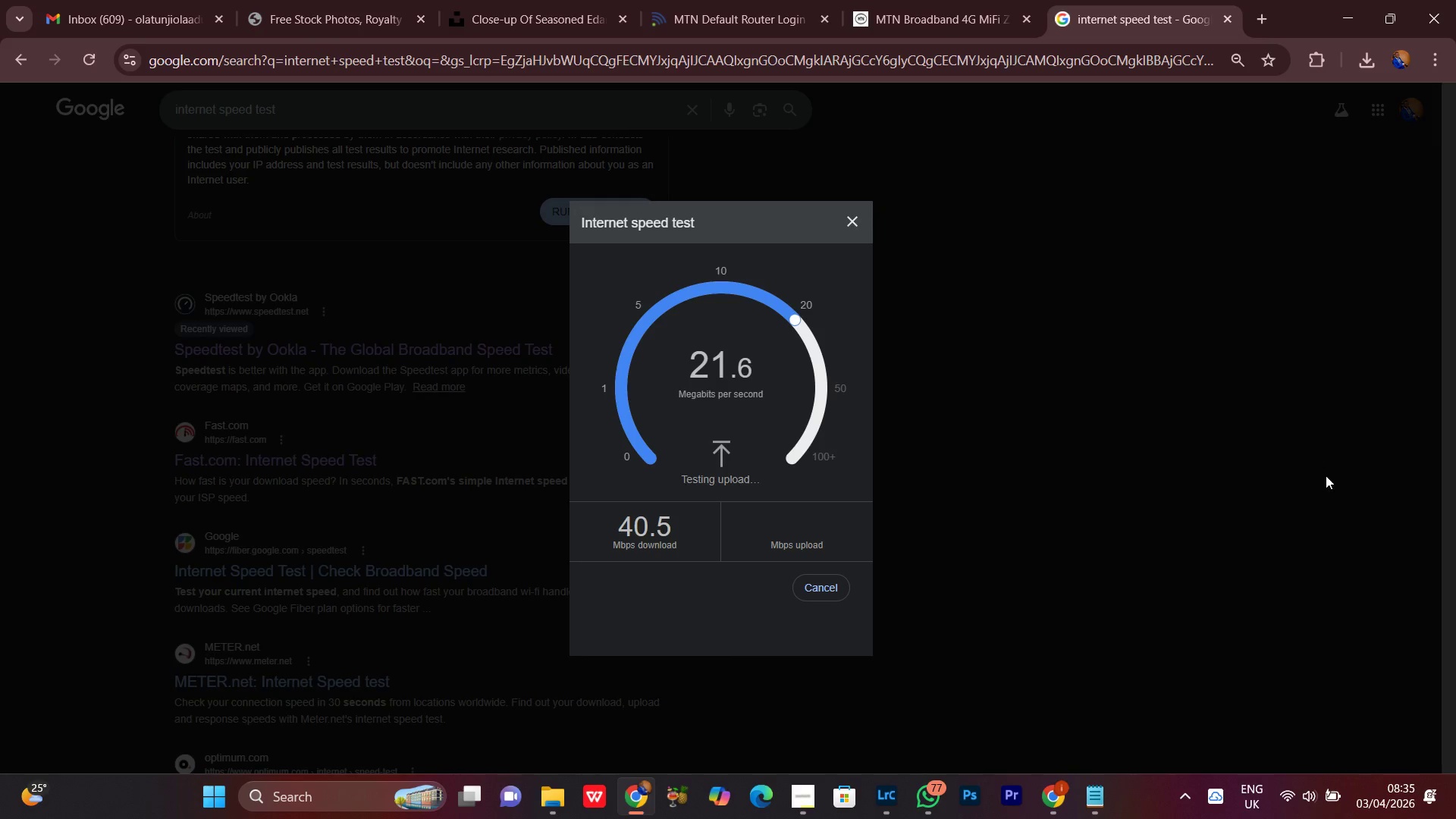 
scroll: coordinate [1301, 481], scroll_direction: down, amount: 4.0
 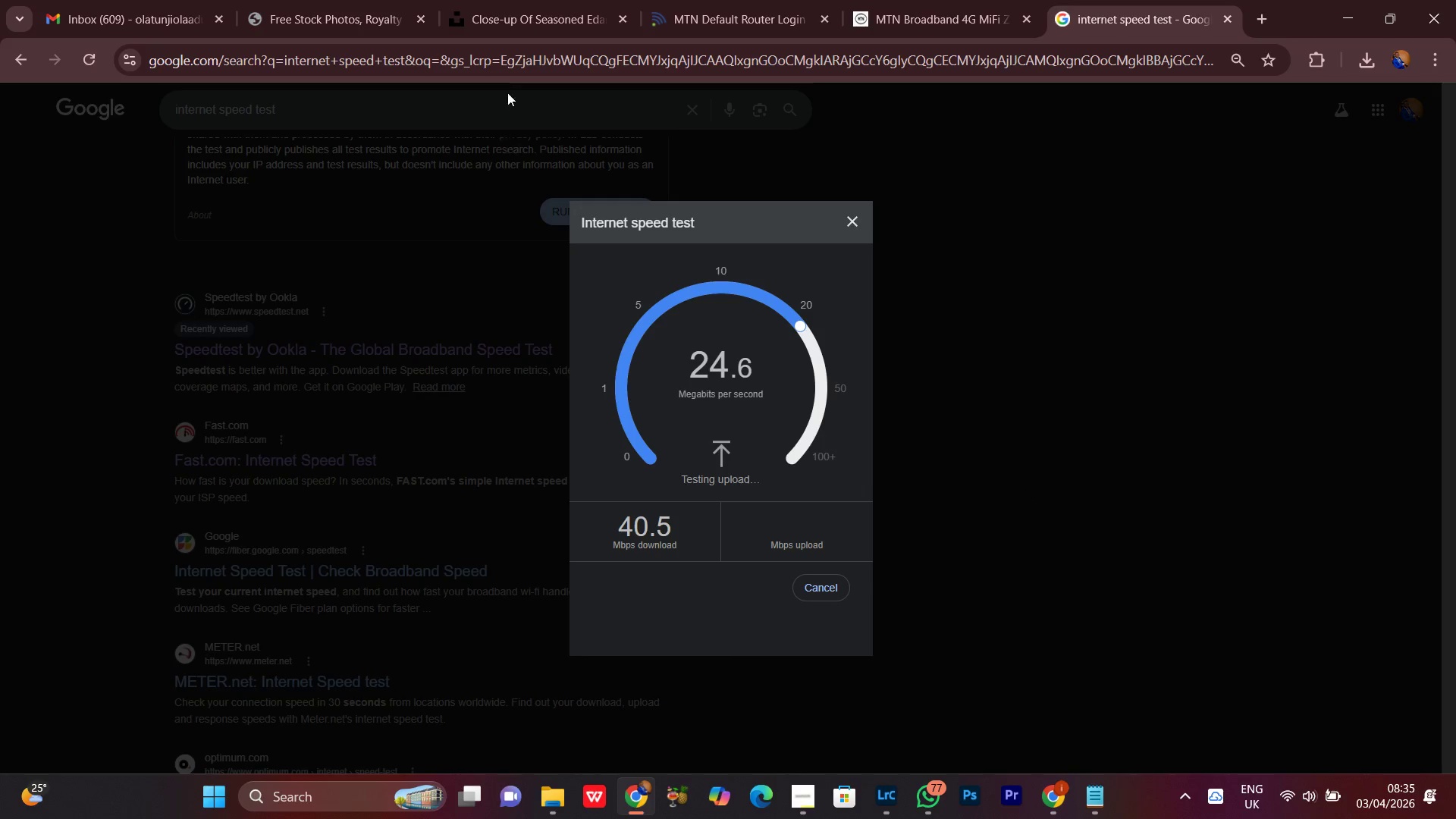 
left_click([533, 0])
 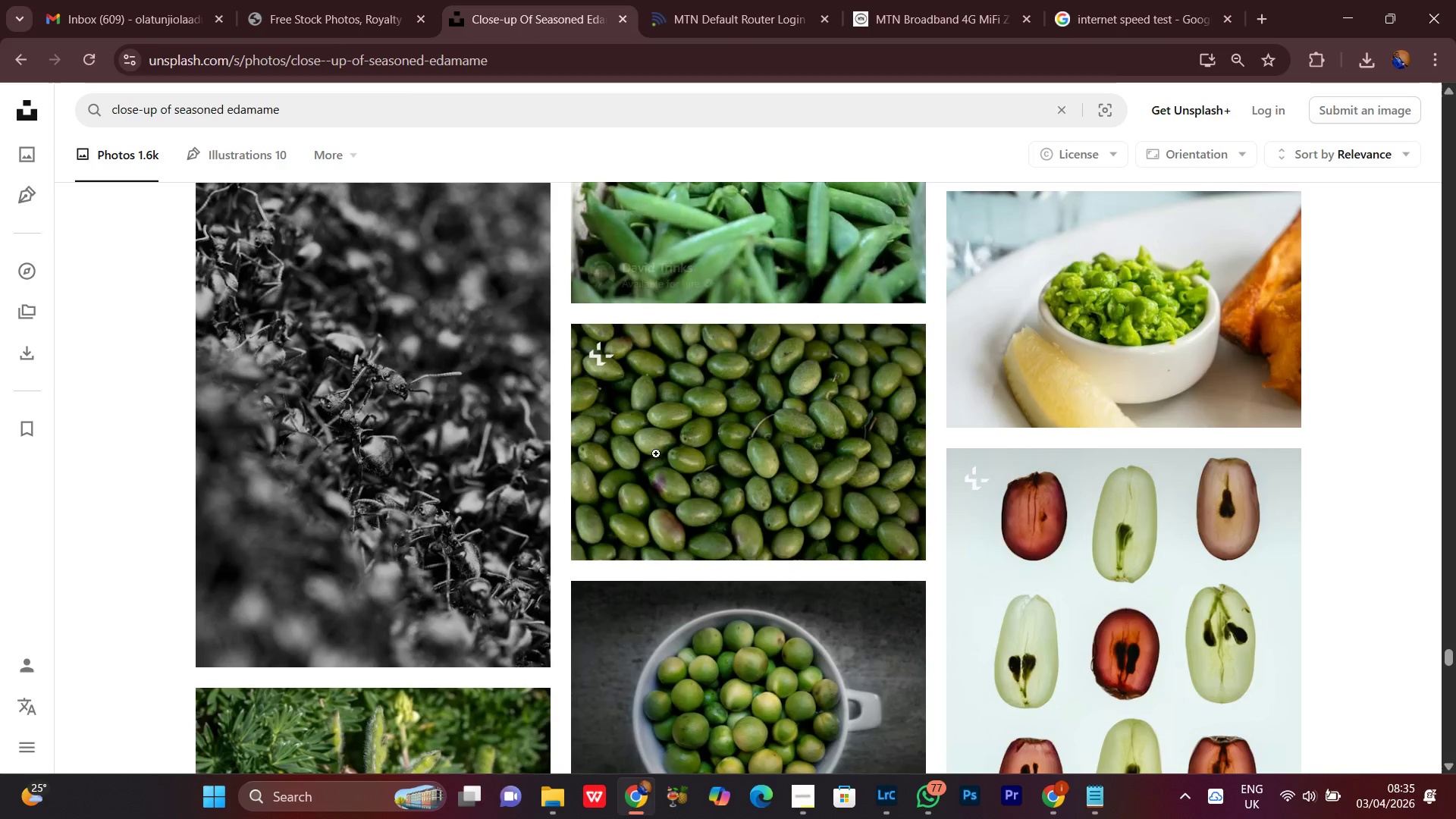 
scroll: coordinate [1401, 584], scroll_direction: down, amount: 13.0
 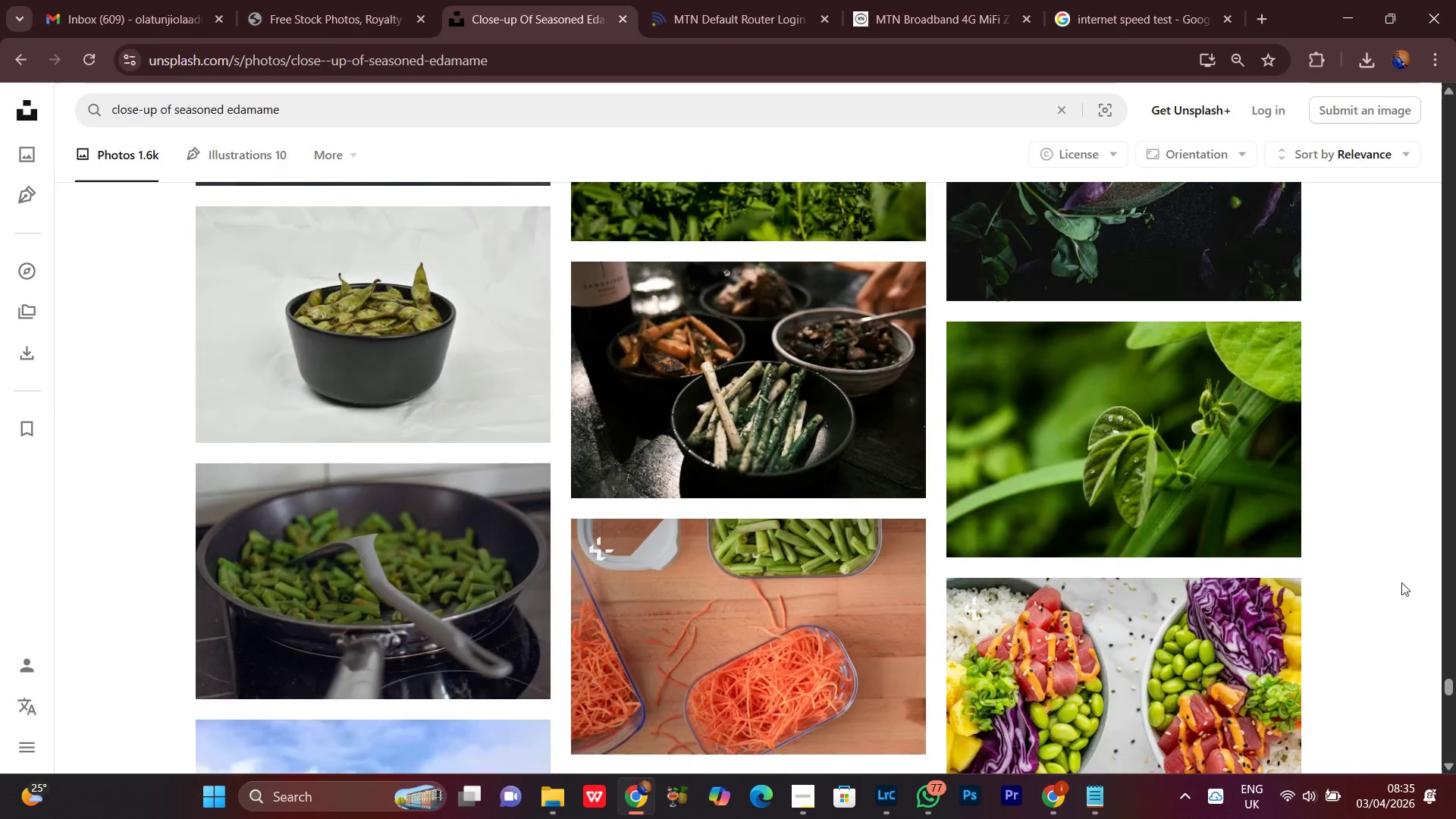 
scroll: coordinate [1401, 582], scroll_direction: up, amount: 2.0
 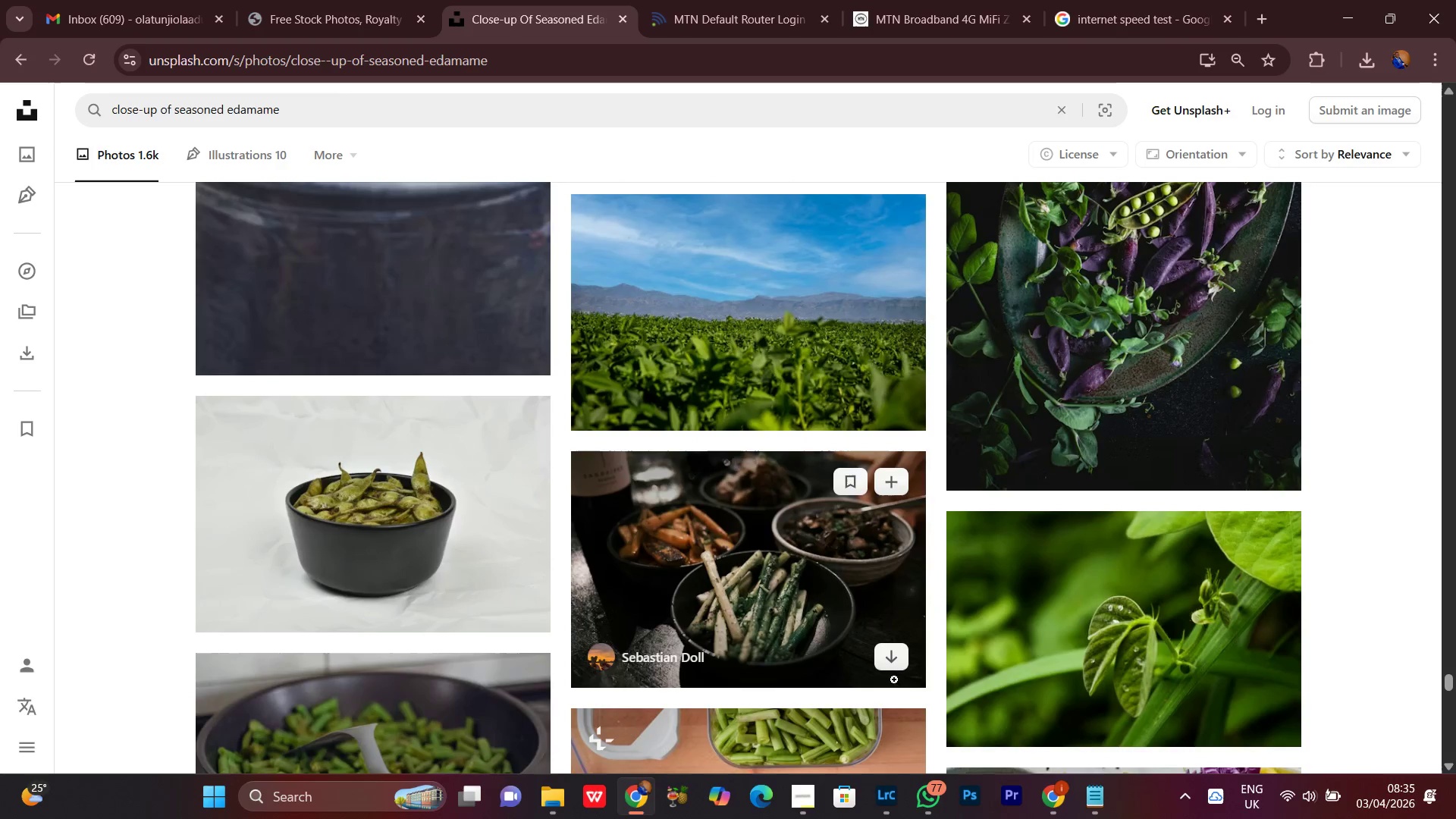 
left_click([891, 656])
 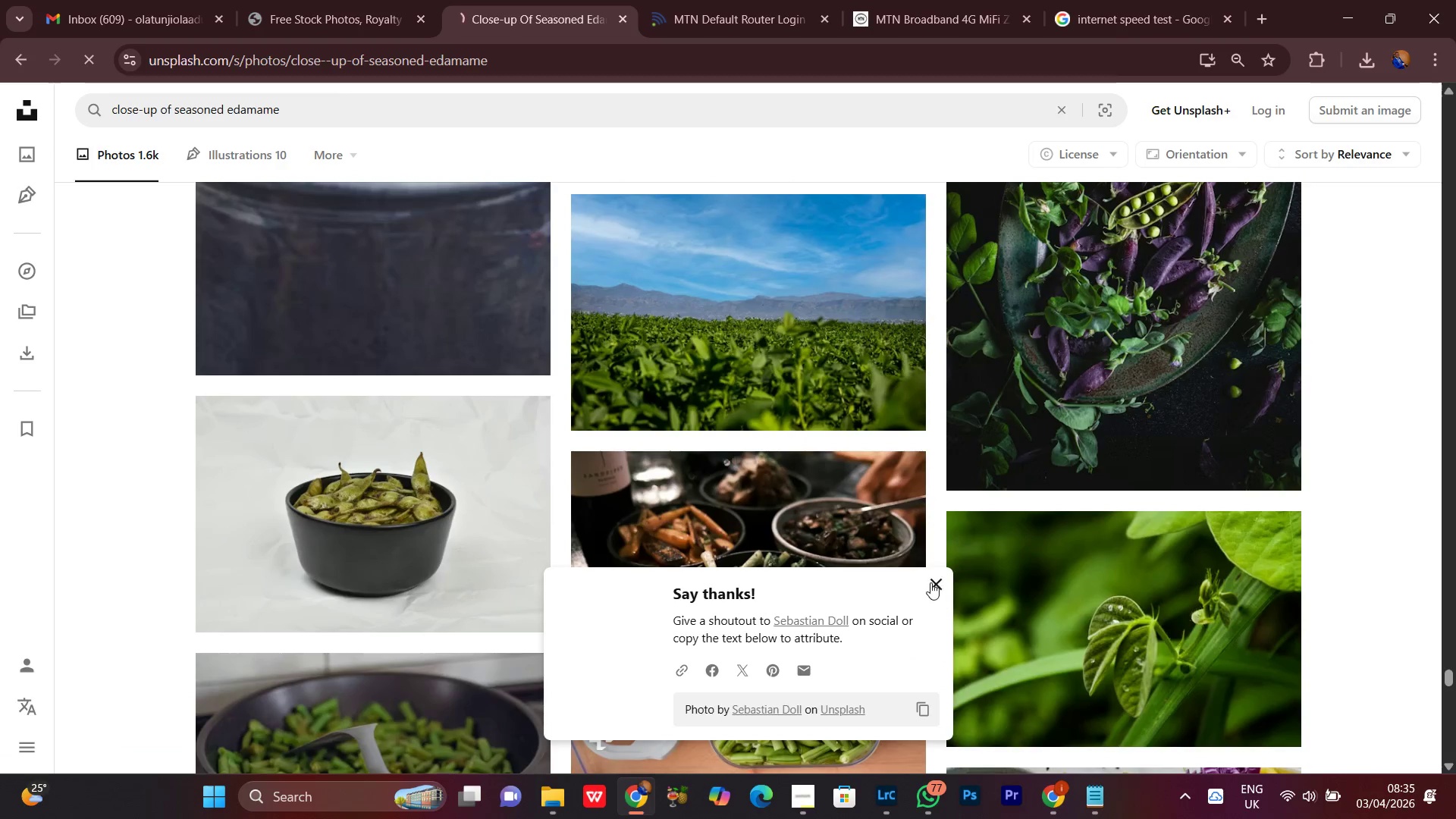 
left_click([930, 581])
 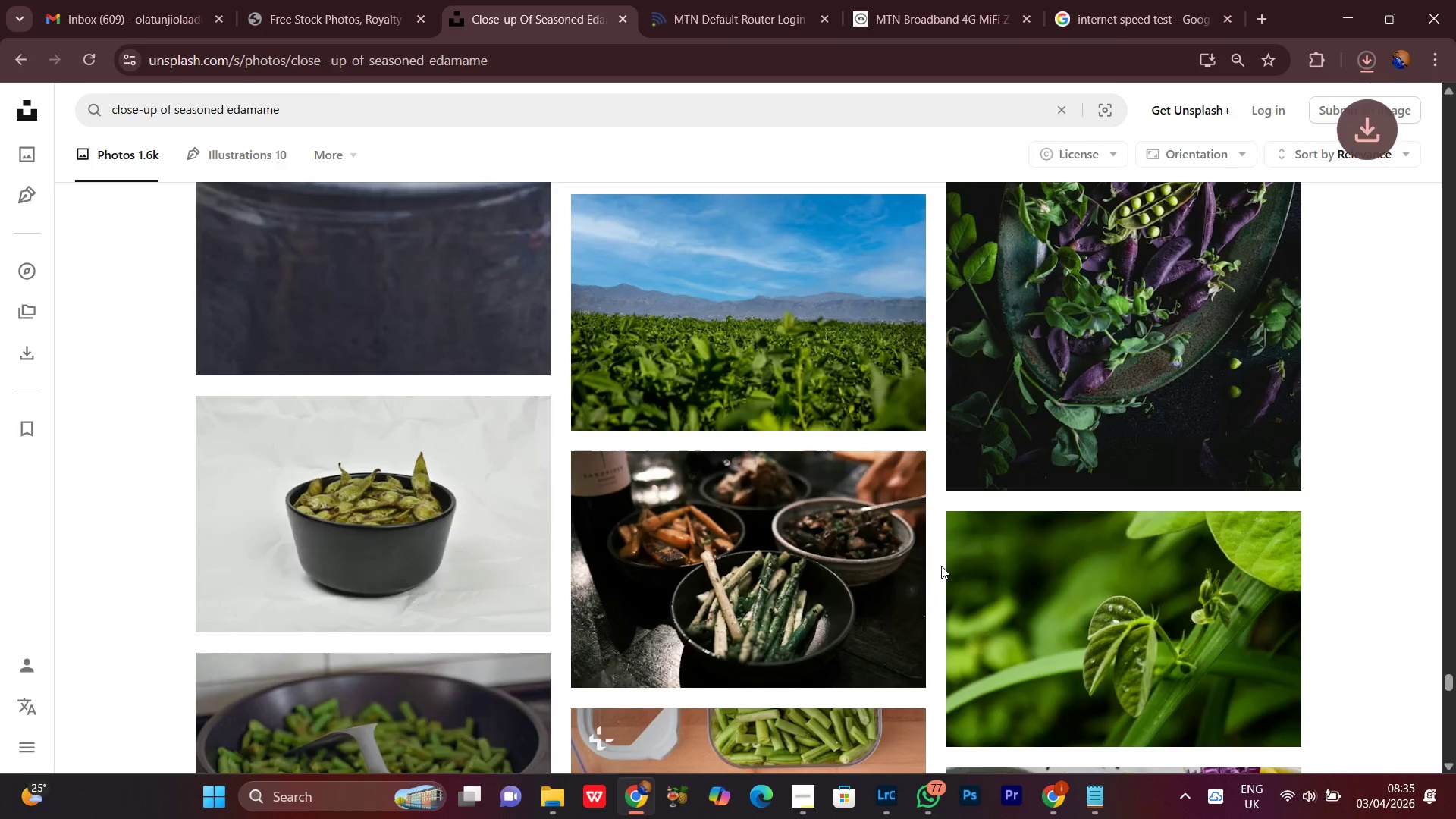 
scroll: coordinate [937, 560], scroll_direction: down, amount: 3.0
 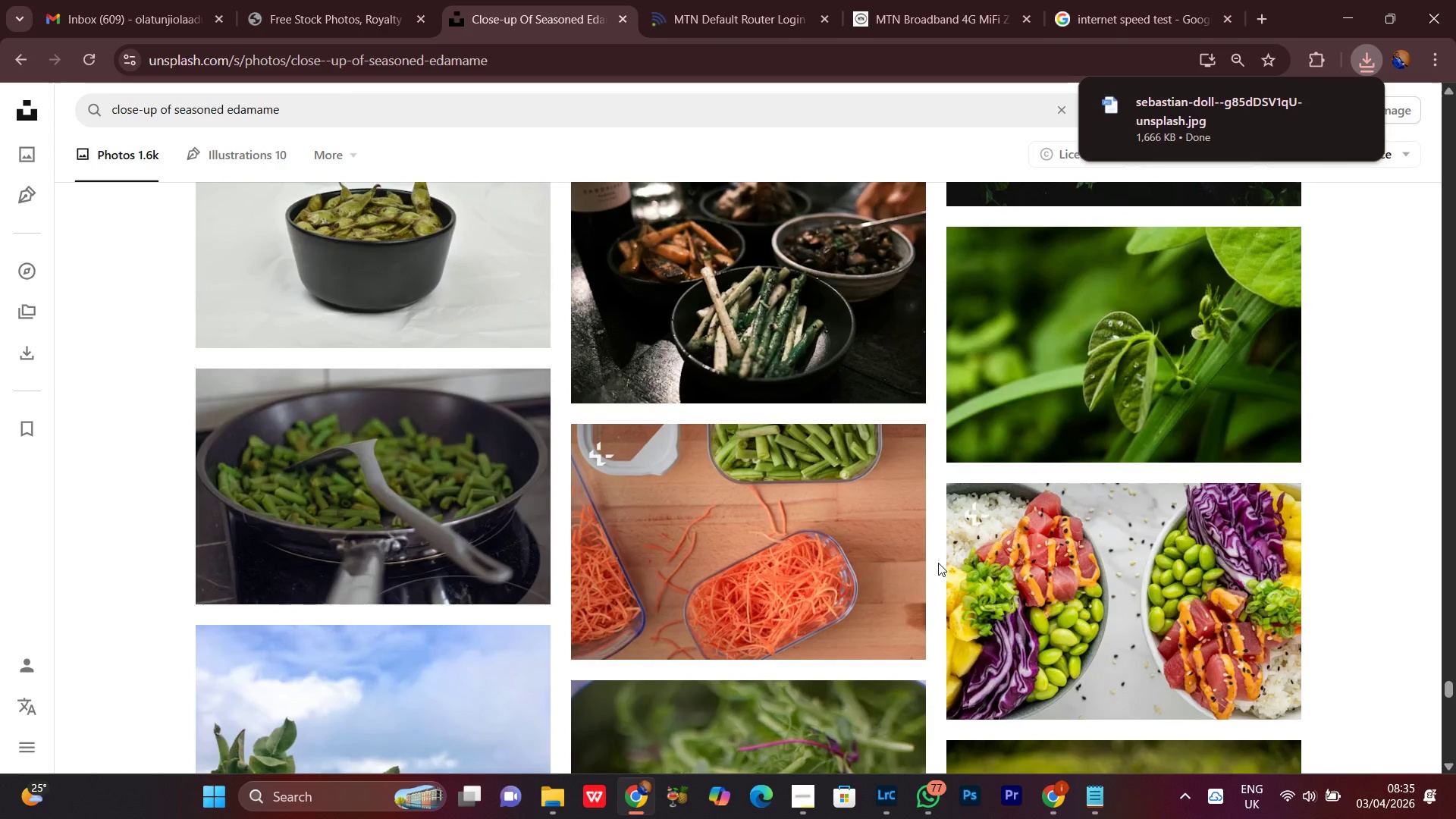 
scroll: coordinate [938, 562], scroll_direction: up, amount: 3.0
 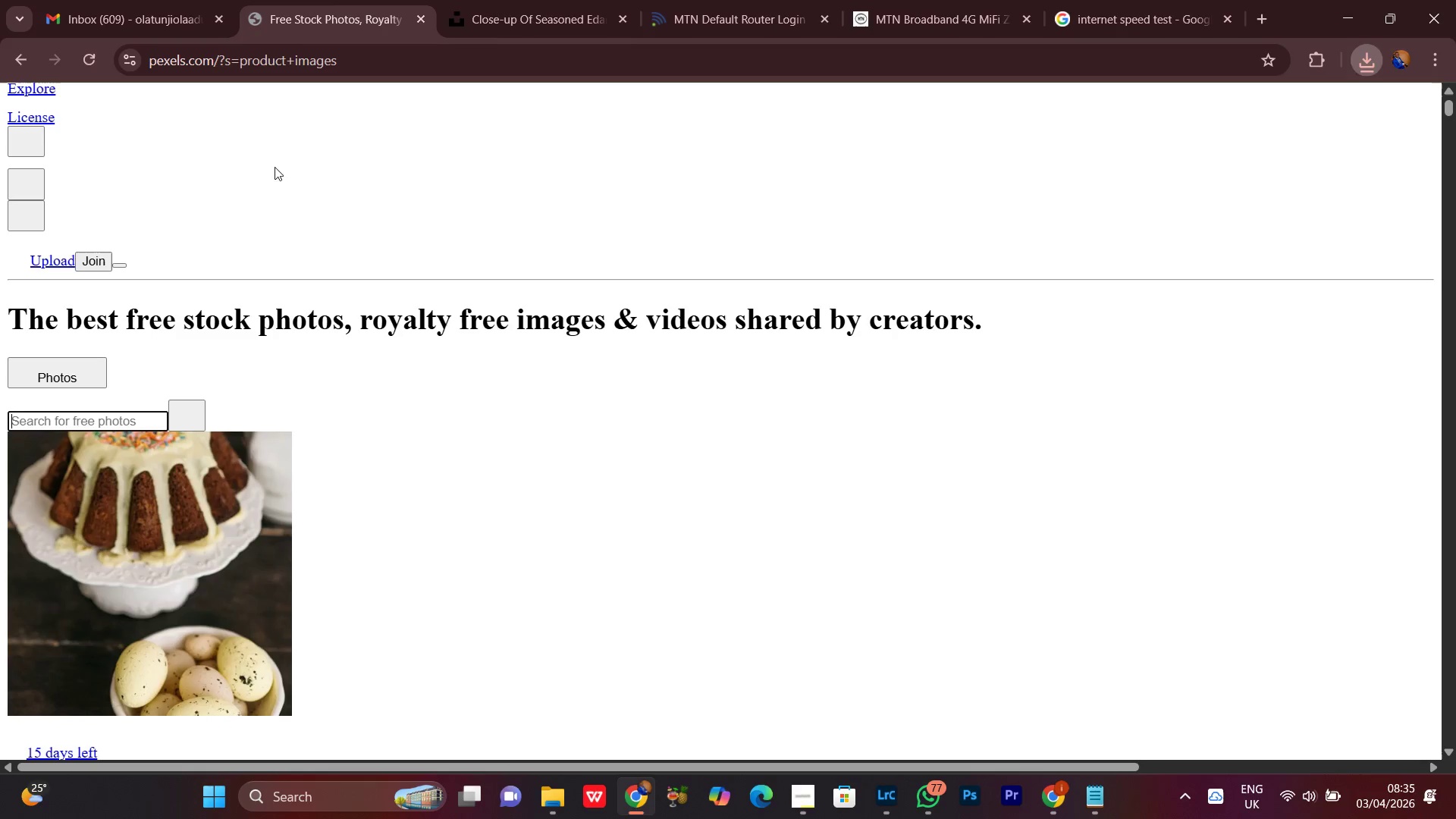 
scroll: coordinate [312, 471], scroll_direction: down, amount: 7.0
 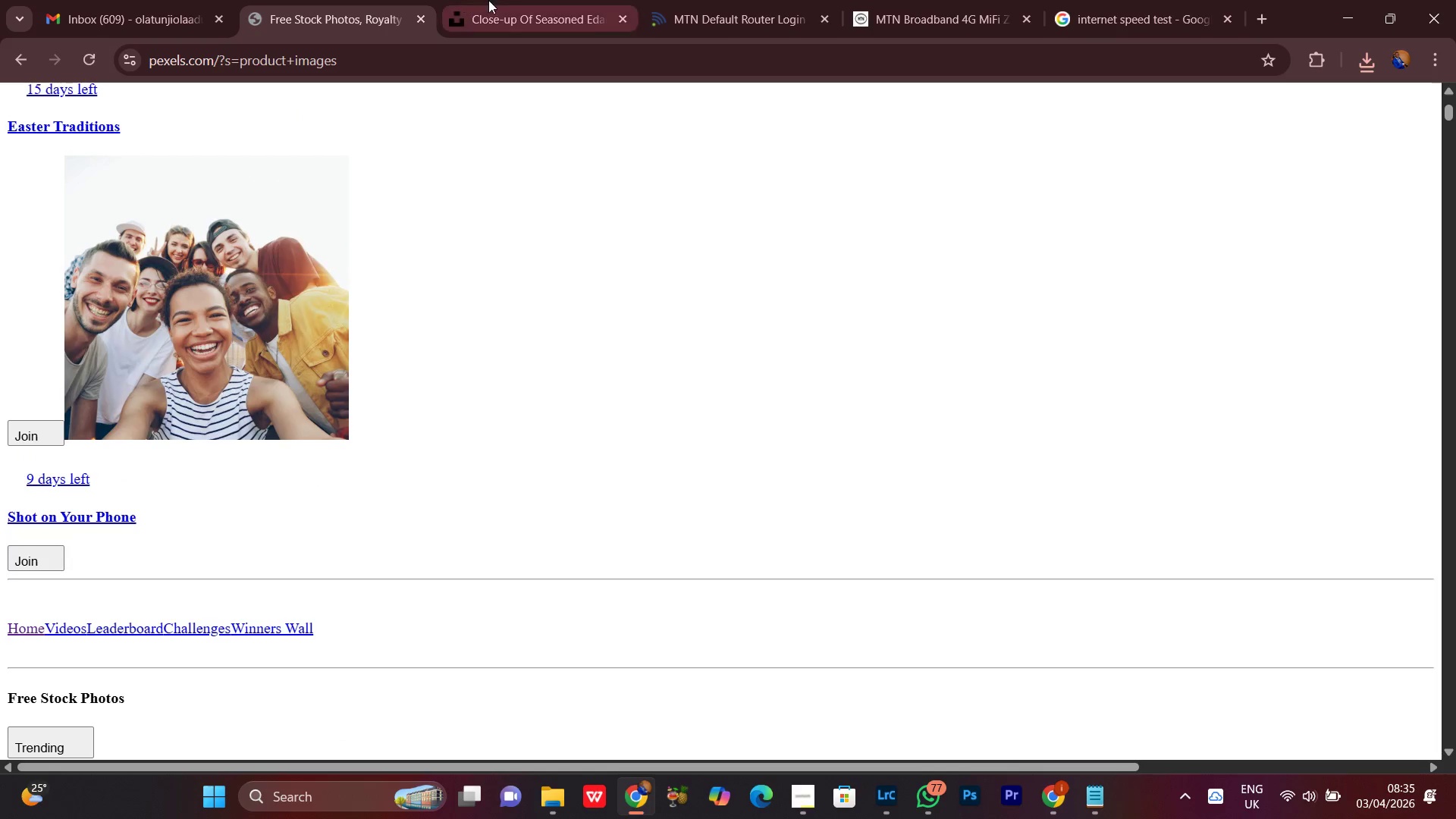 
left_click([510, 0])
 